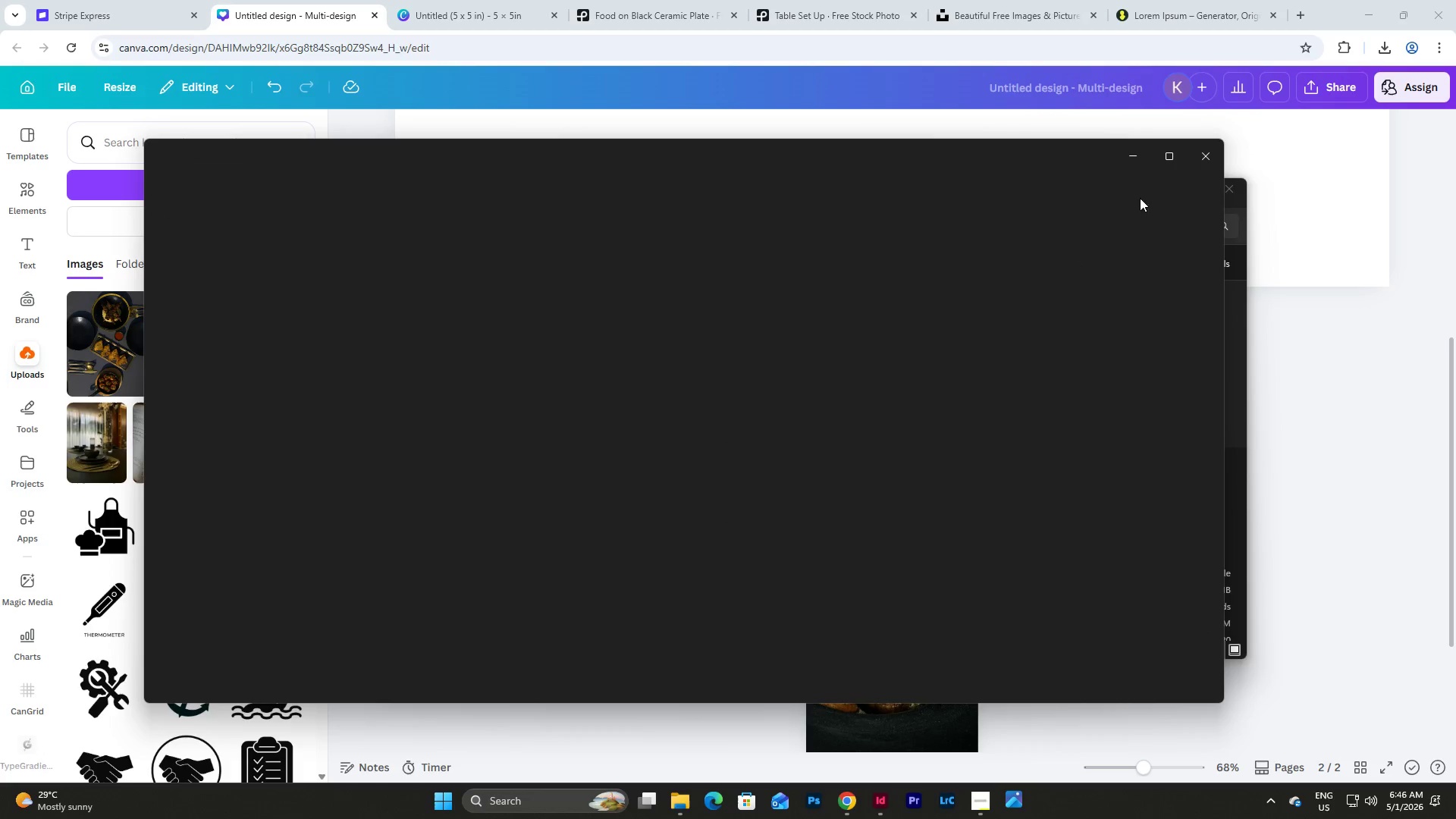 
left_click([1201, 151])
 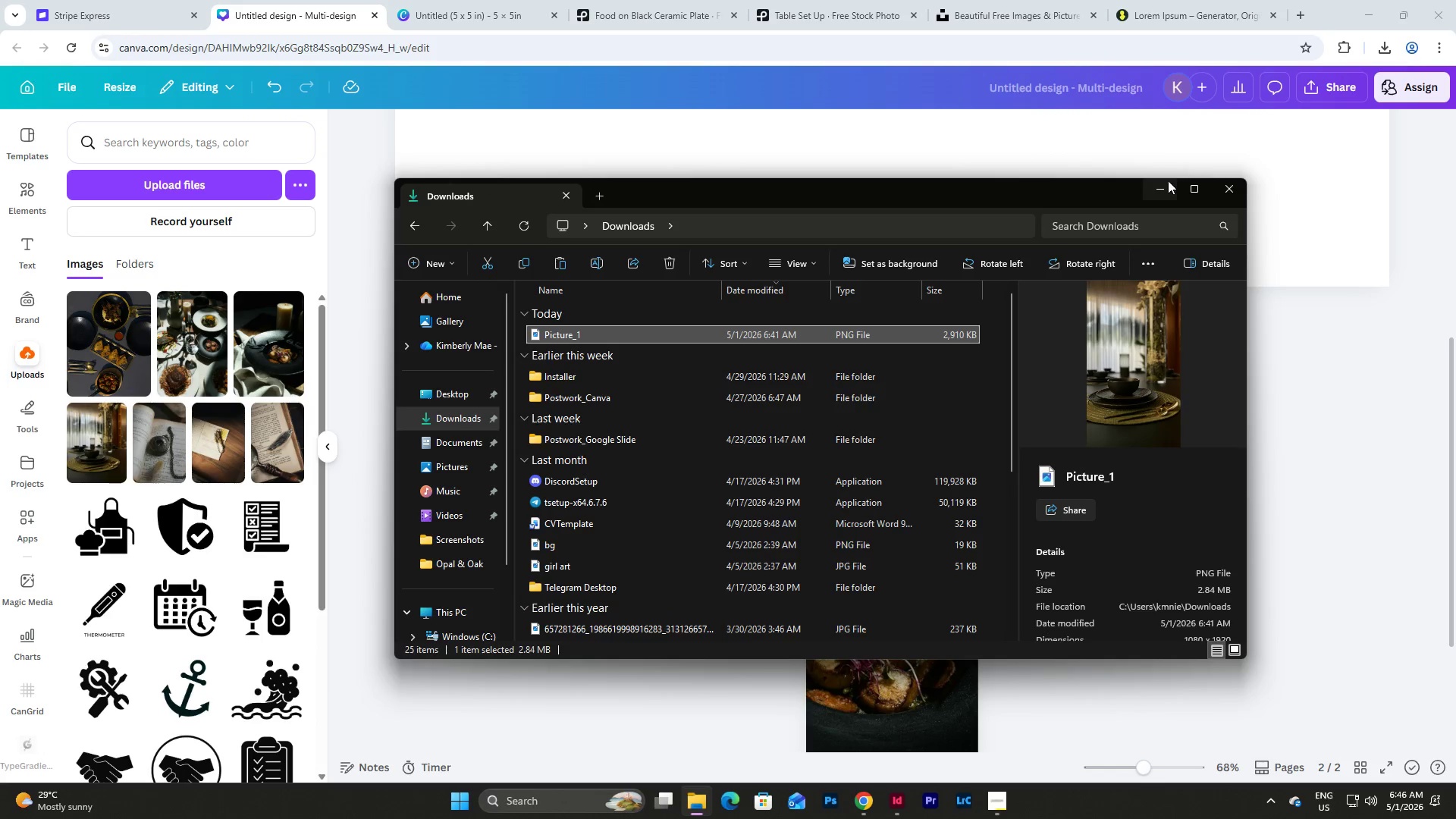 
left_click([1158, 187])
 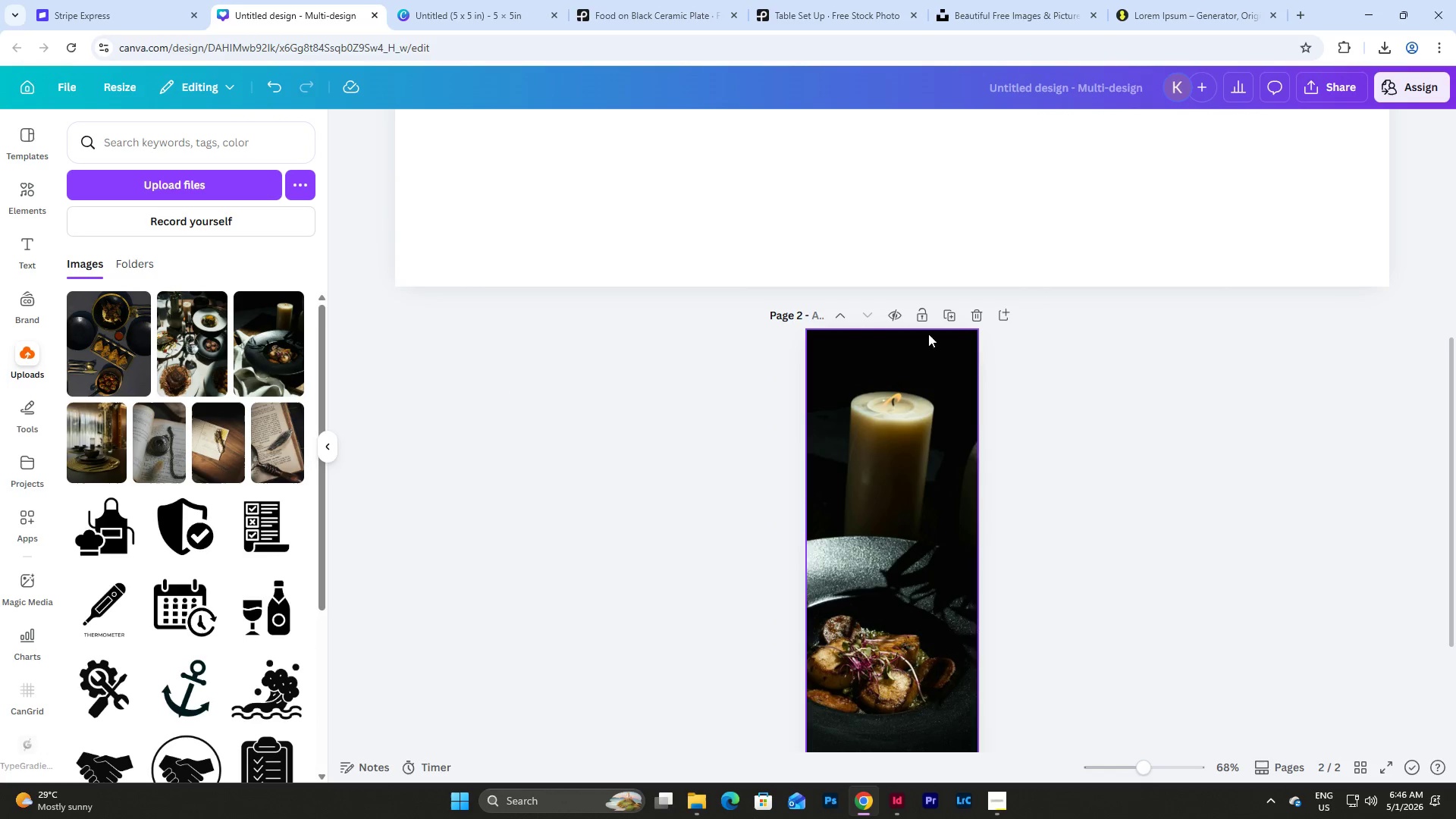 
left_click([947, 316])
 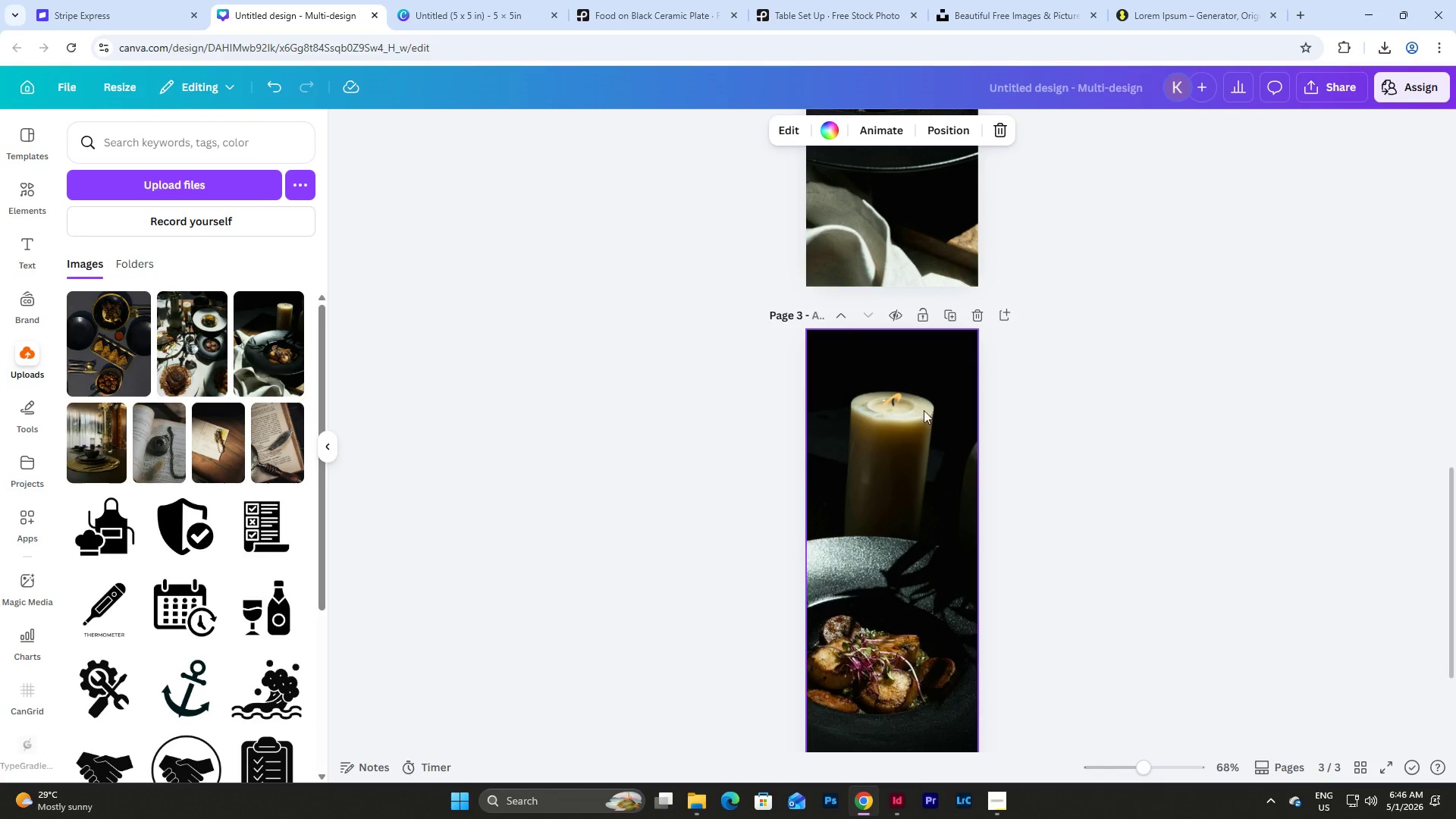 
left_click([913, 435])
 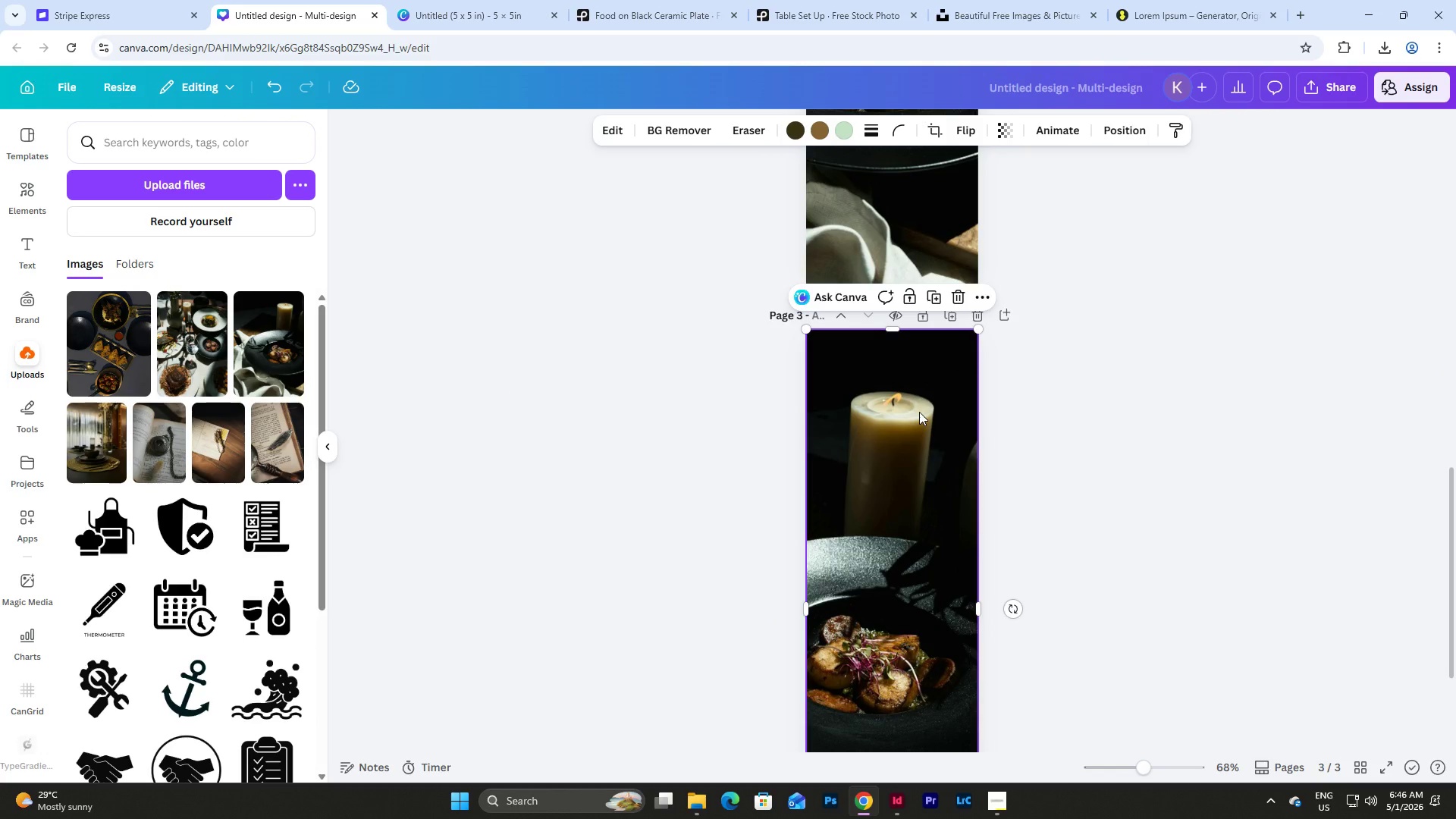 
key(Backspace)
 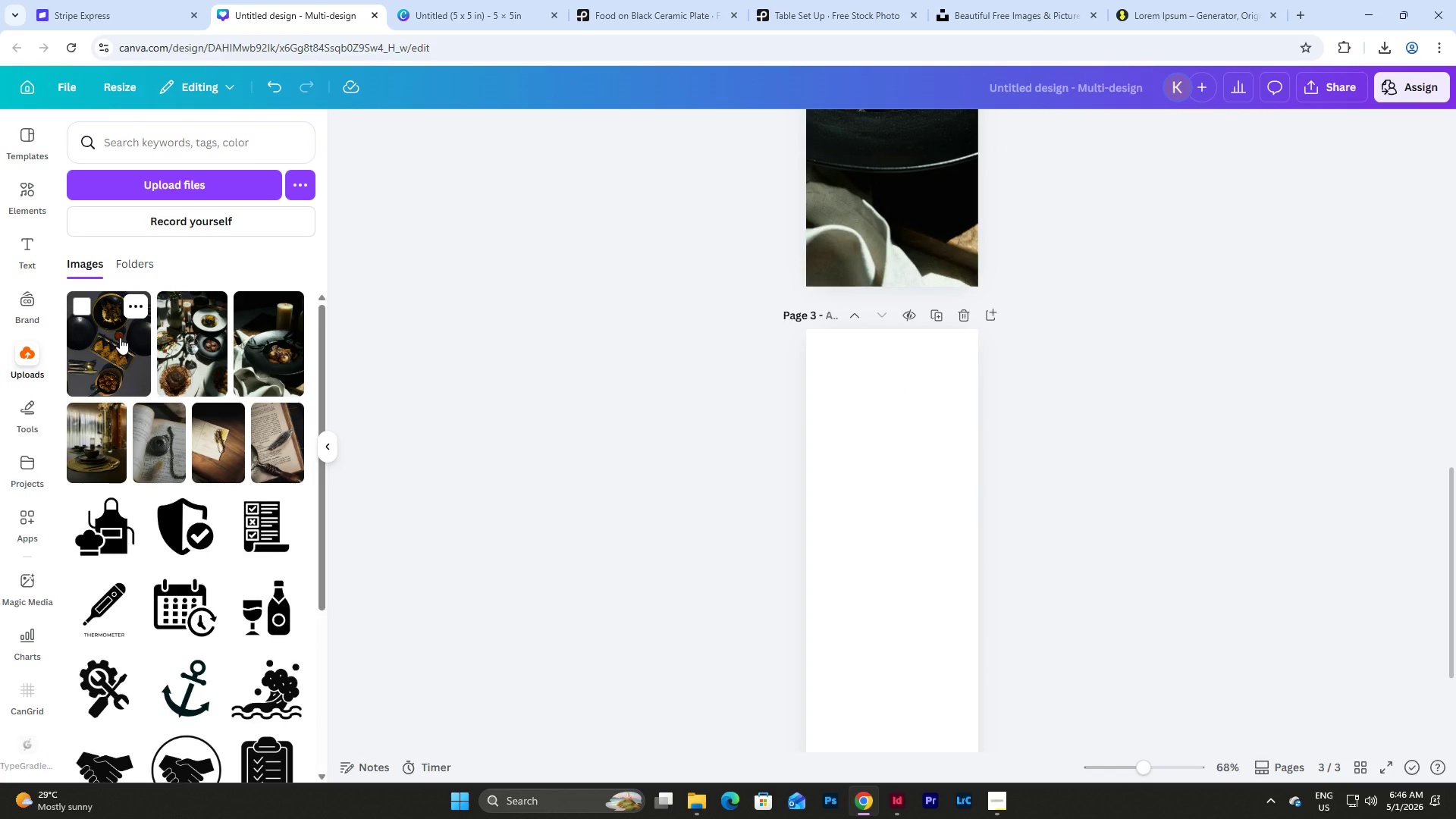 
left_click([211, 329])
 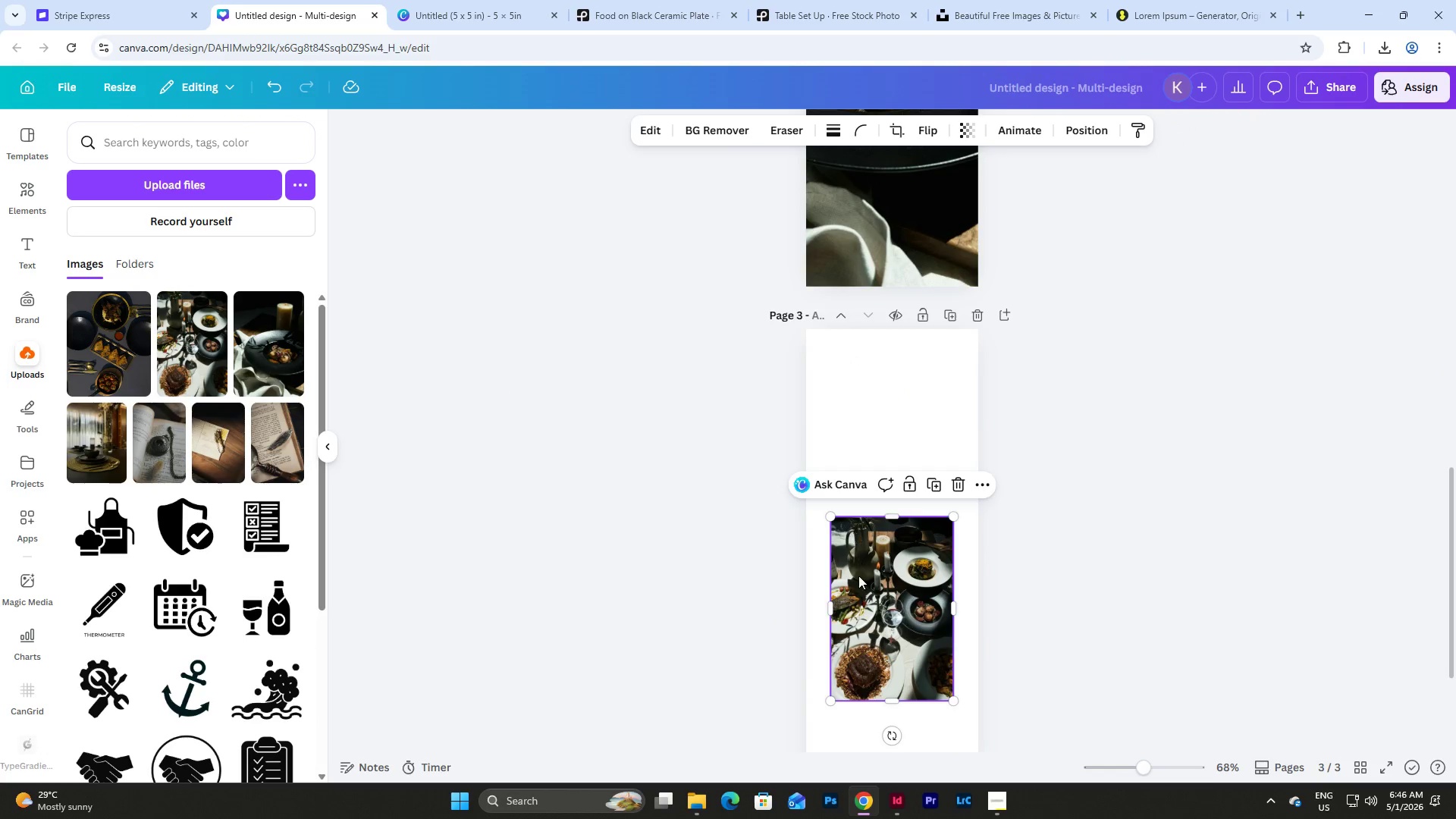 
left_click_drag(start_coordinate=[874, 604], to_coordinate=[851, 418])
 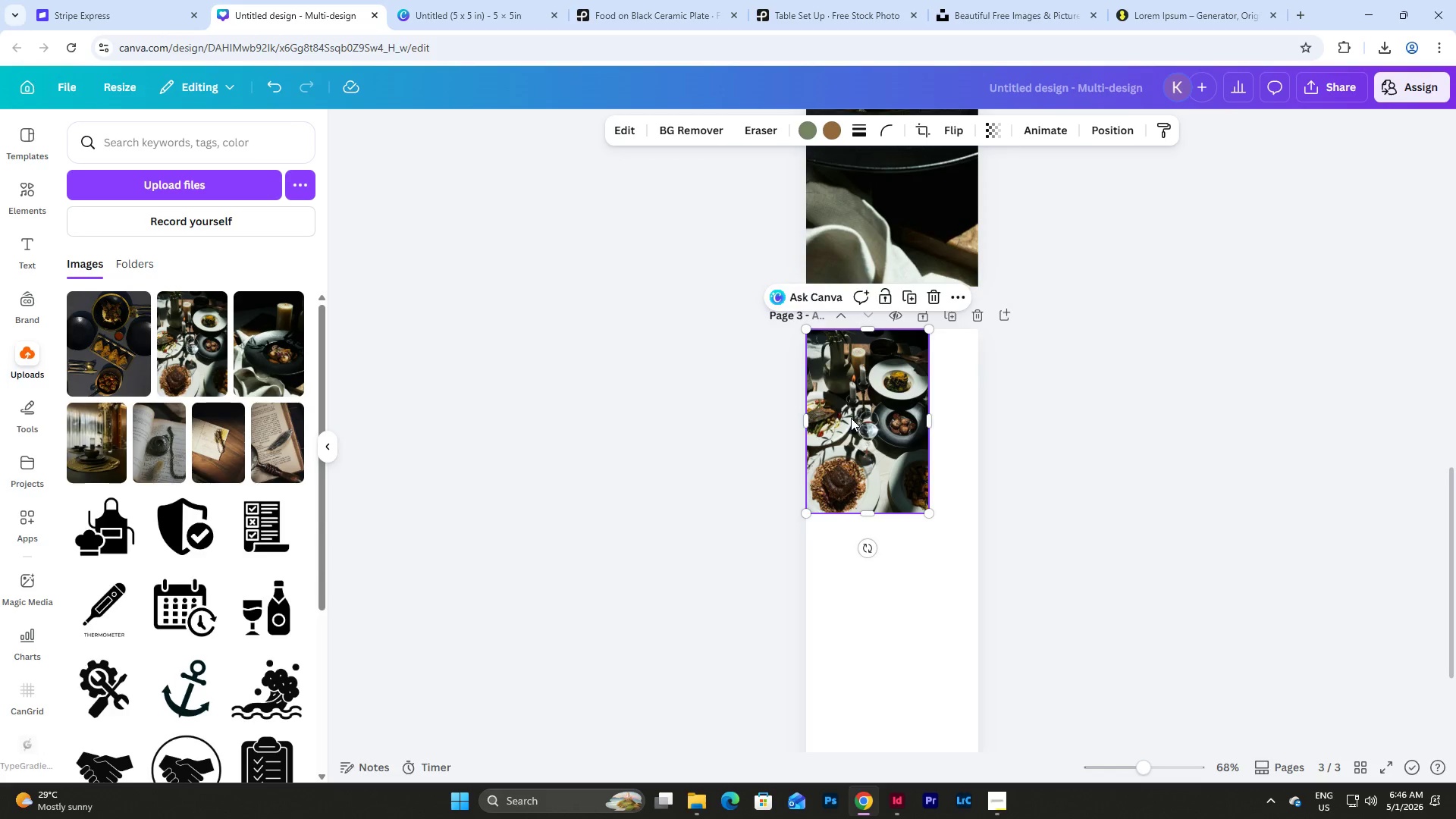 
scroll: coordinate [851, 418], scroll_direction: down, amount: 3.0
 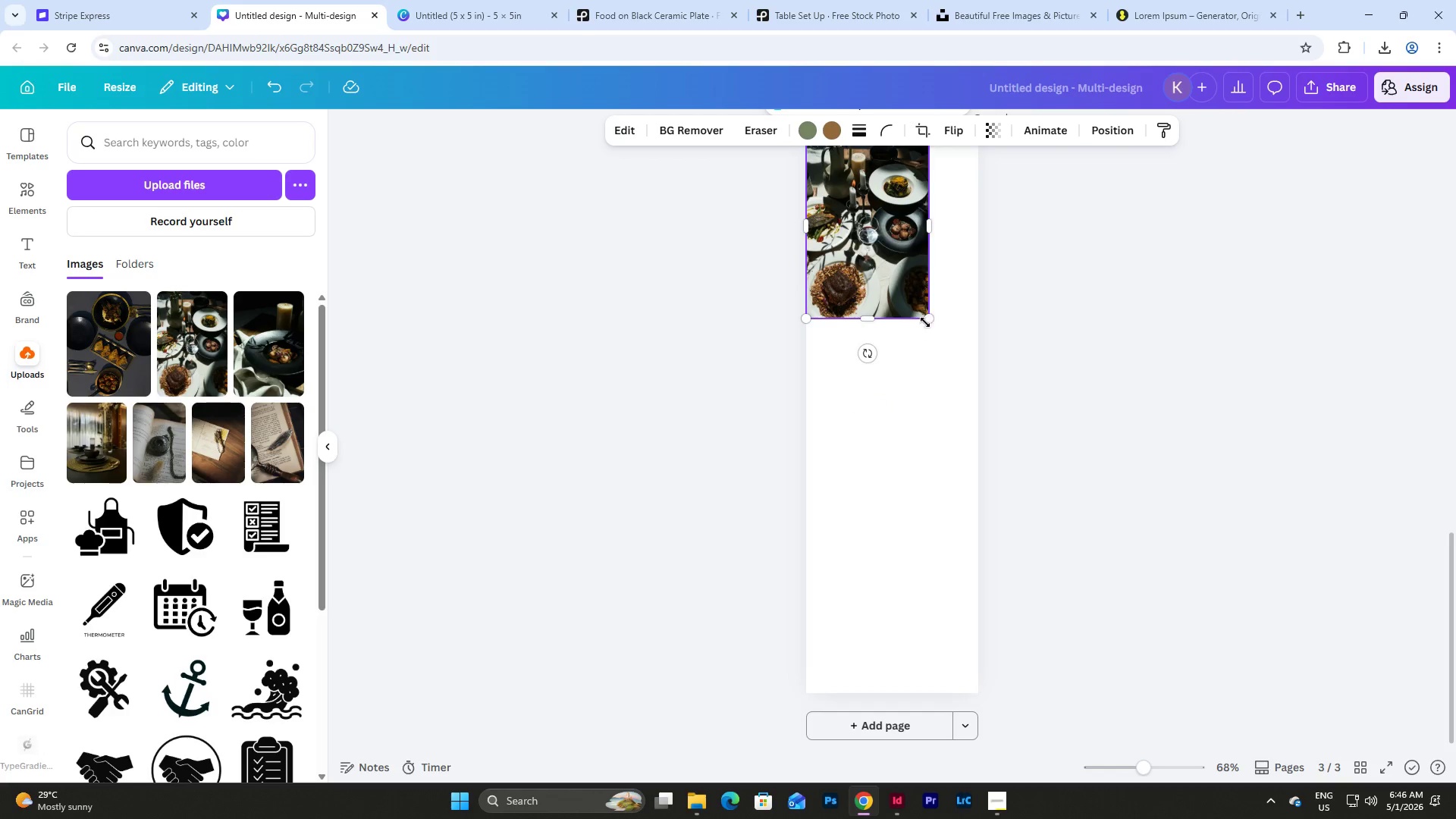 
left_click_drag(start_coordinate=[927, 319], to_coordinate=[963, 399])
 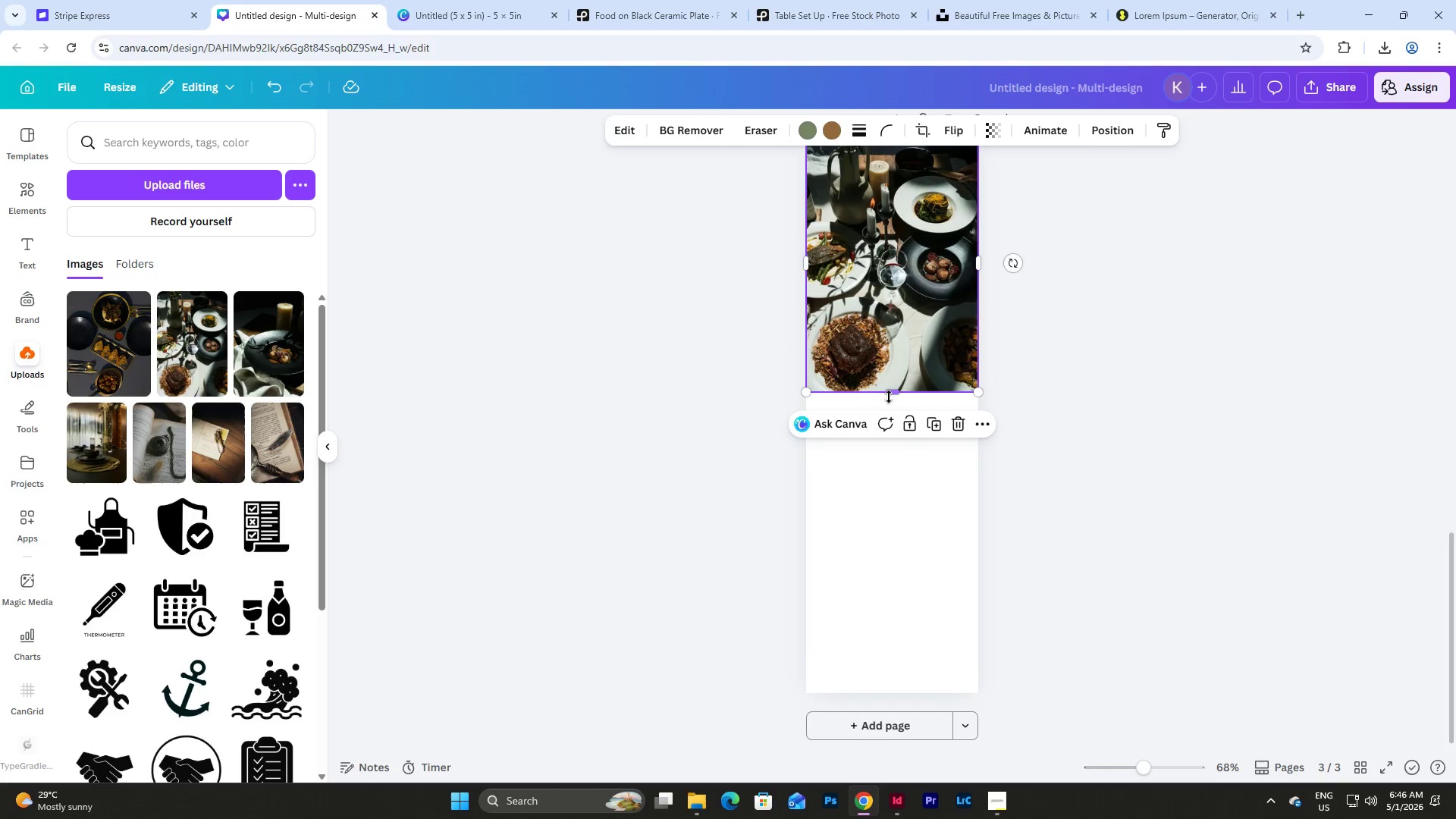 
left_click_drag(start_coordinate=[889, 397], to_coordinate=[890, 701])
 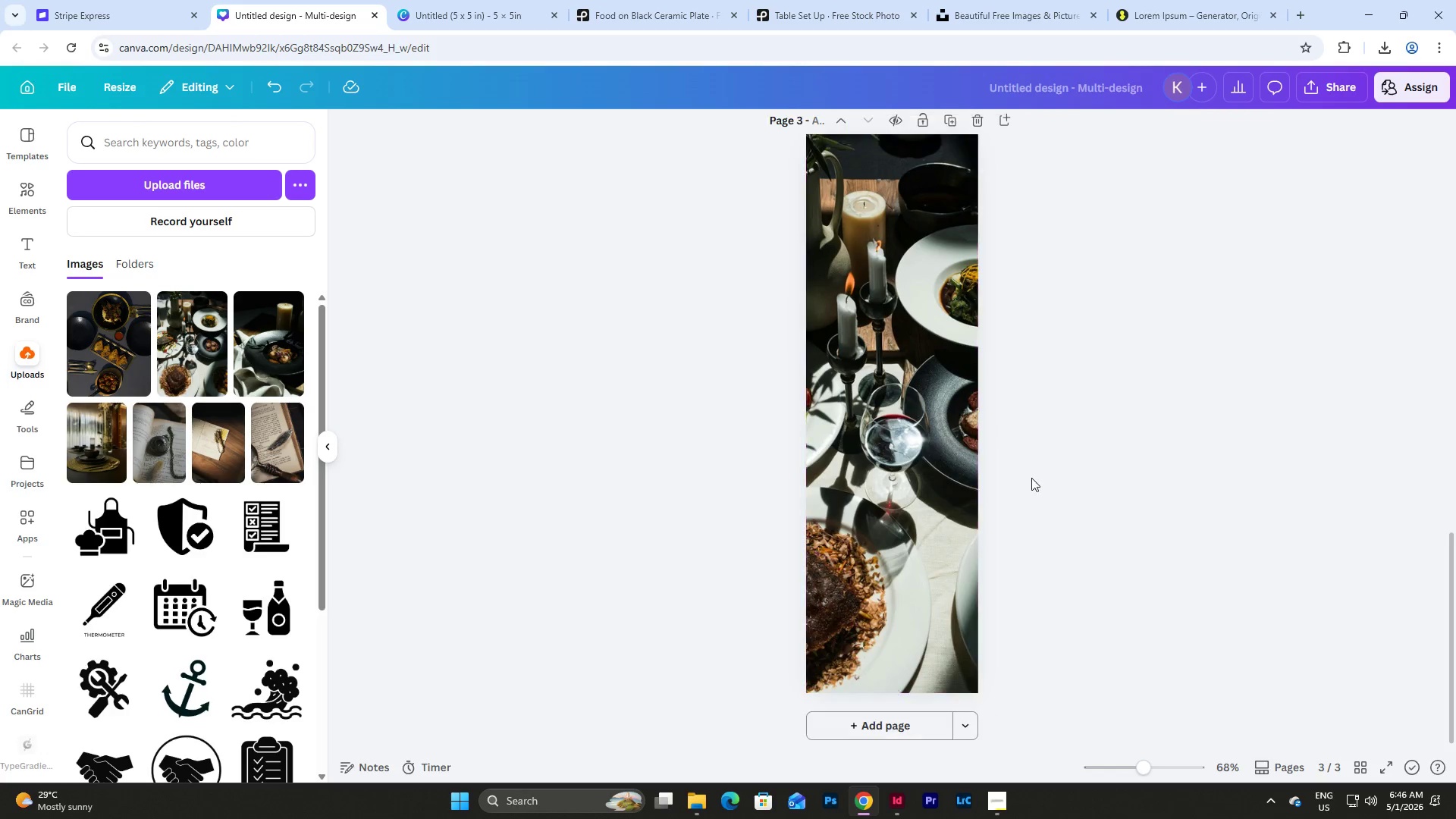 
double_click([940, 453])
 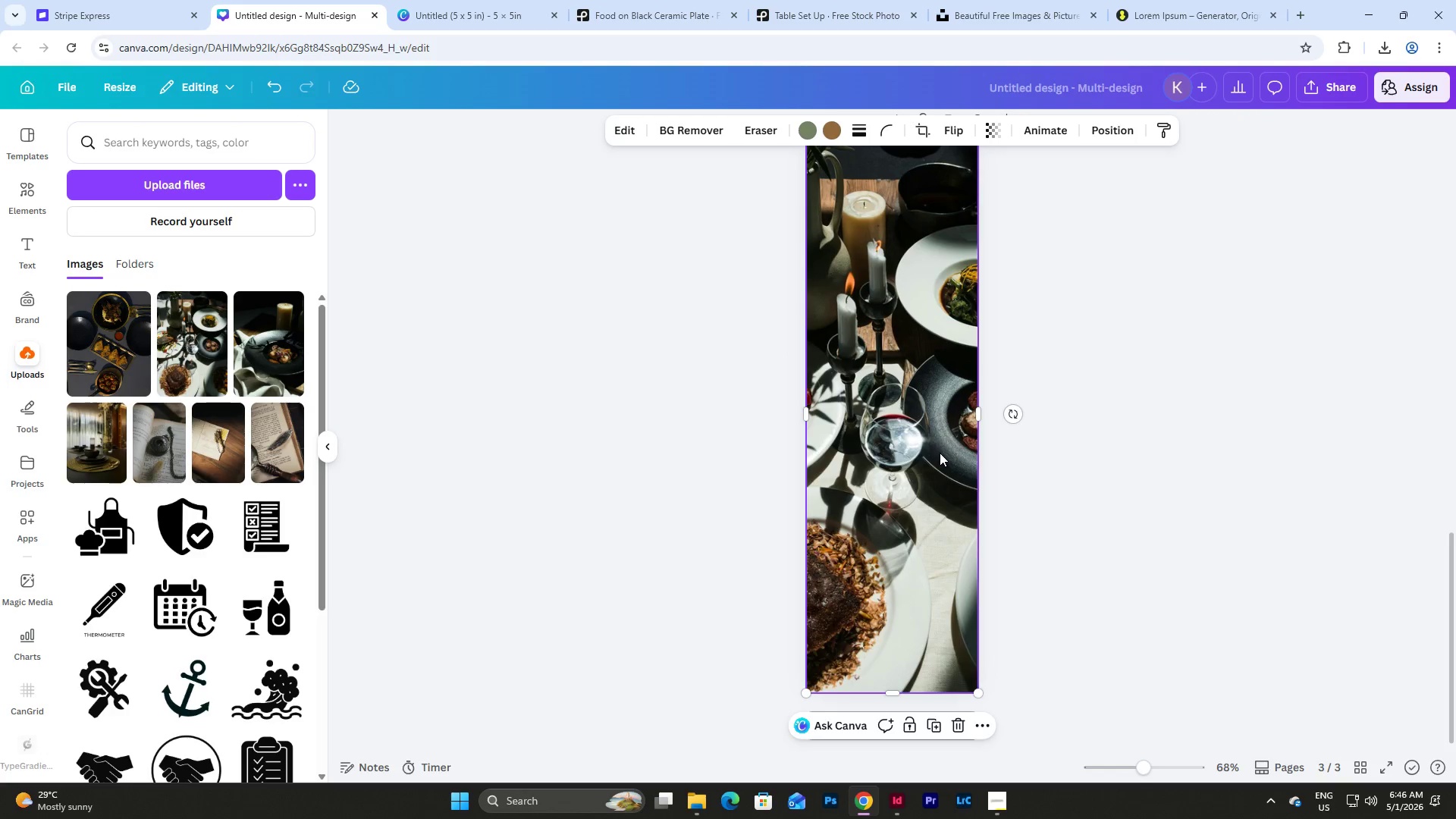 
triple_click([940, 453])
 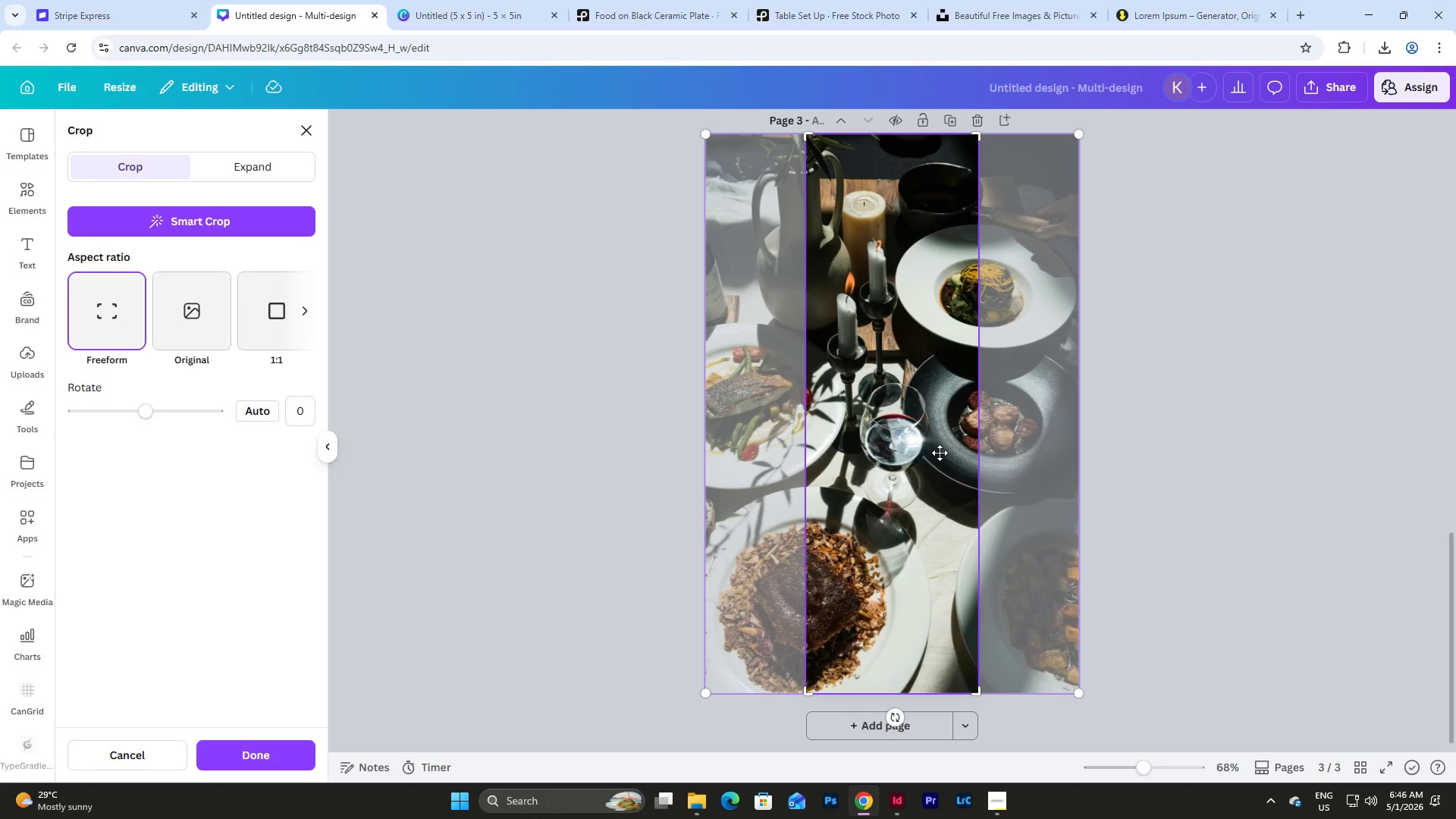 
left_click_drag(start_coordinate=[940, 453], to_coordinate=[842, 448])
 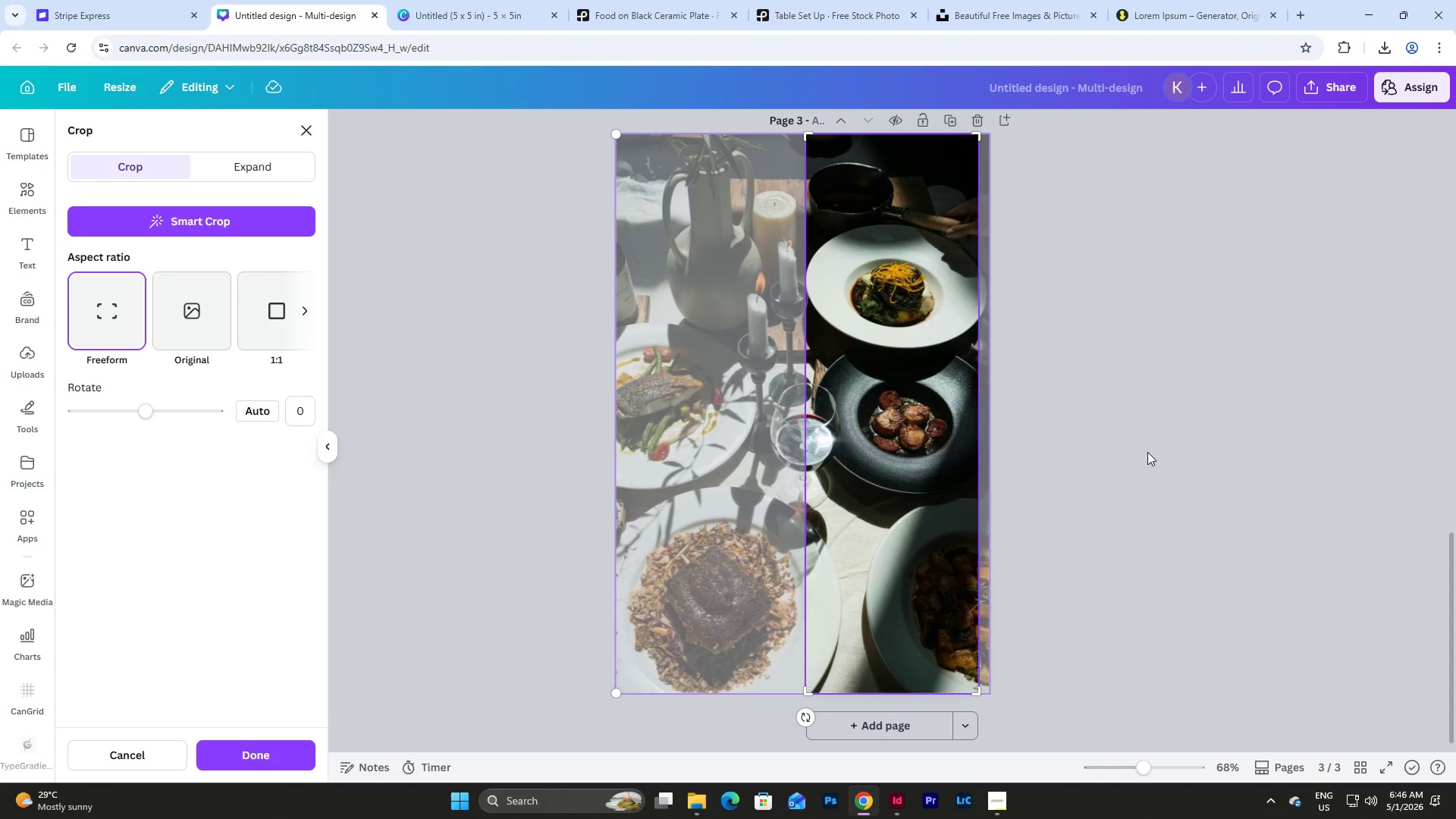 
left_click([1147, 452])
 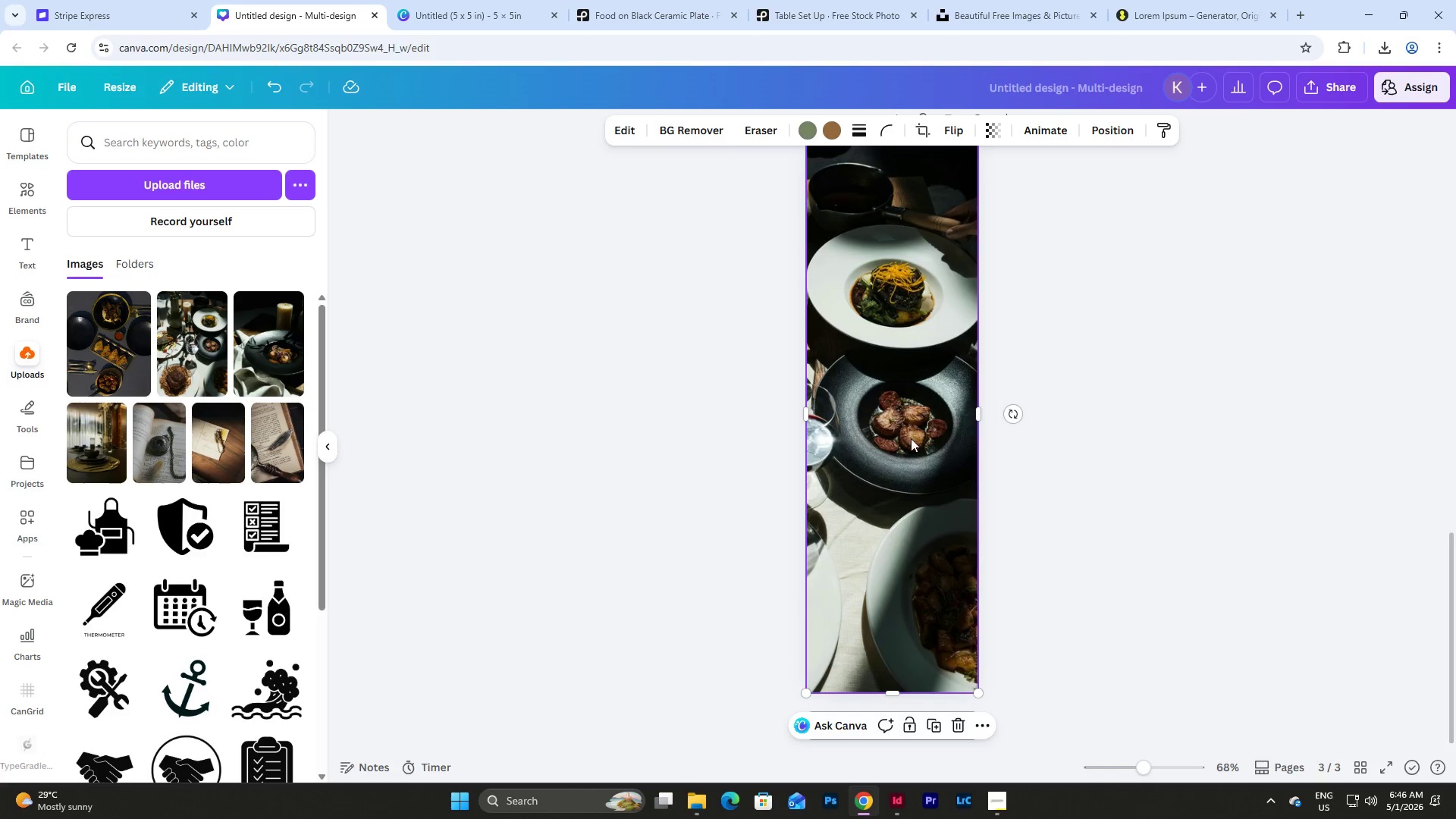 
double_click([911, 438])
 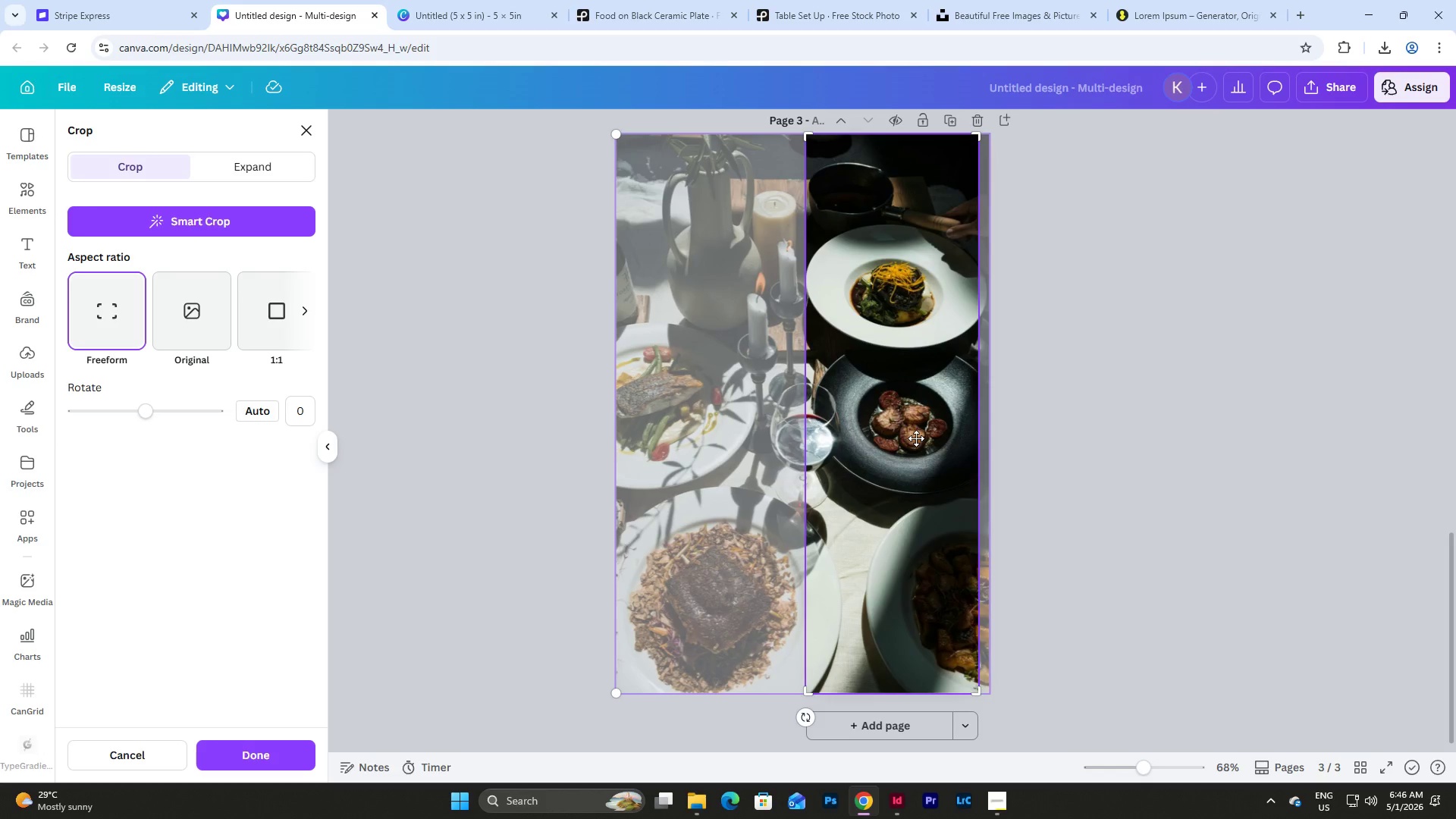 
left_click_drag(start_coordinate=[916, 438], to_coordinate=[903, 438])
 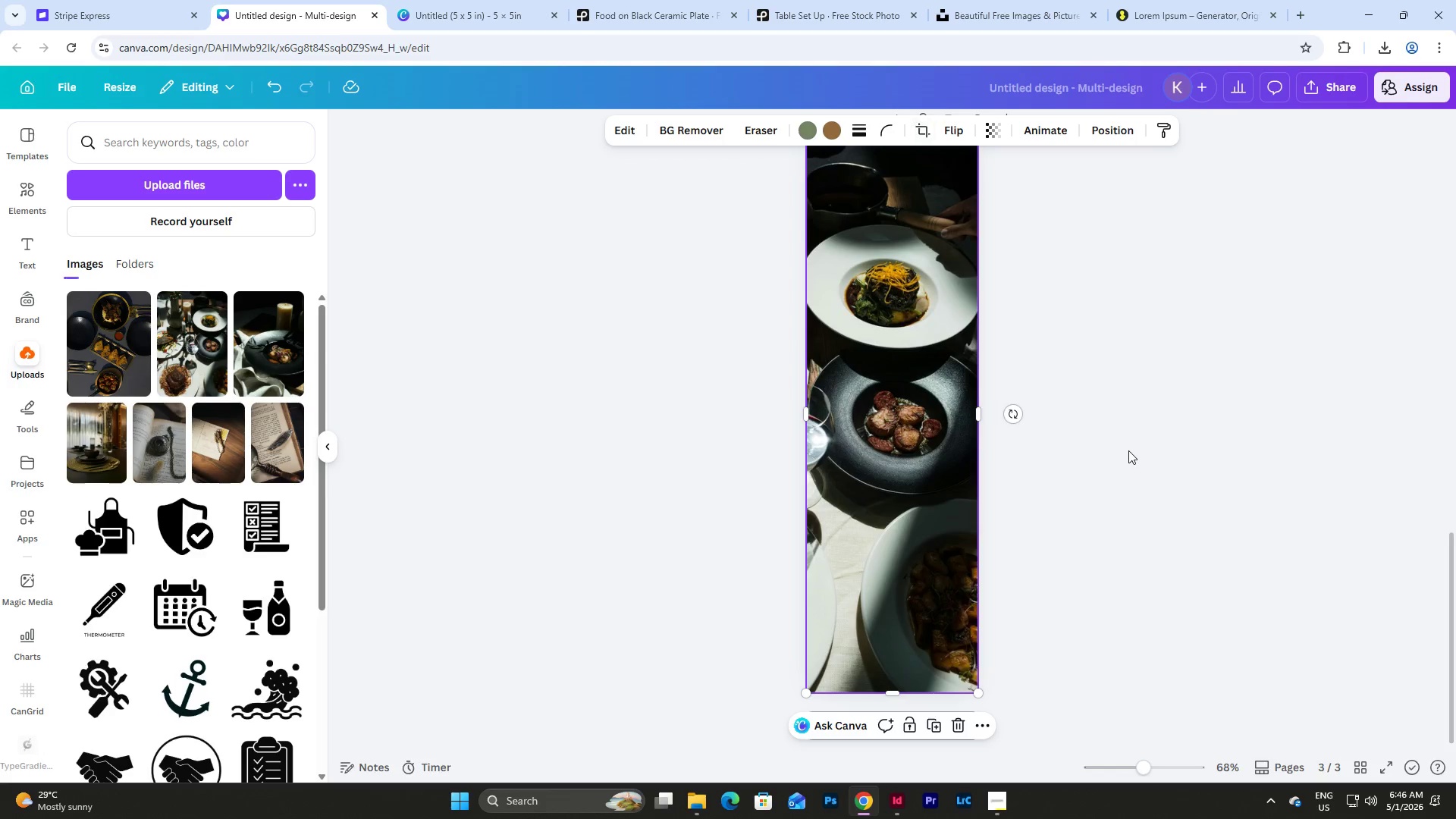 
double_click([1128, 450])
 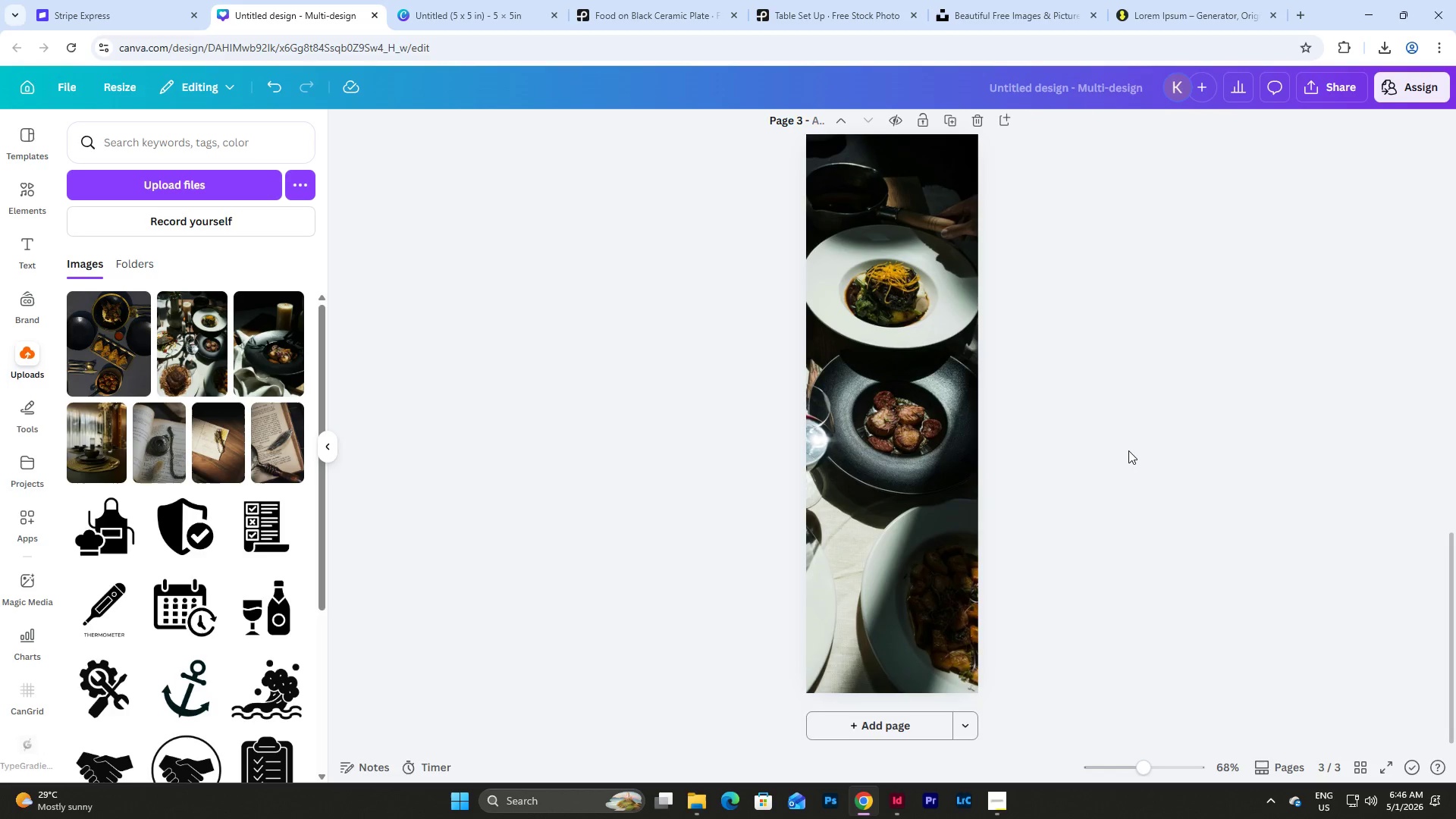 
scroll: coordinate [1128, 450], scroll_direction: down, amount: 4.0
 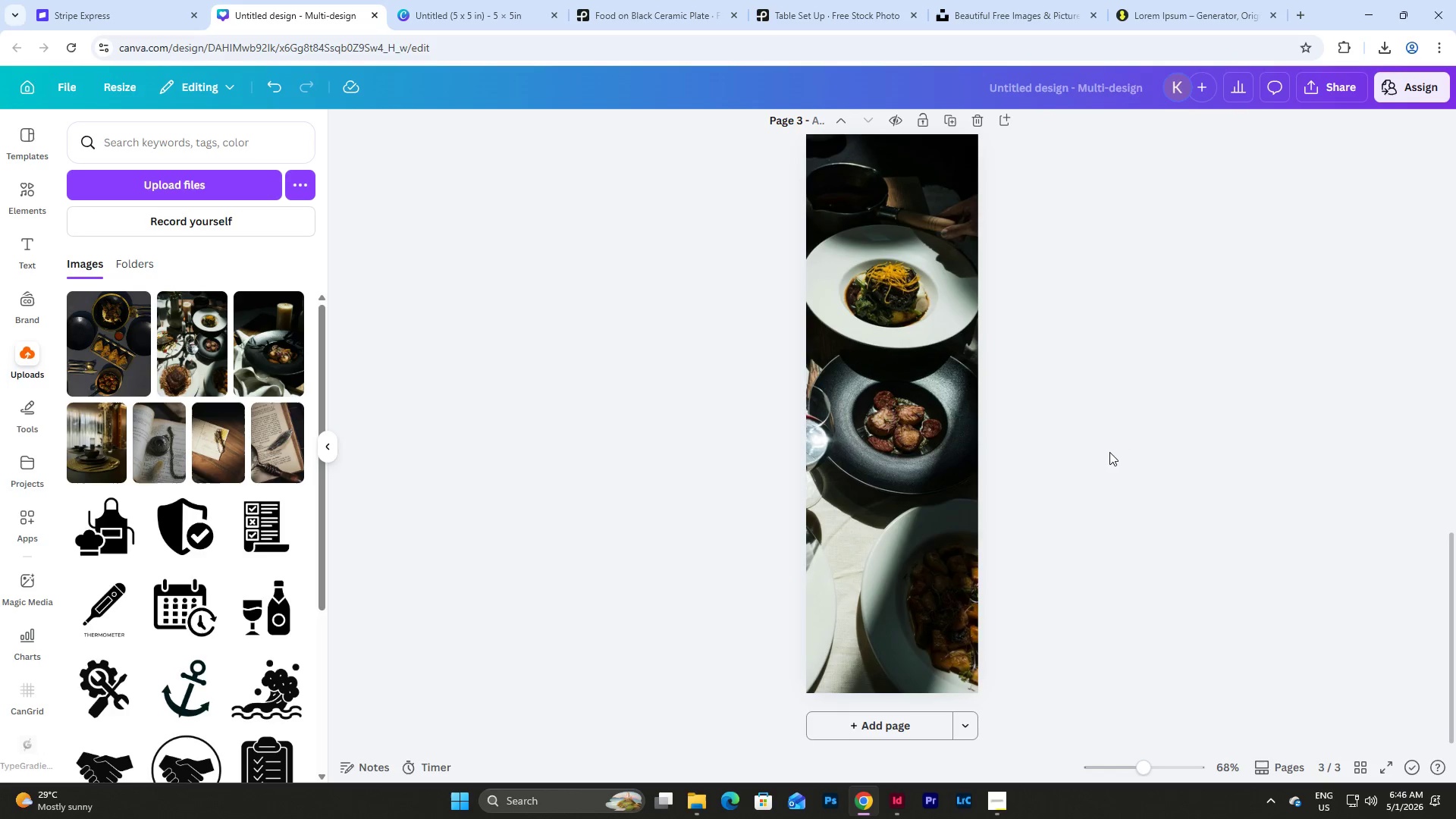 
scroll: coordinate [1112, 450], scroll_direction: up, amount: 4.0
 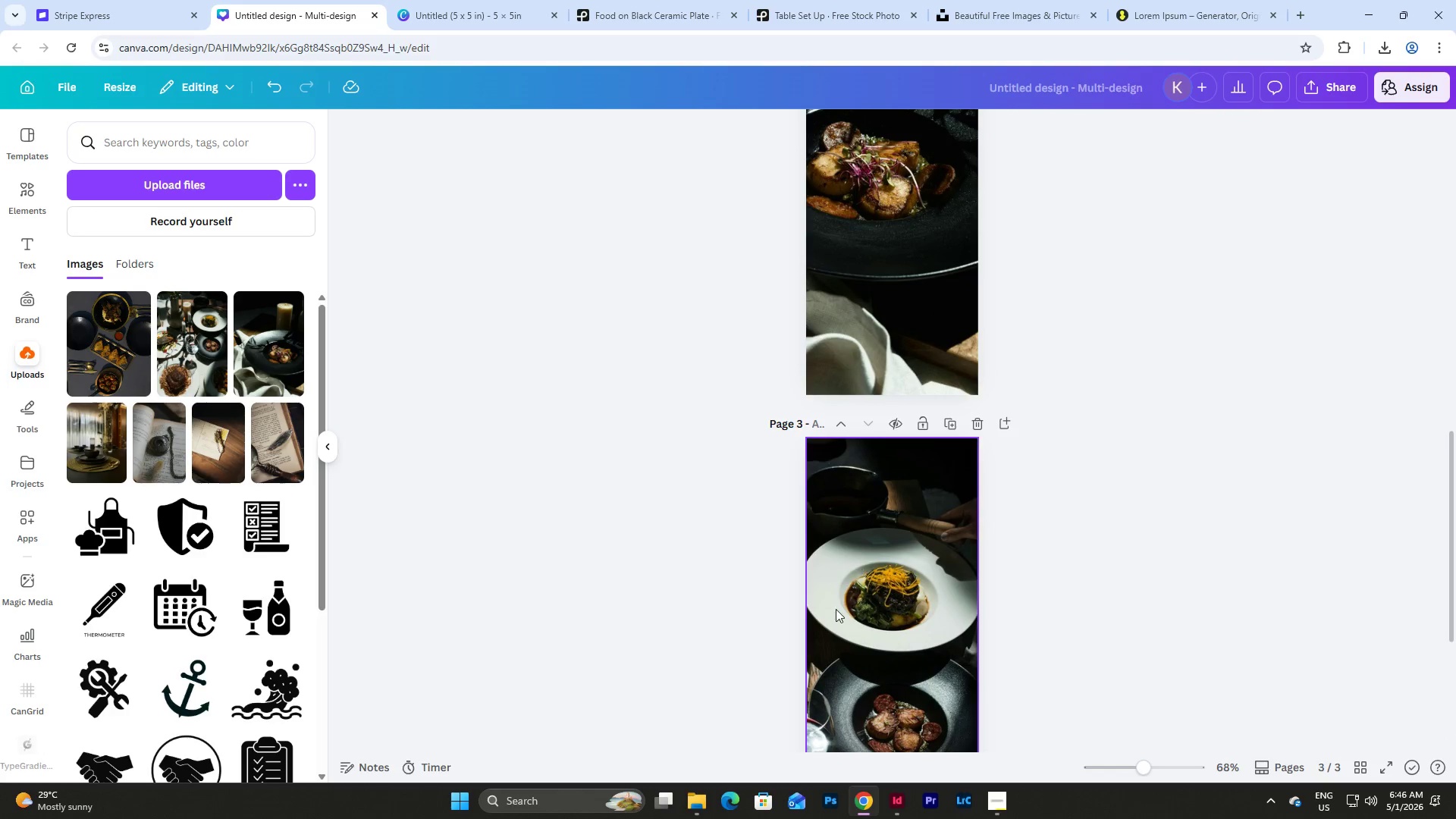 
left_click([704, 799])
 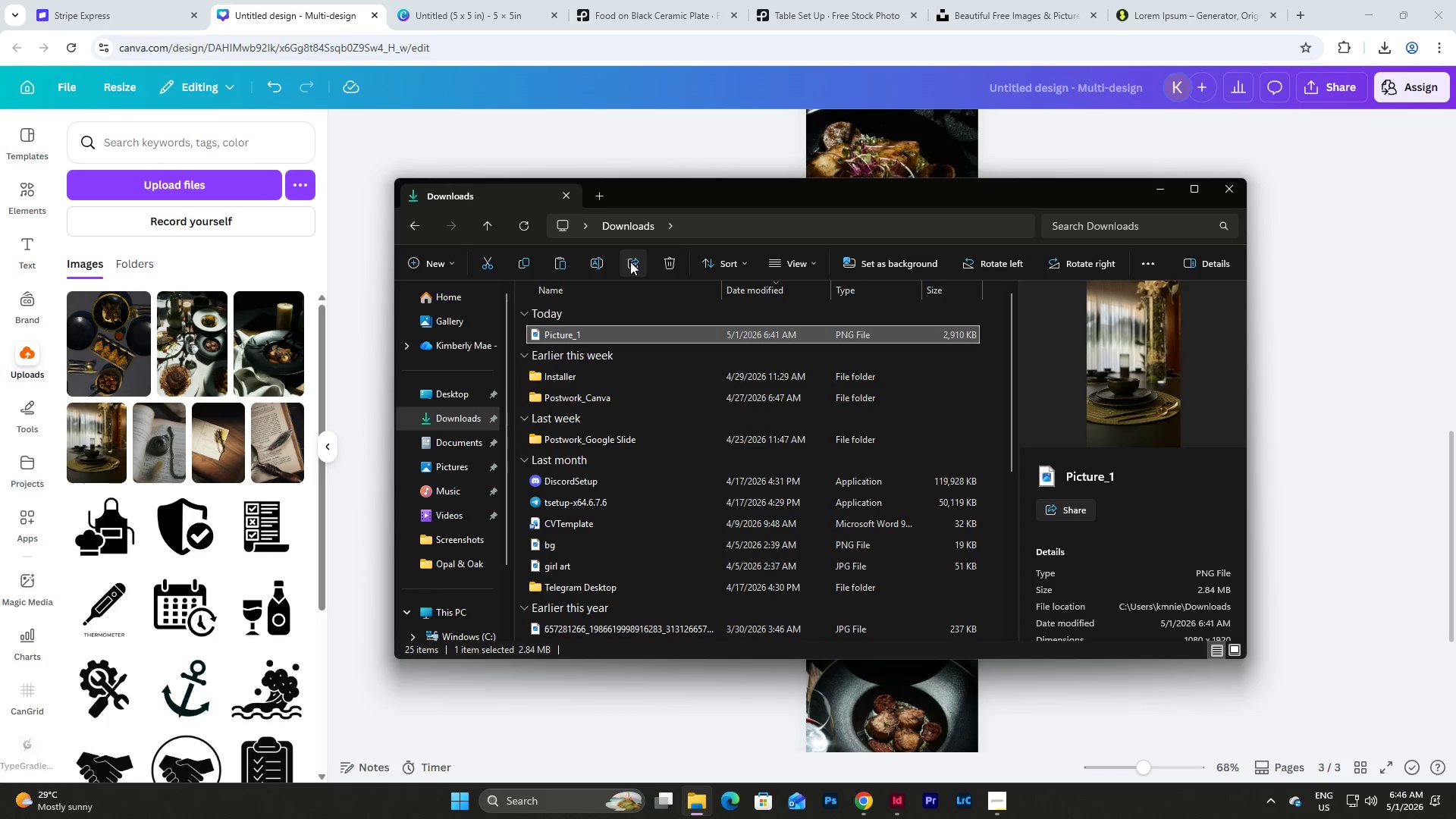 
left_click([670, 259])
 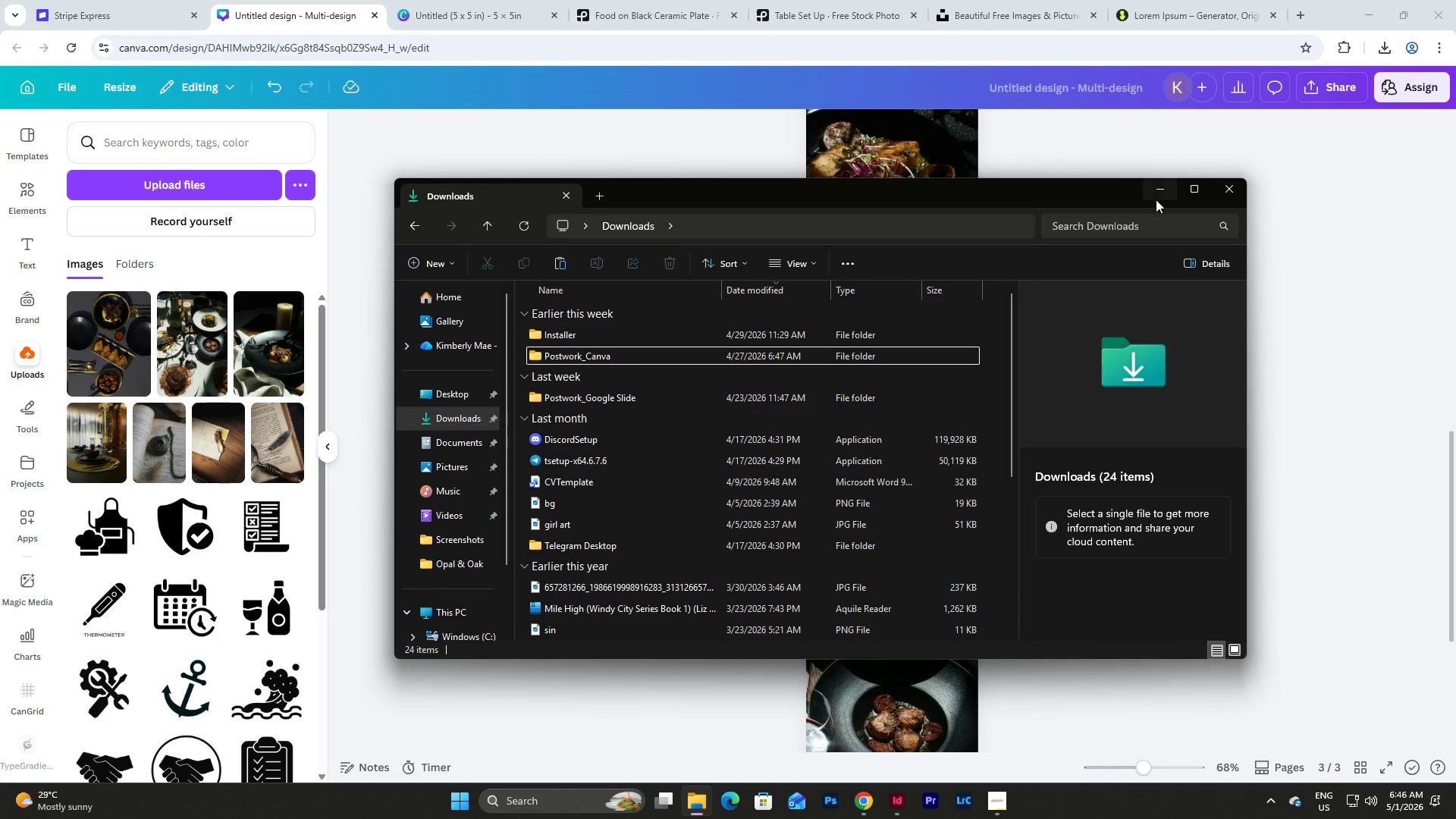 
left_click([1158, 188])
 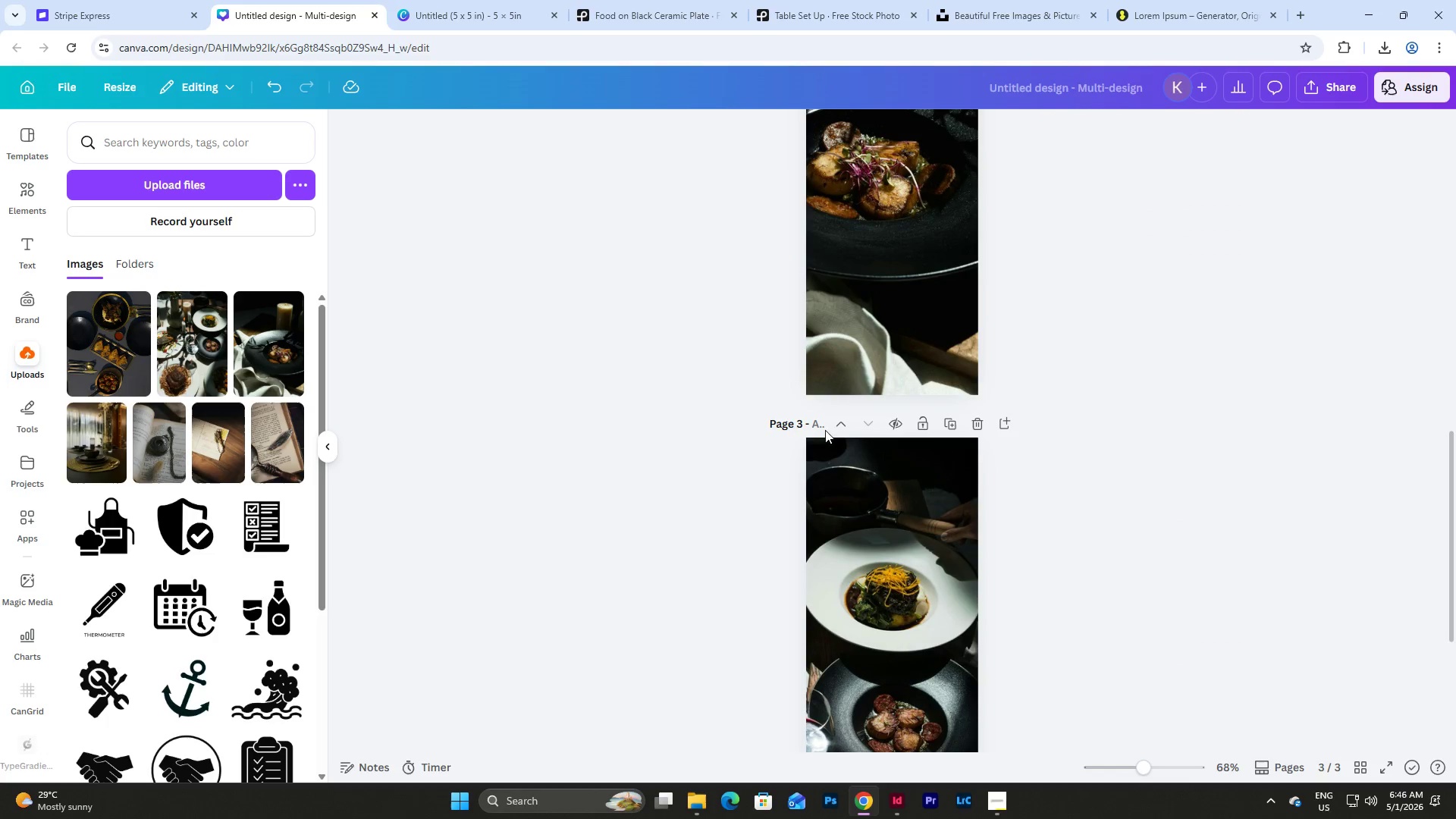 
left_click([819, 422])
 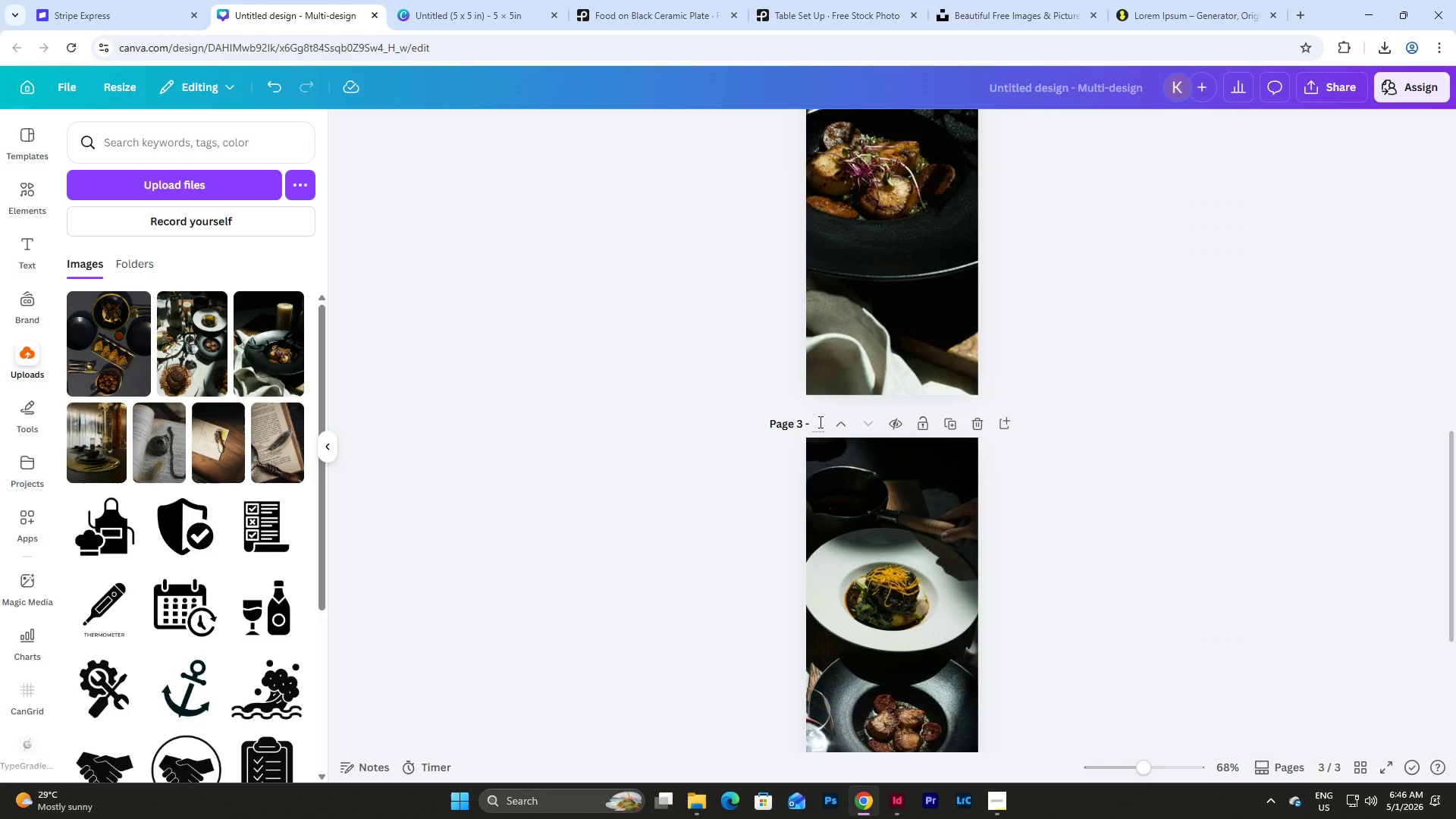 
type(Picture_1)
 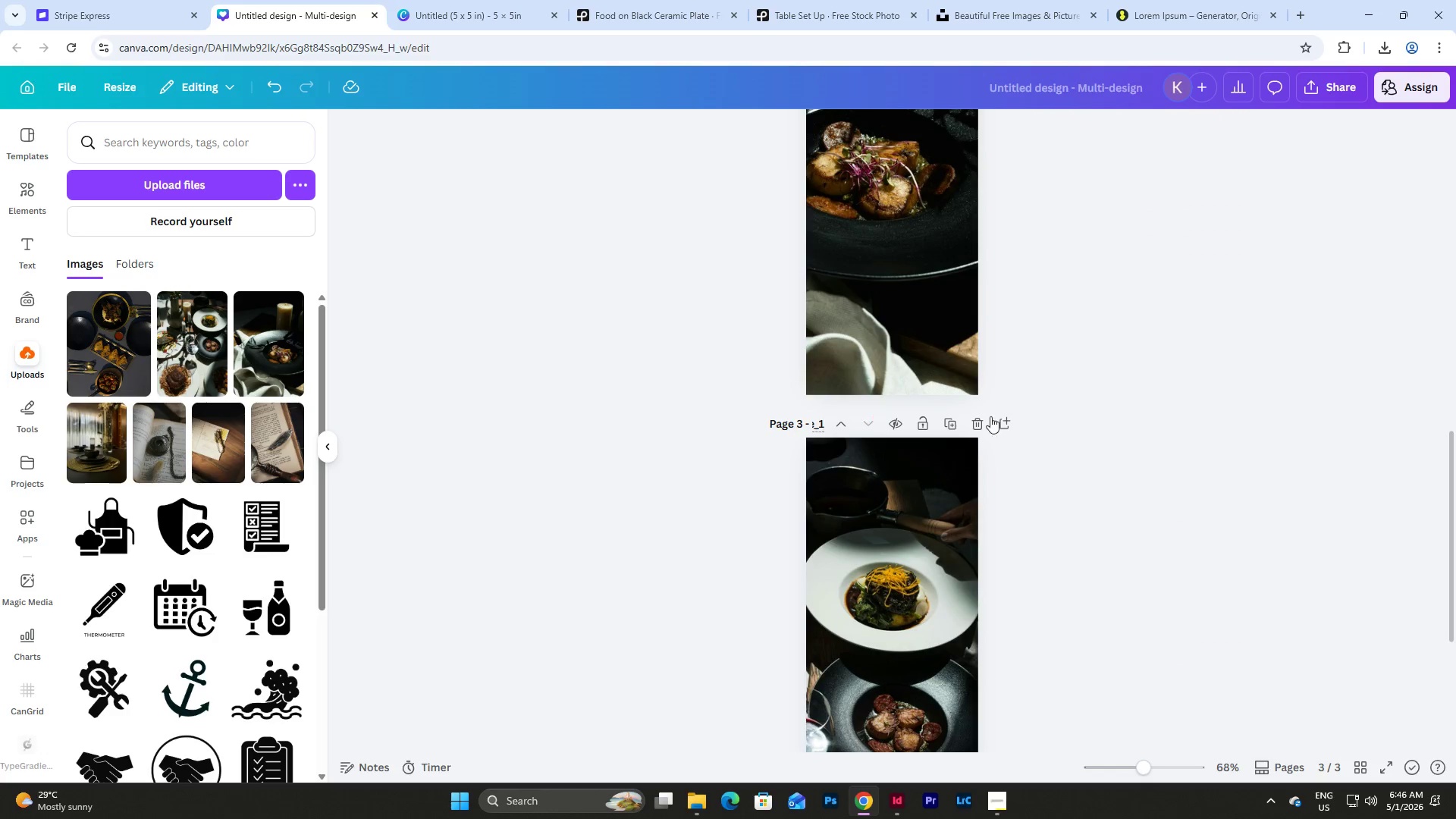 
left_click([1059, 410])
 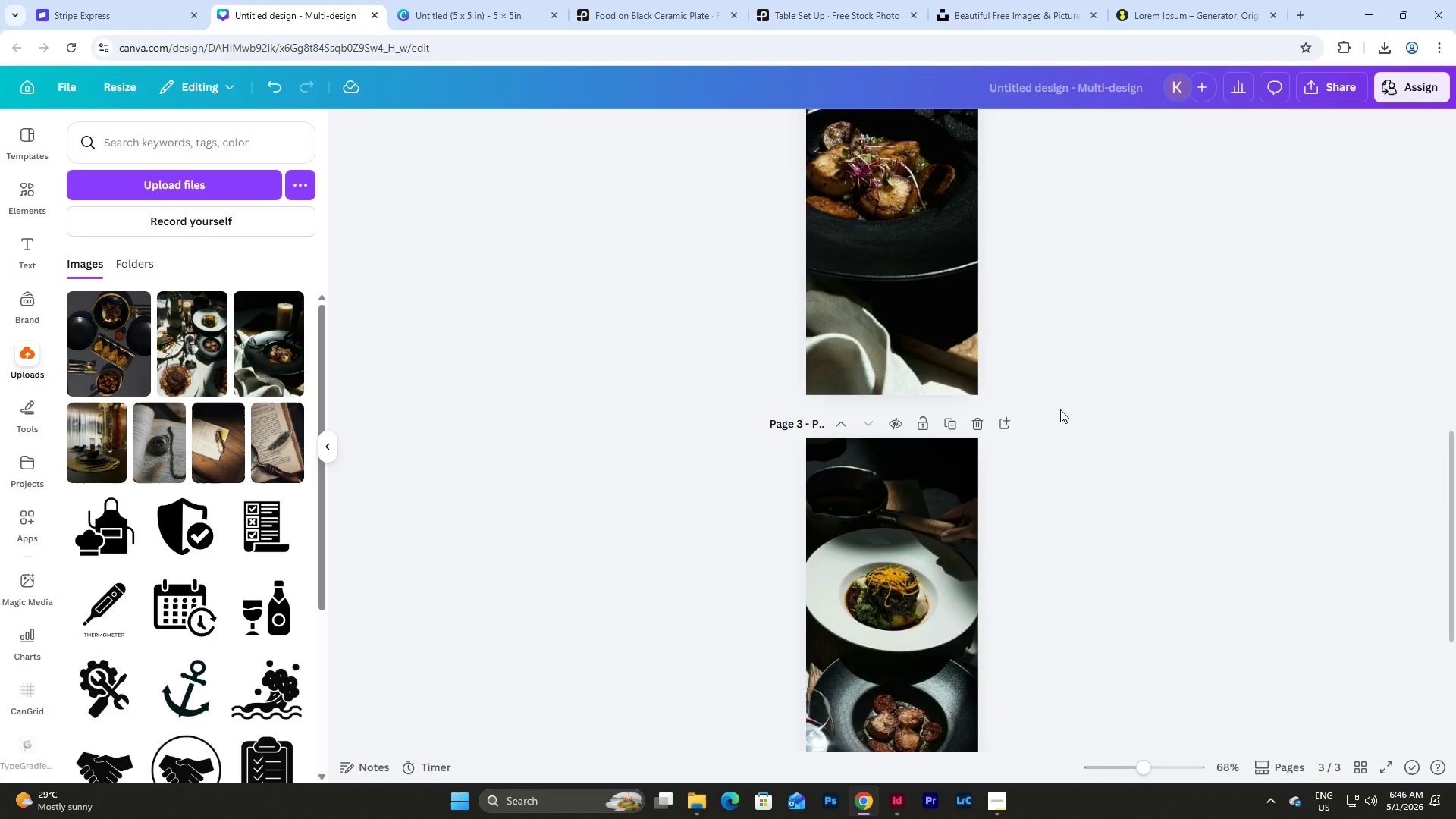 
scroll: coordinate [1061, 410], scroll_direction: down, amount: 5.0
 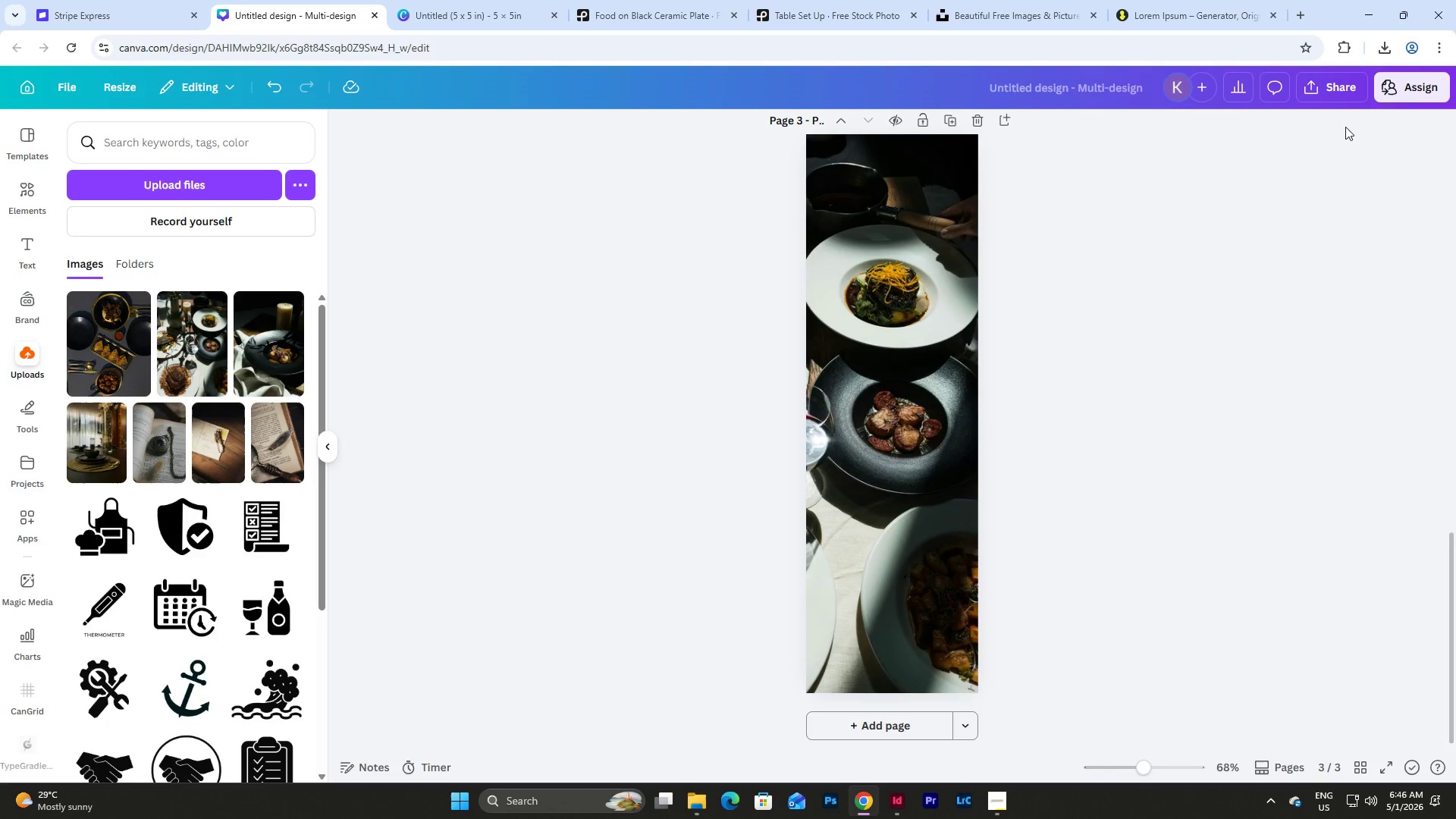 
left_click([1342, 90])
 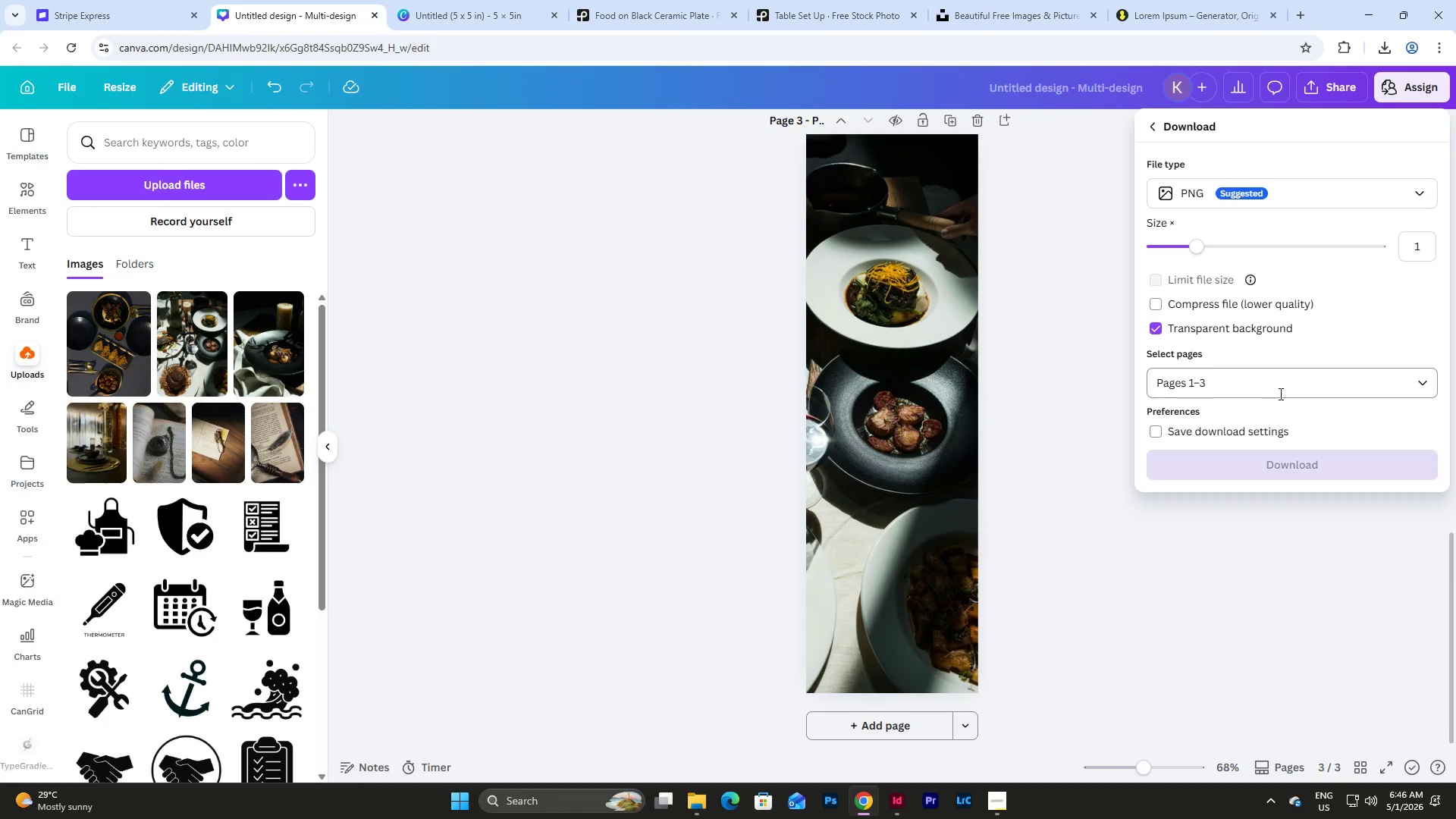 
left_click([1424, 387])
 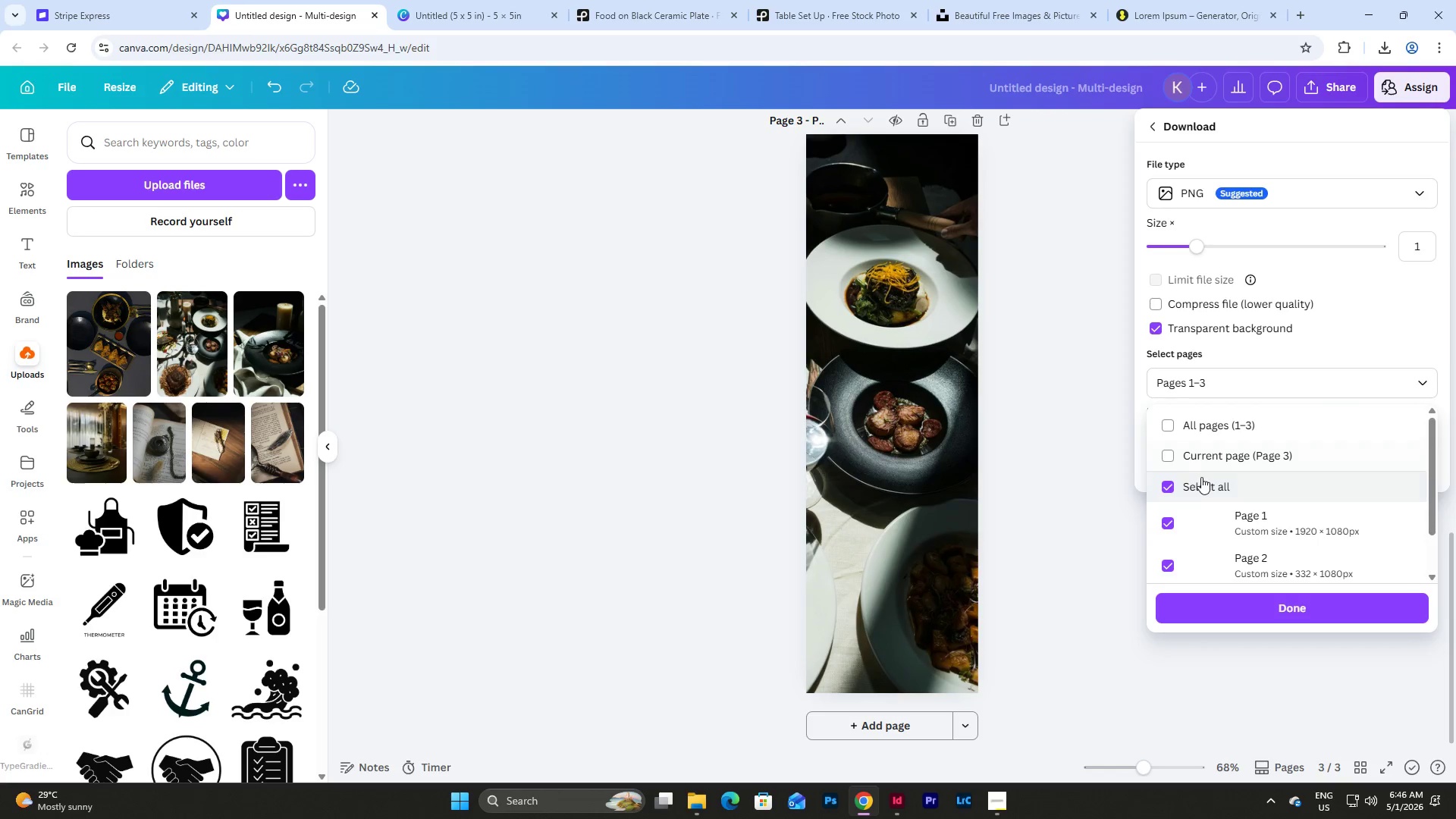 
left_click([1213, 457])
 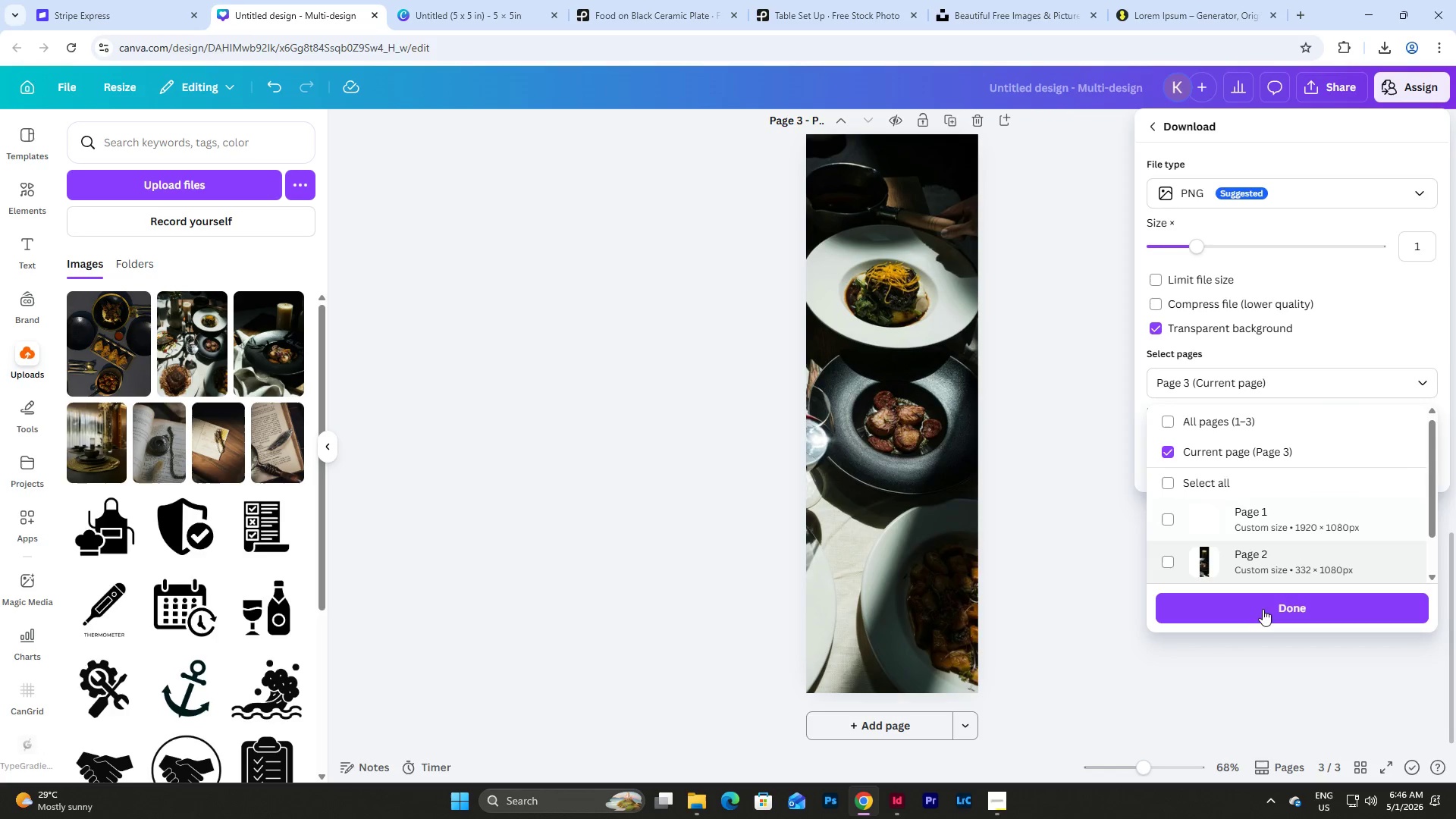 
left_click([1261, 599])
 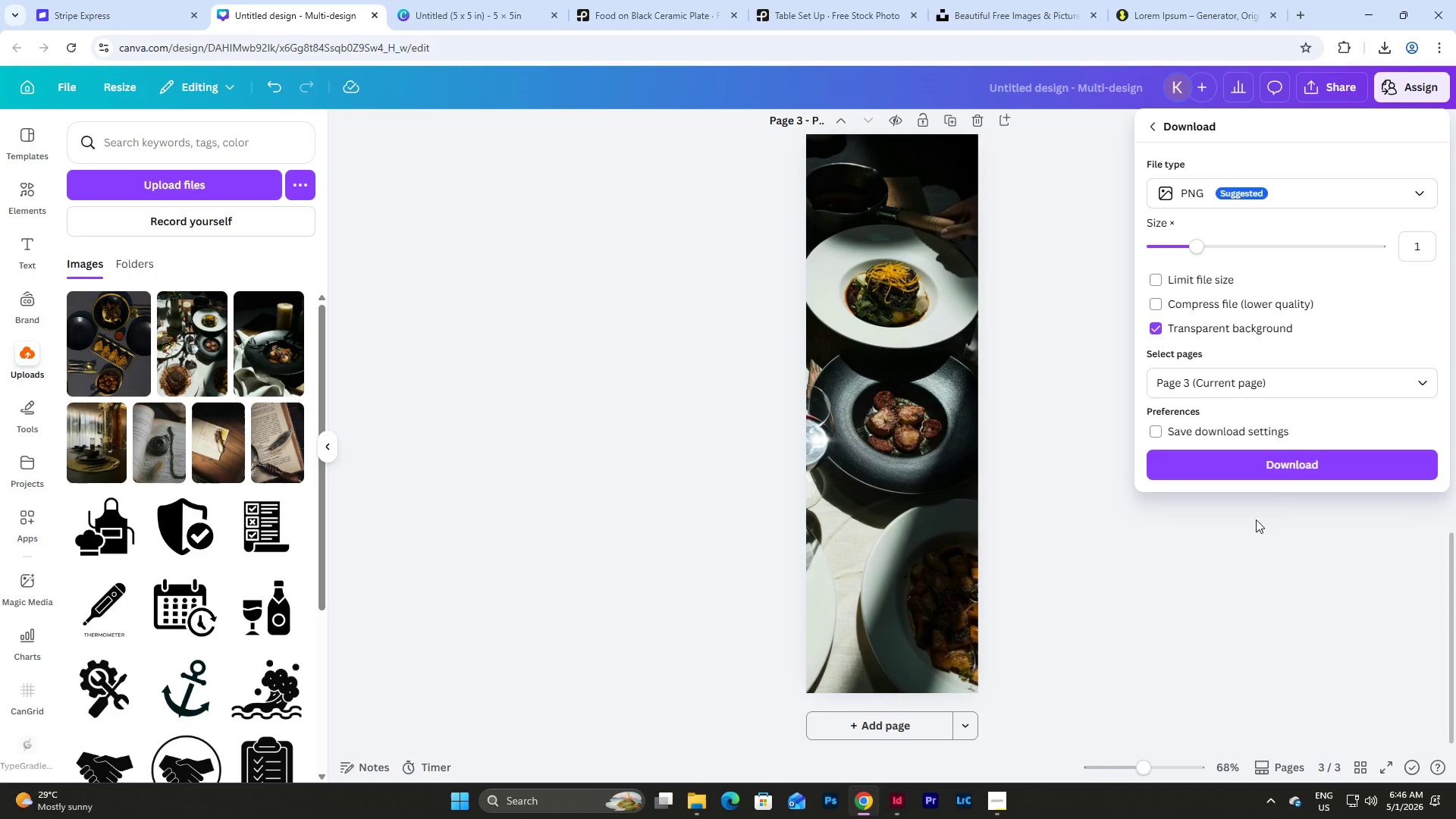 
left_click([1275, 468])
 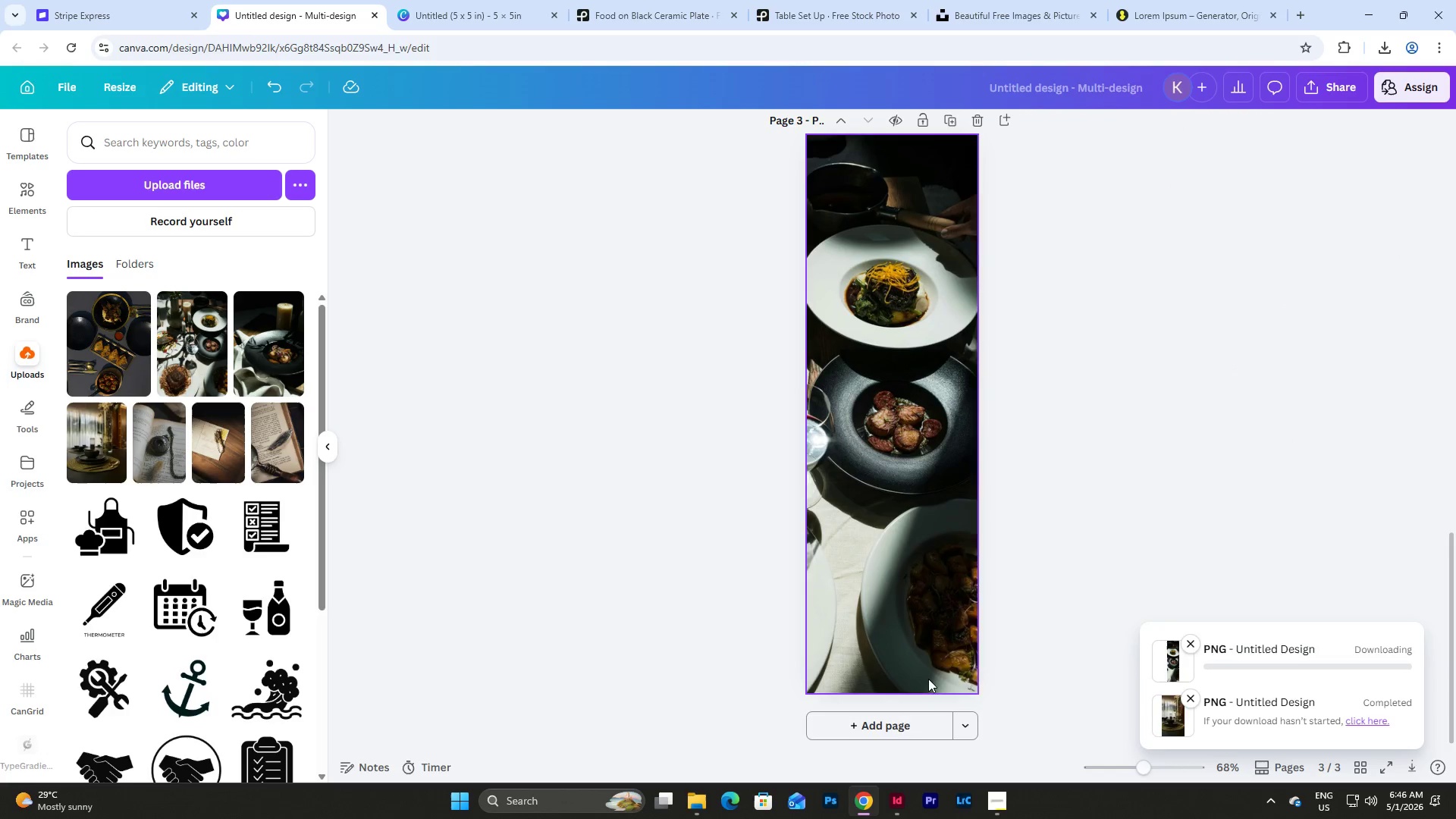 
left_click([899, 798])
 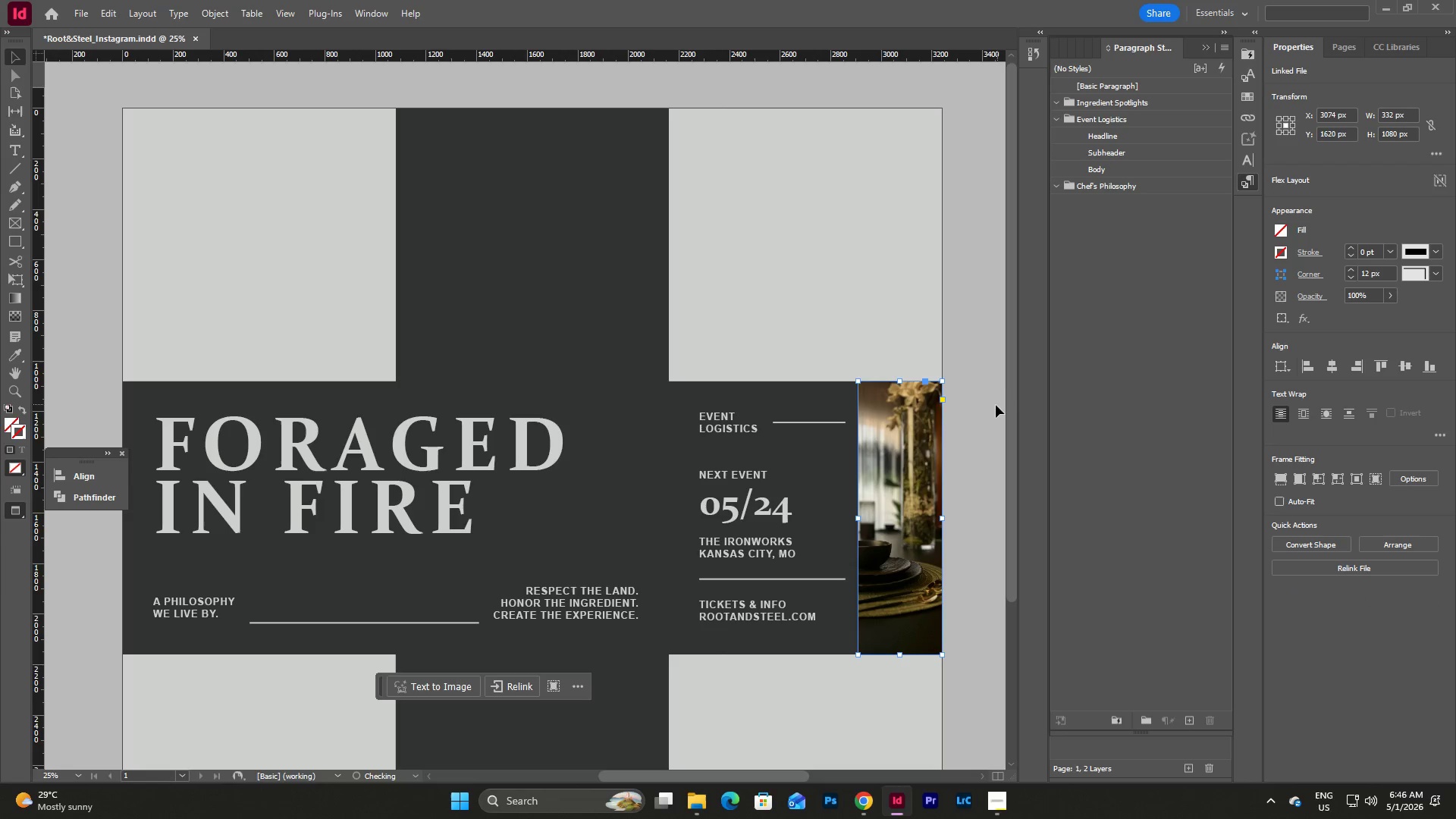 
left_click([984, 422])
 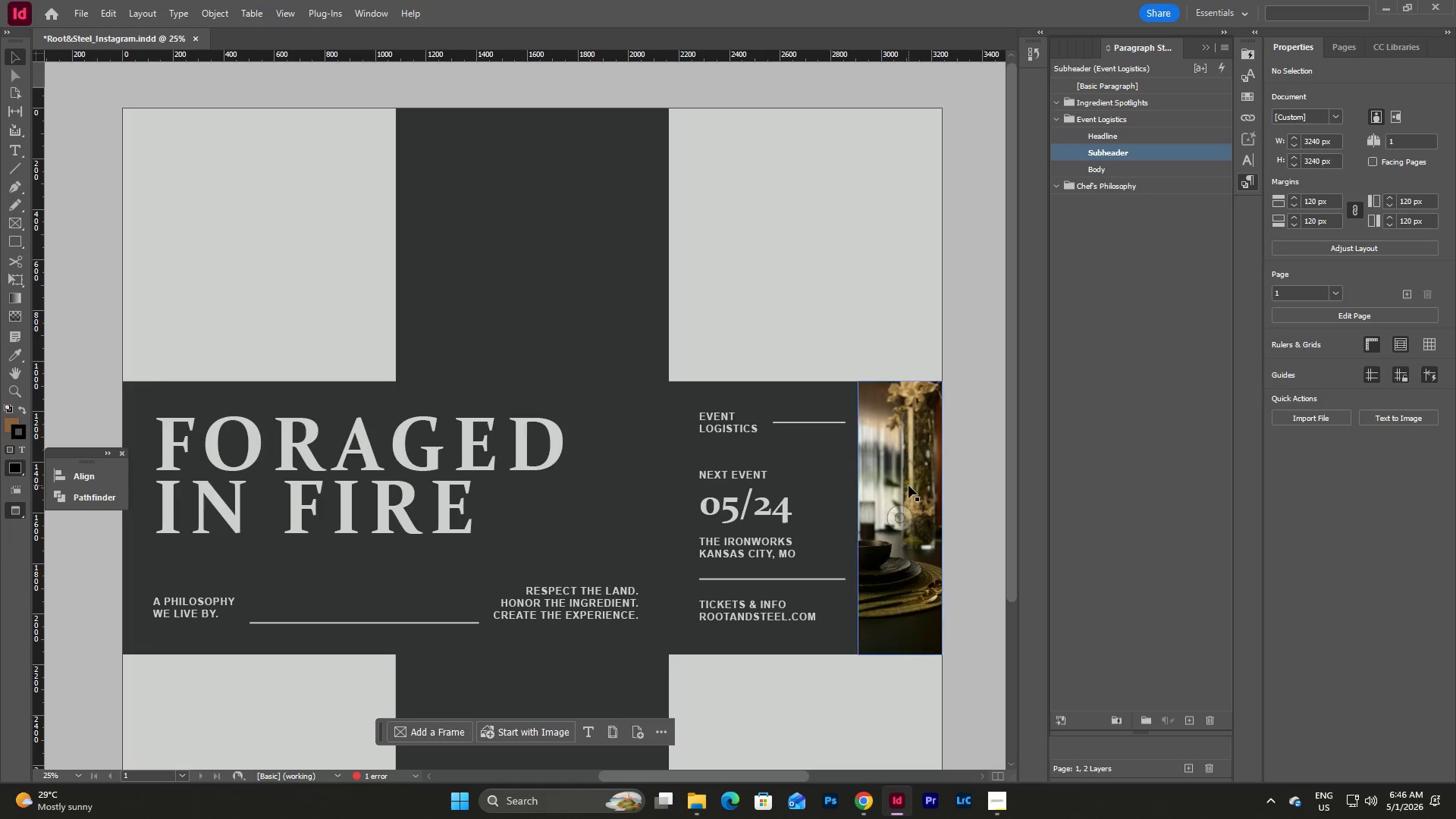 
wait(5.67)
 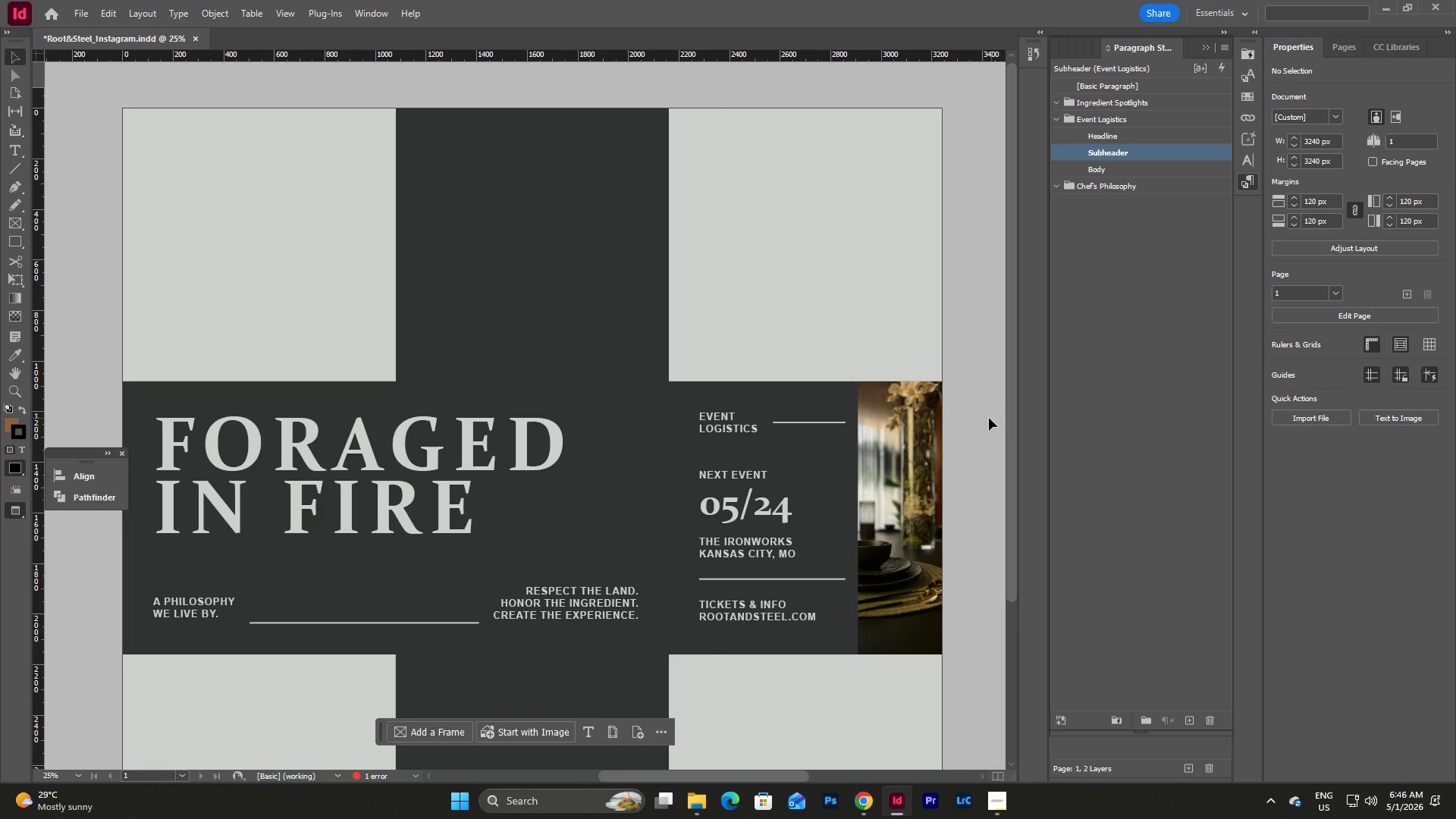 
double_click([912, 458])
 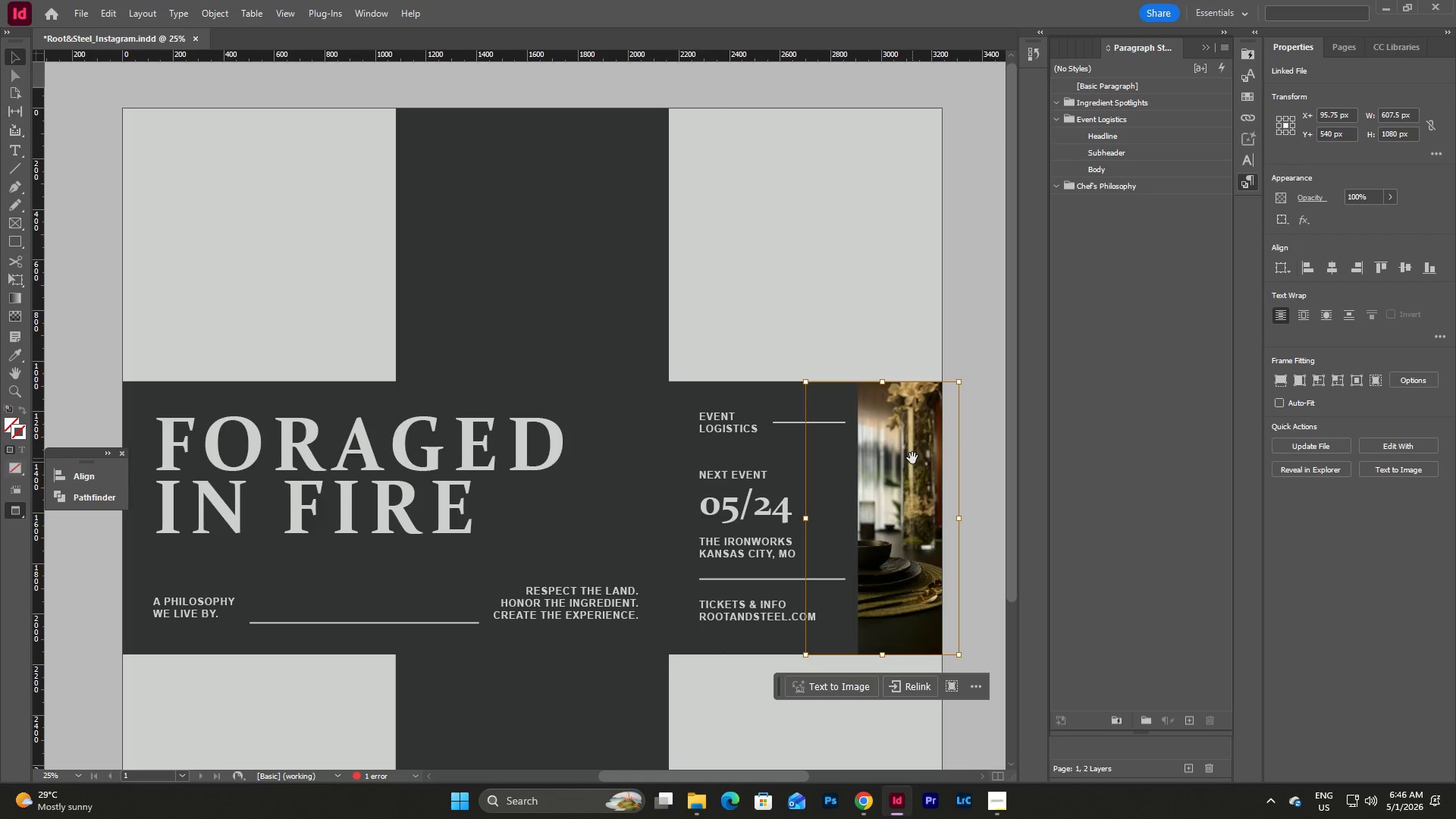 
key(Backspace)
 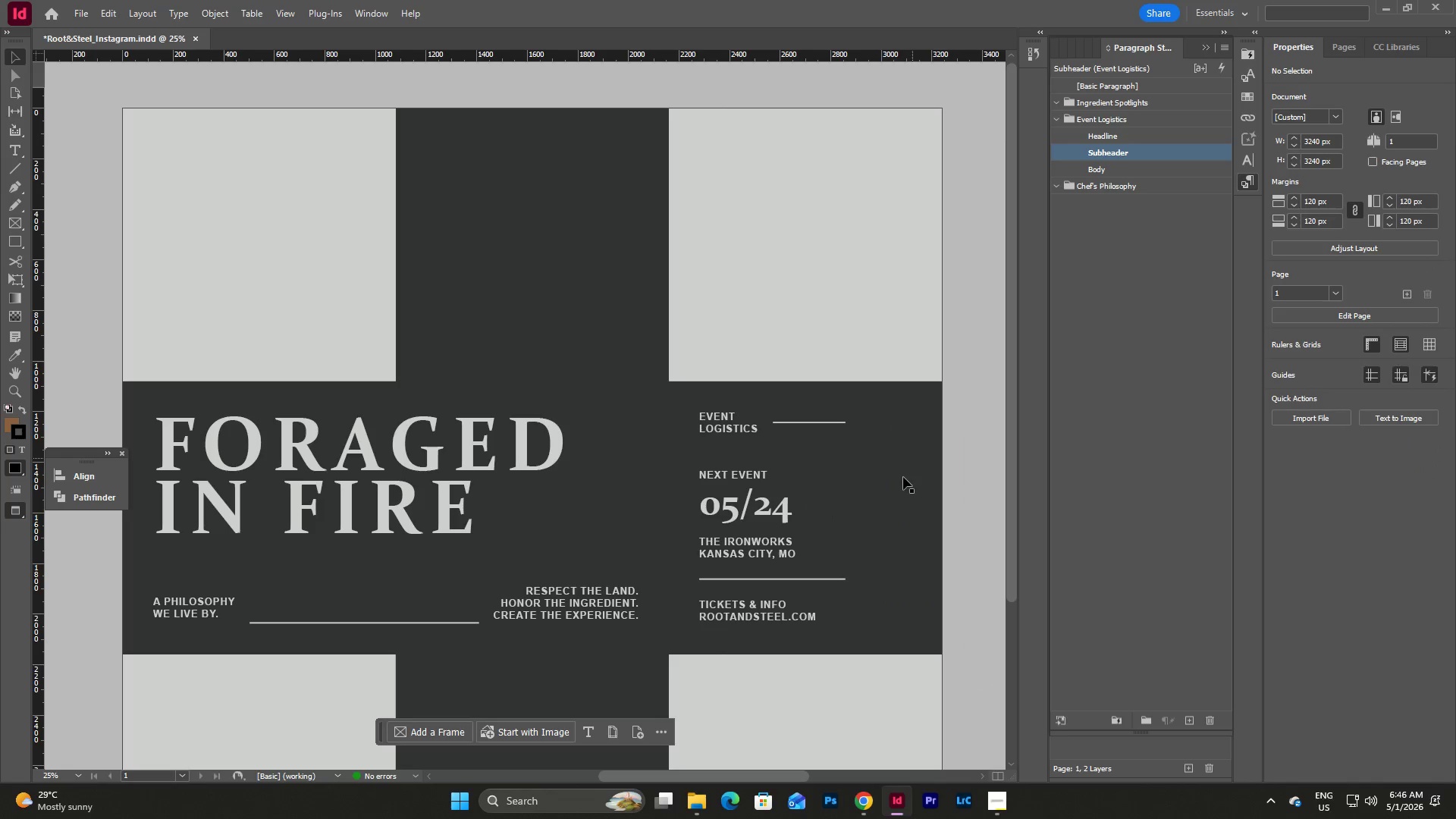 
left_click([898, 485])
 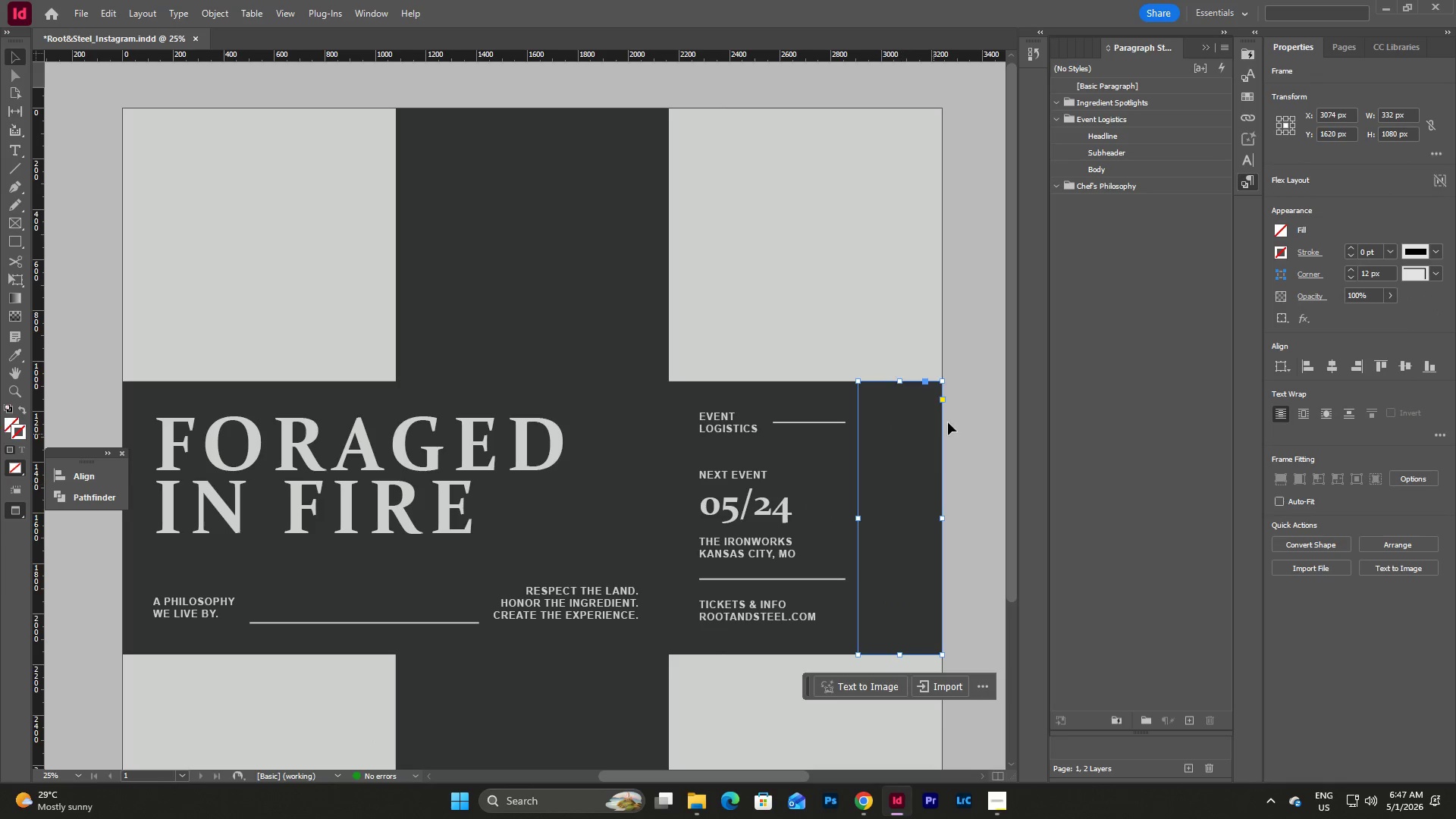 
left_click([968, 403])
 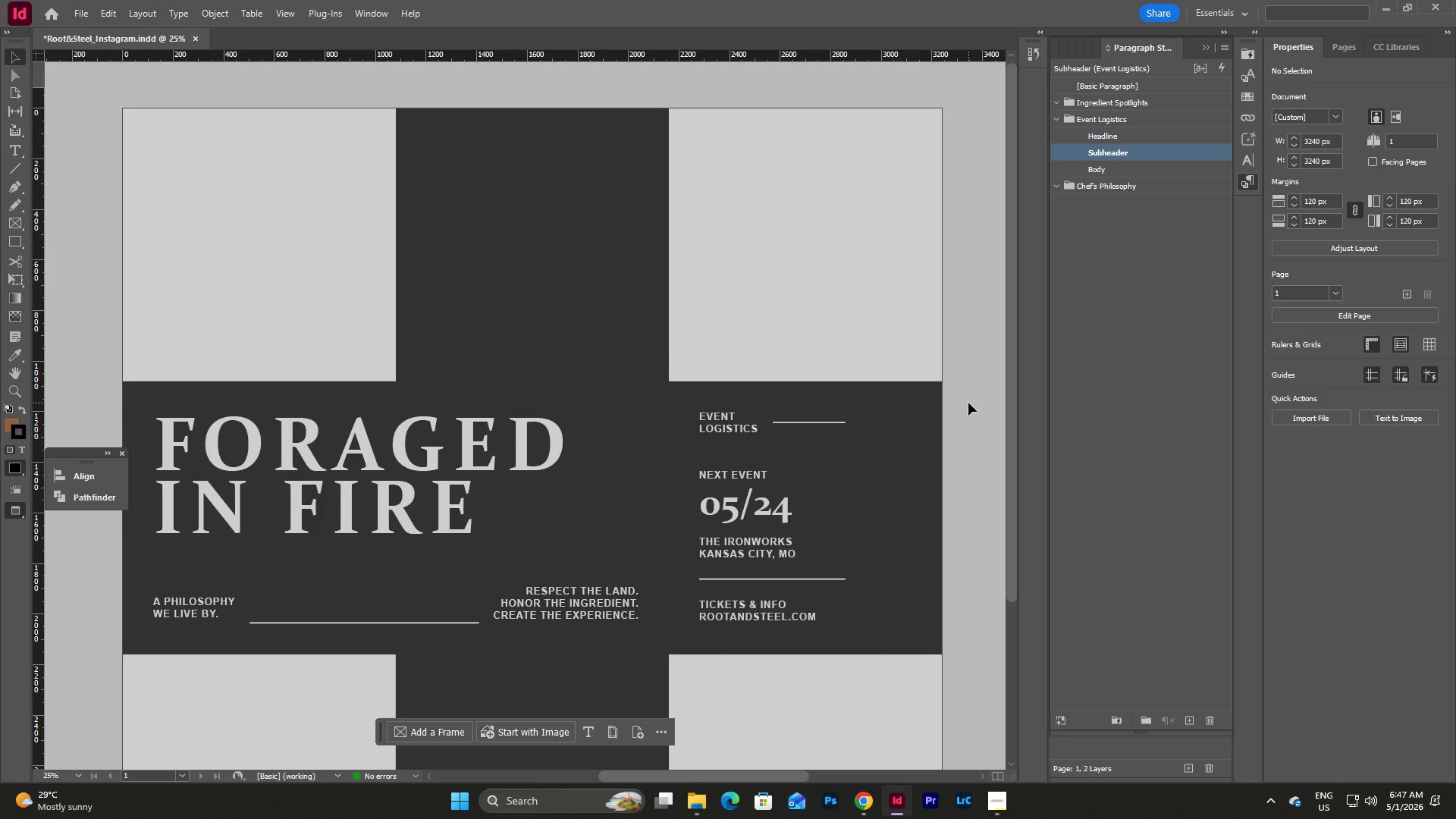 
key(W)
 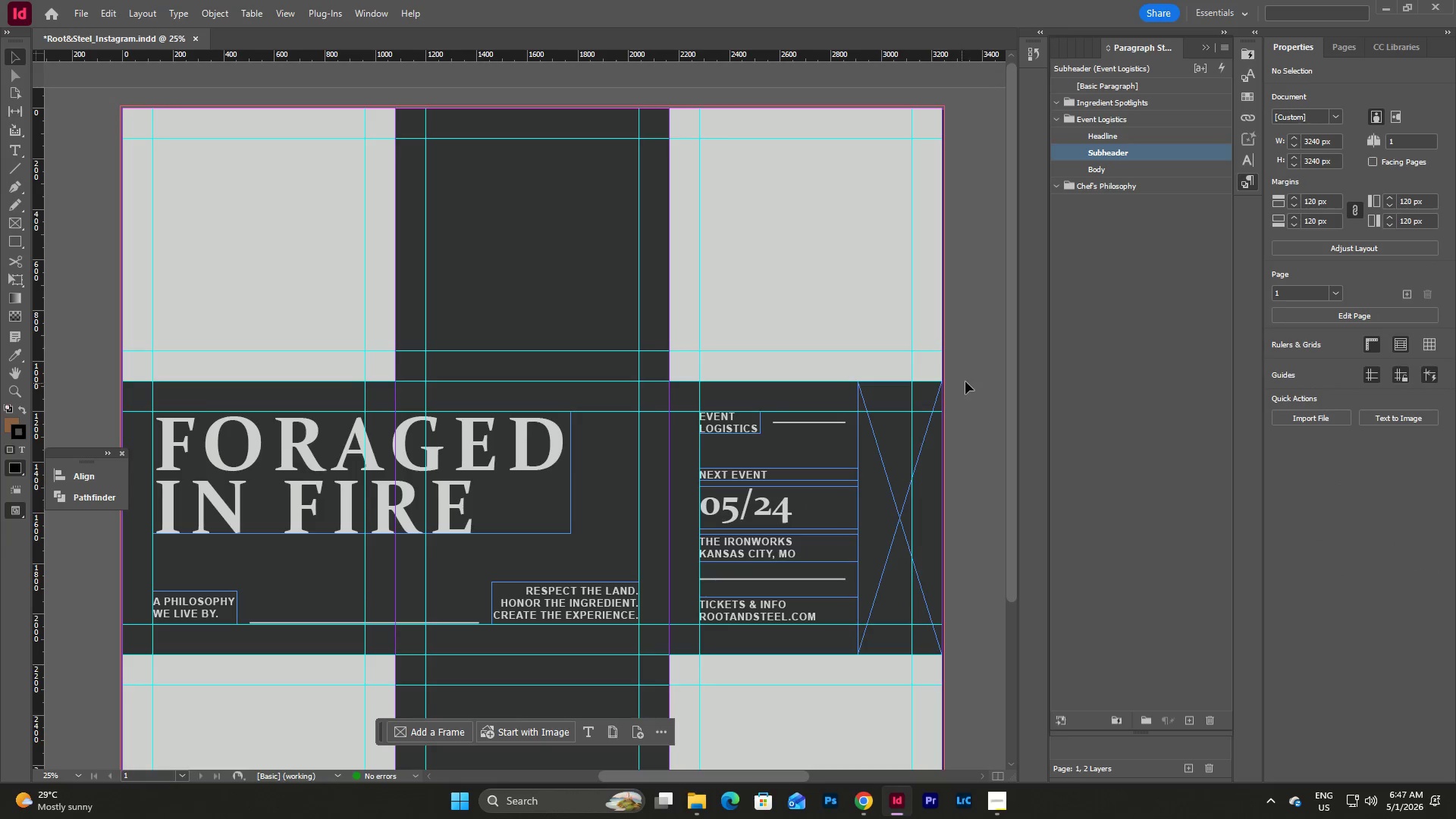 
wait(5.64)
 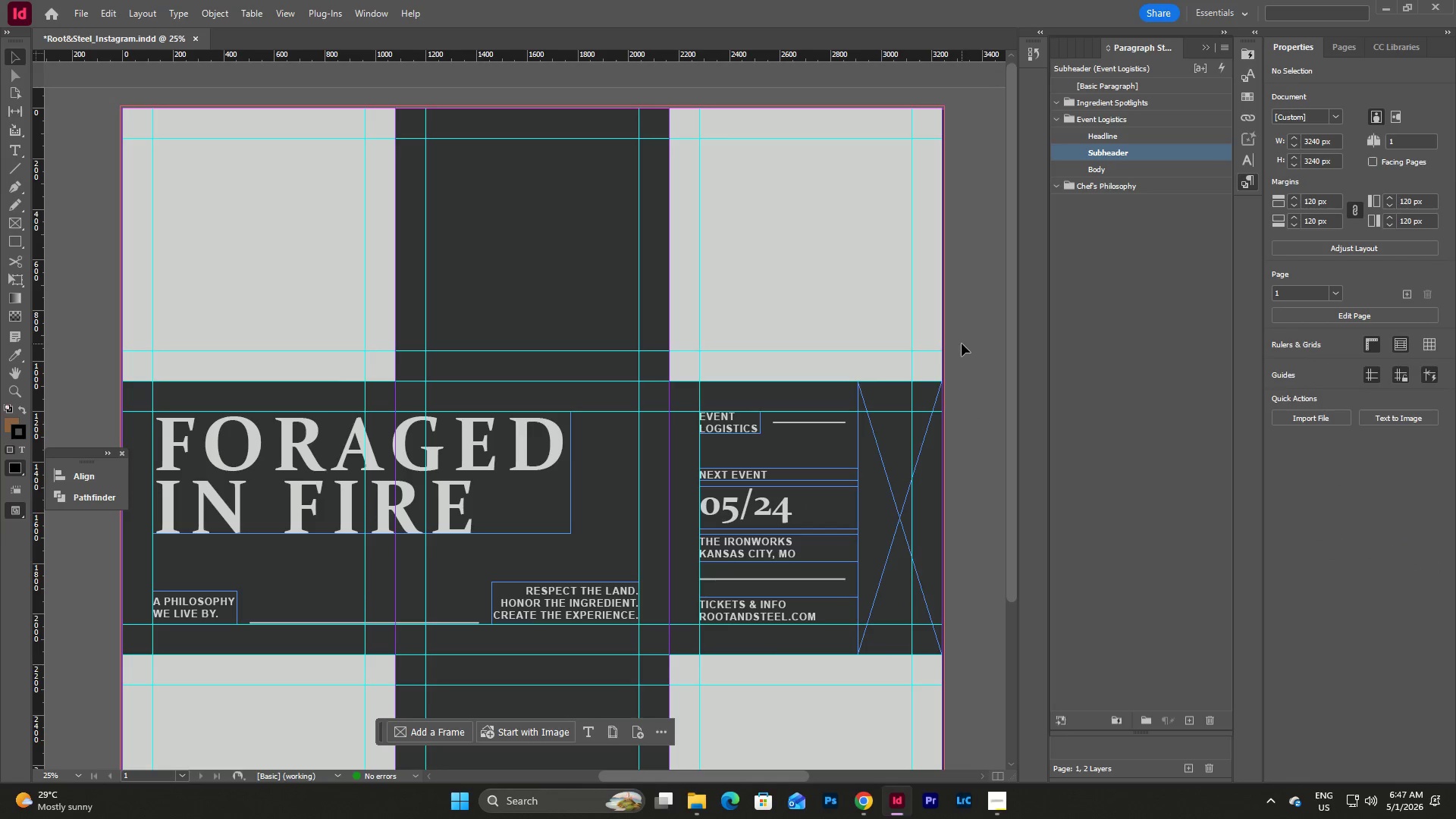 
left_click([825, 473])
 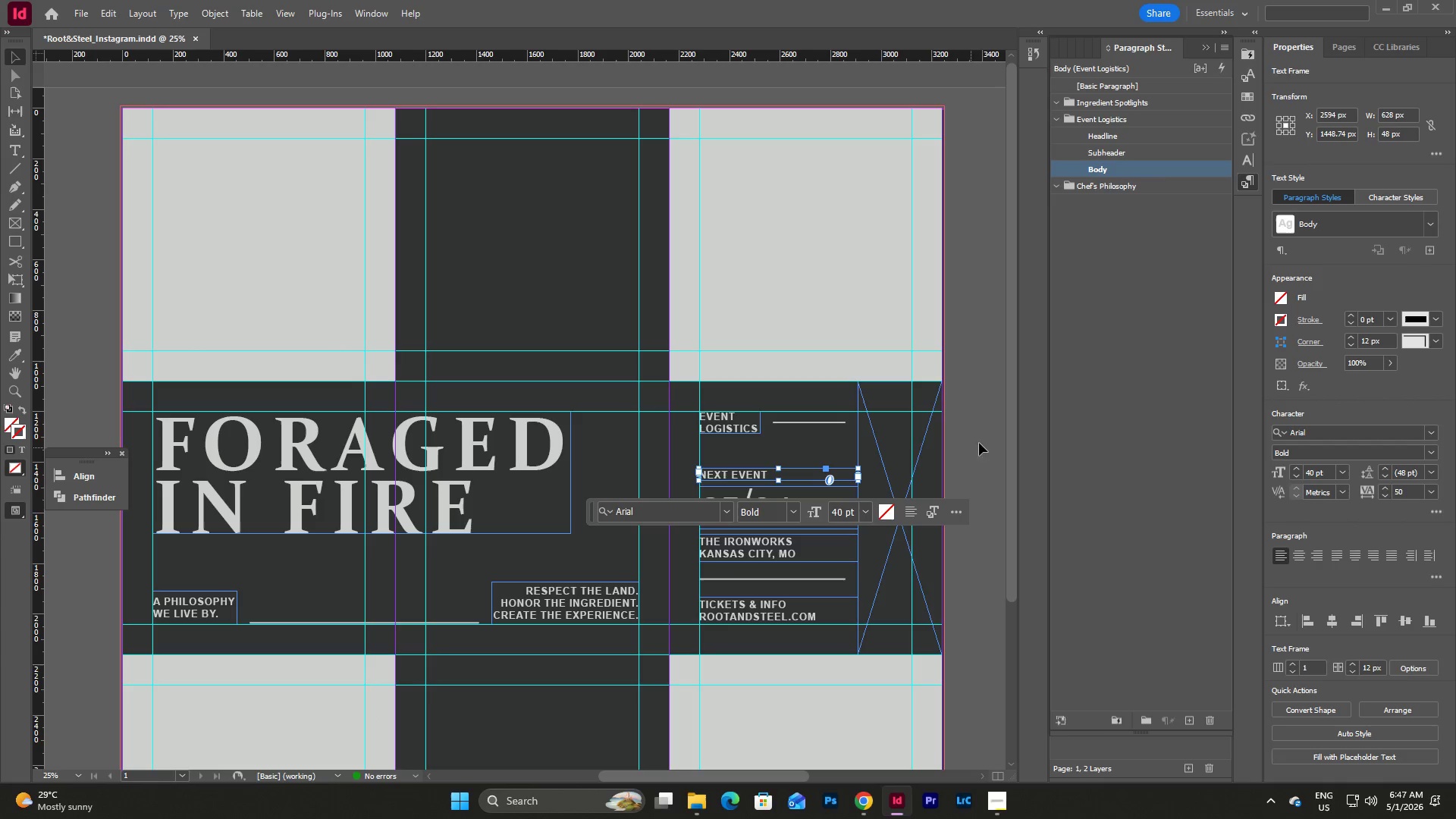 
left_click([984, 438])
 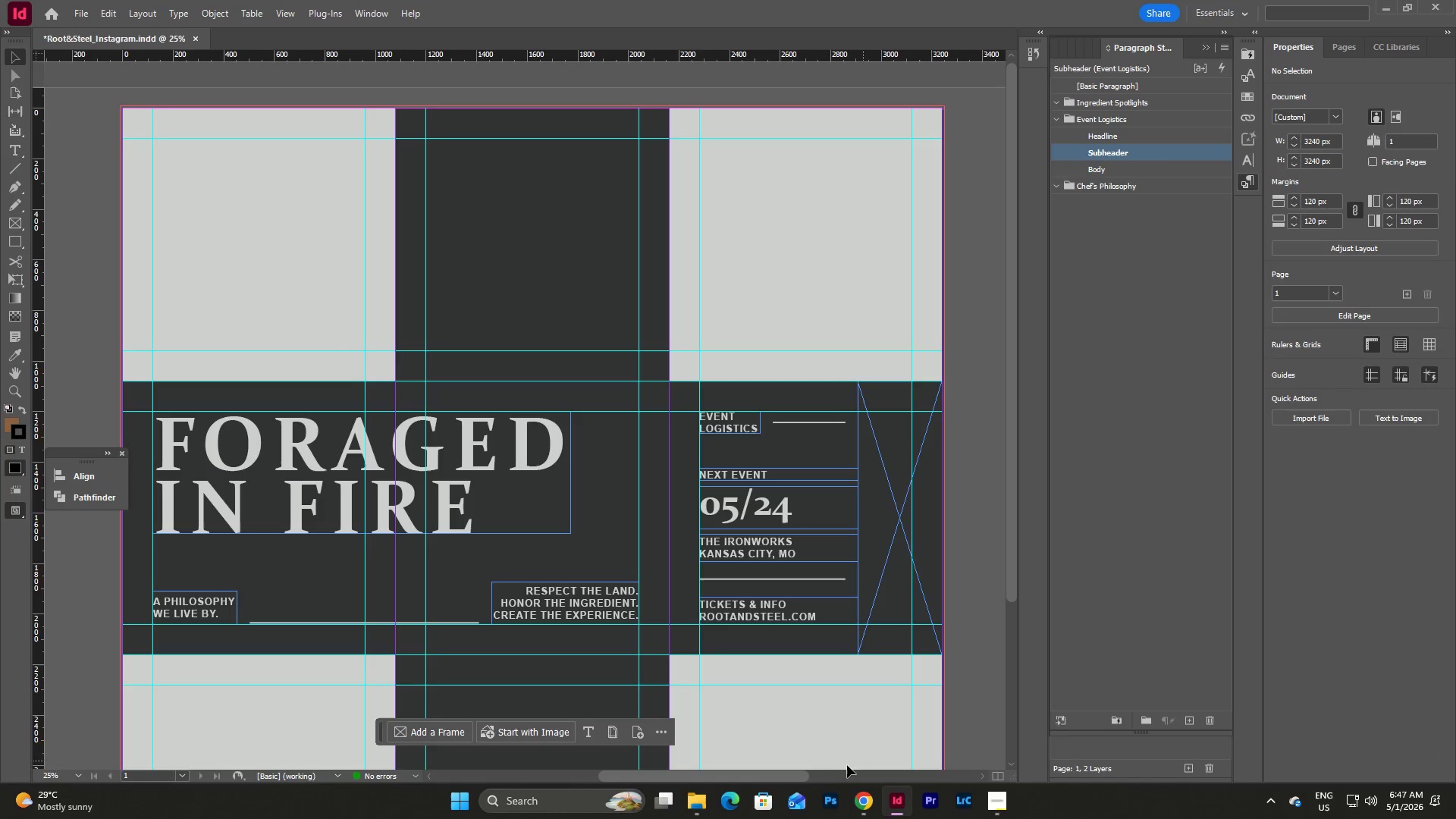 
left_click_drag(start_coordinate=[802, 776], to_coordinate=[808, 776])
 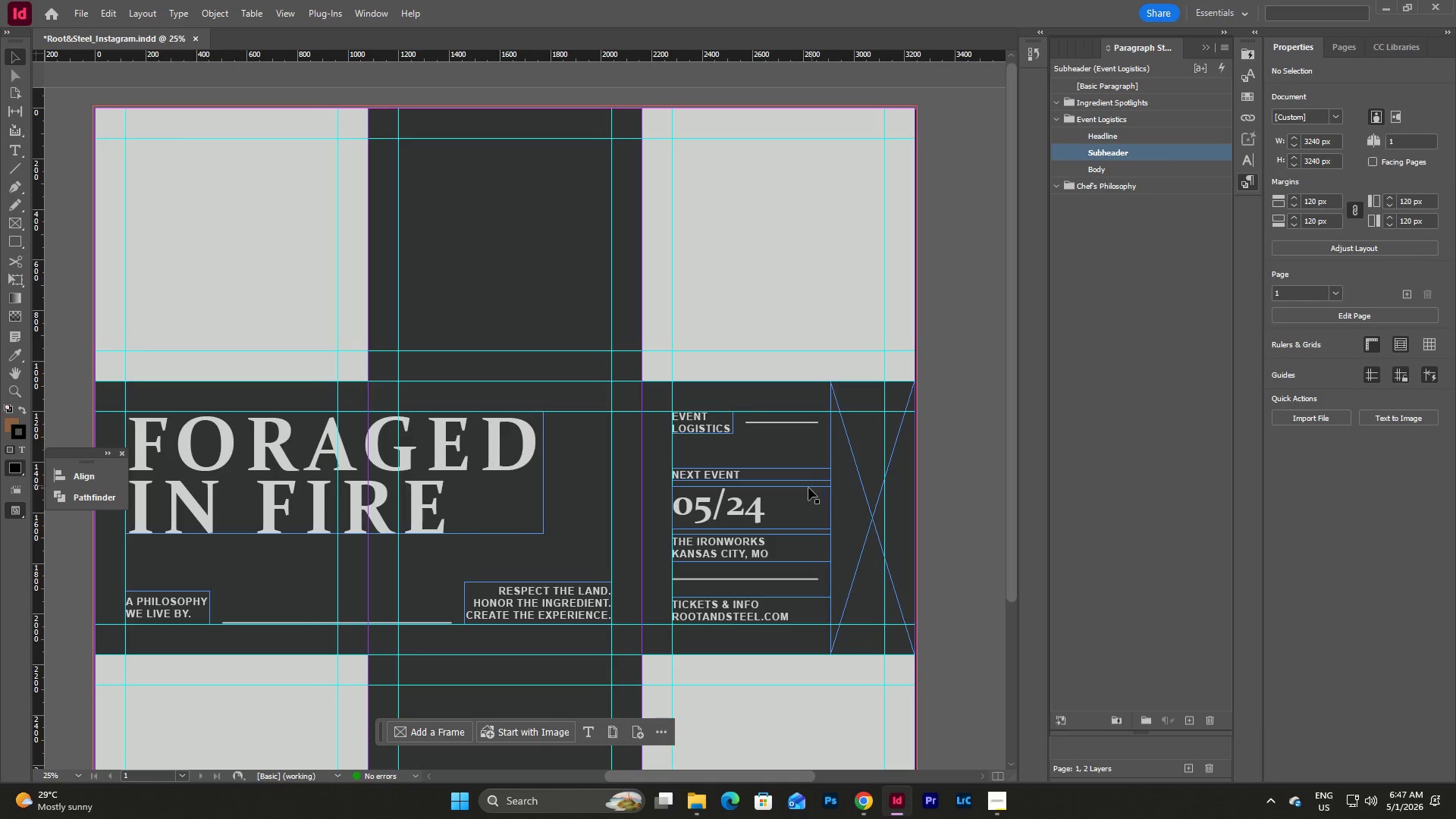 
left_click([797, 508])
 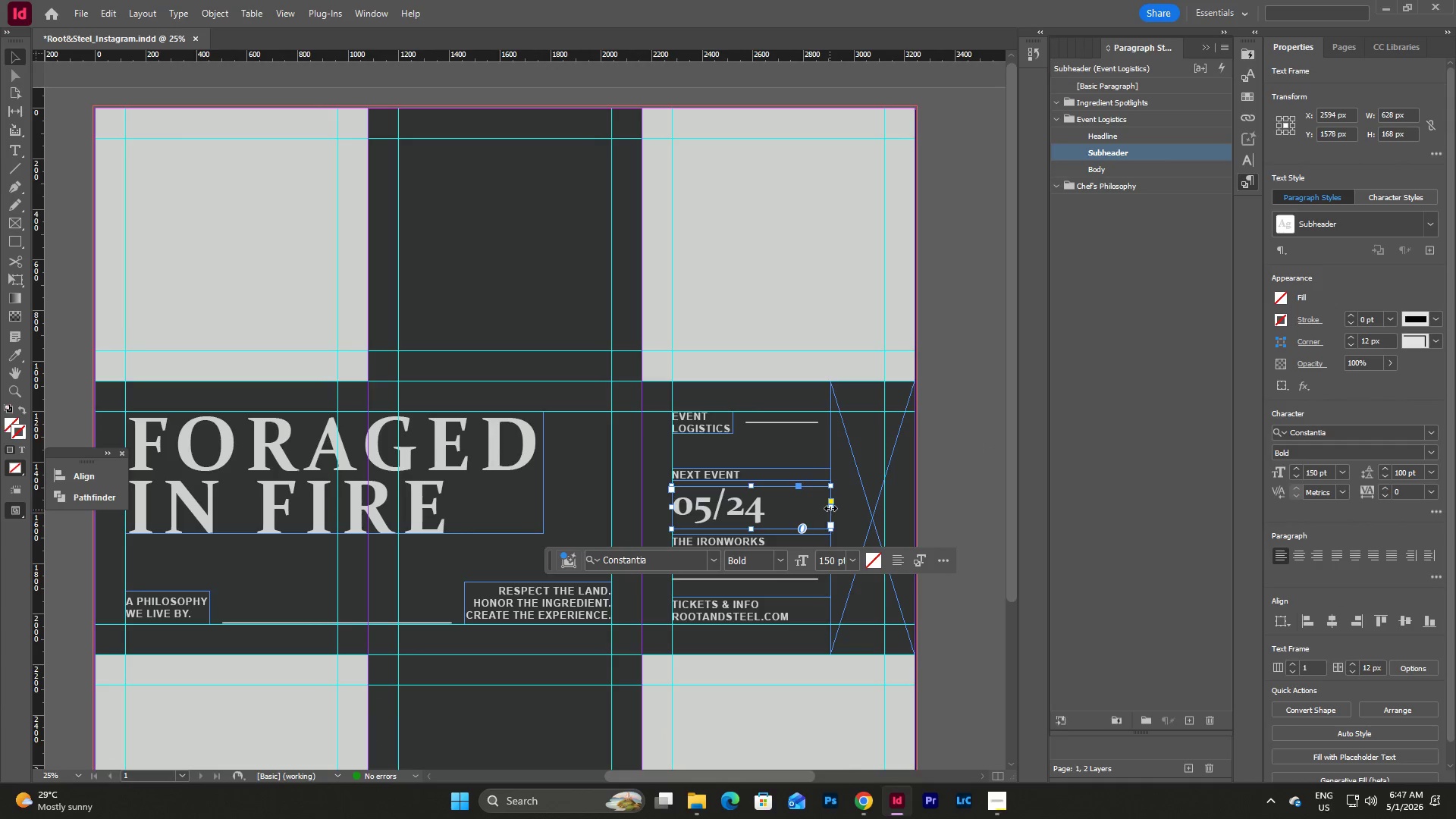 
left_click_drag(start_coordinate=[830, 508], to_coordinate=[778, 519])
 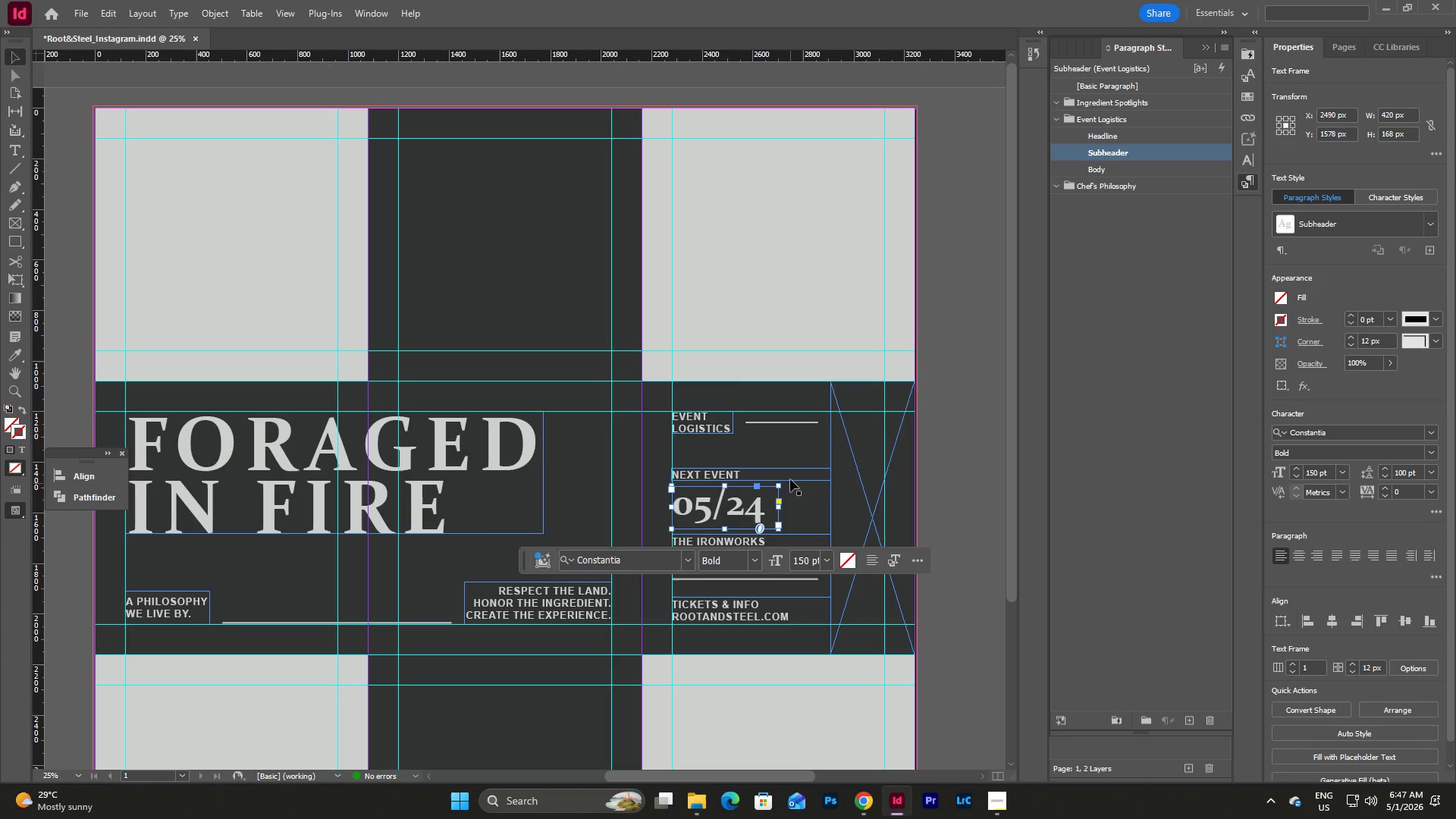 
left_click([792, 476])
 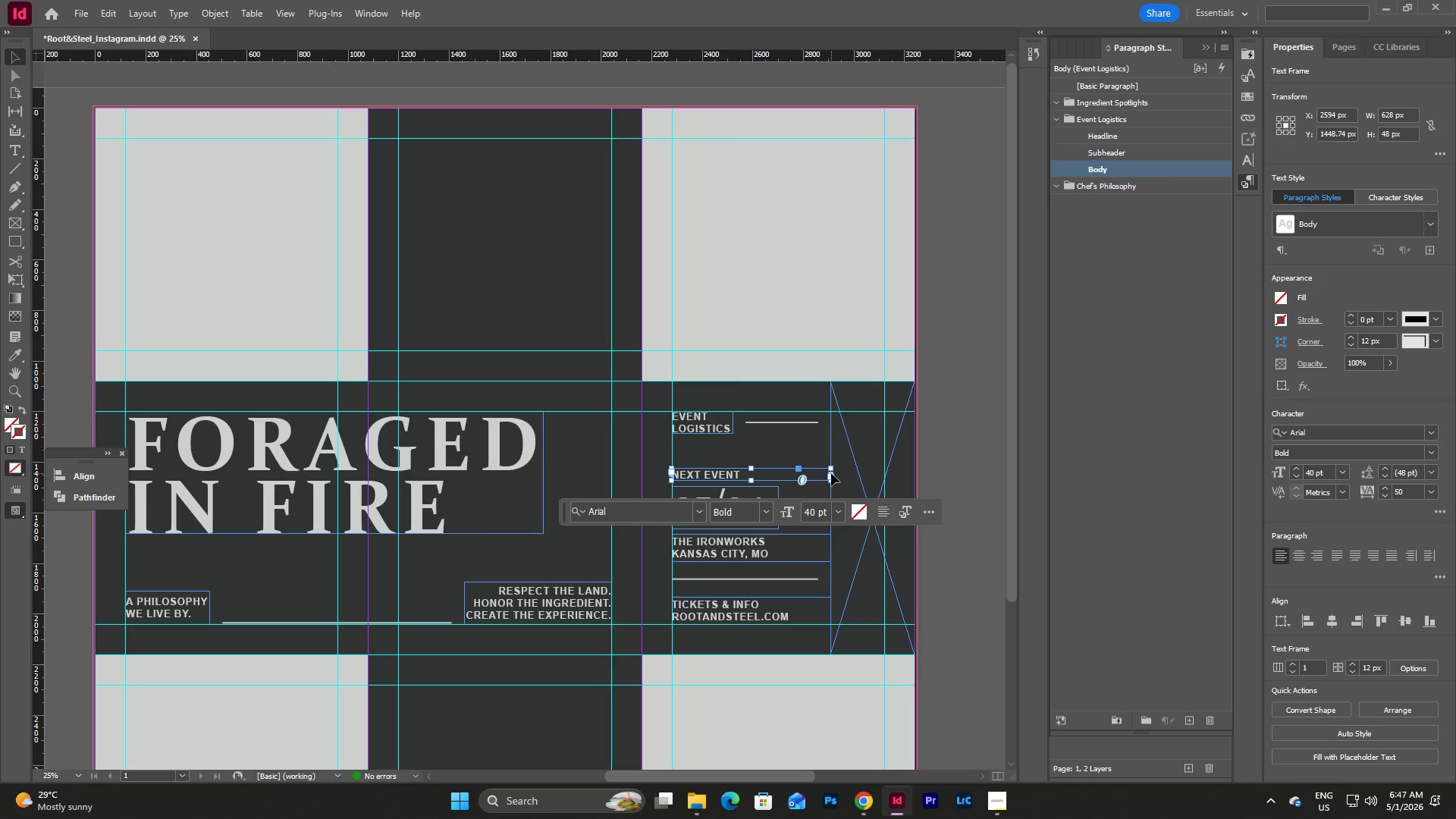 
left_click_drag(start_coordinate=[833, 472], to_coordinate=[780, 490])
 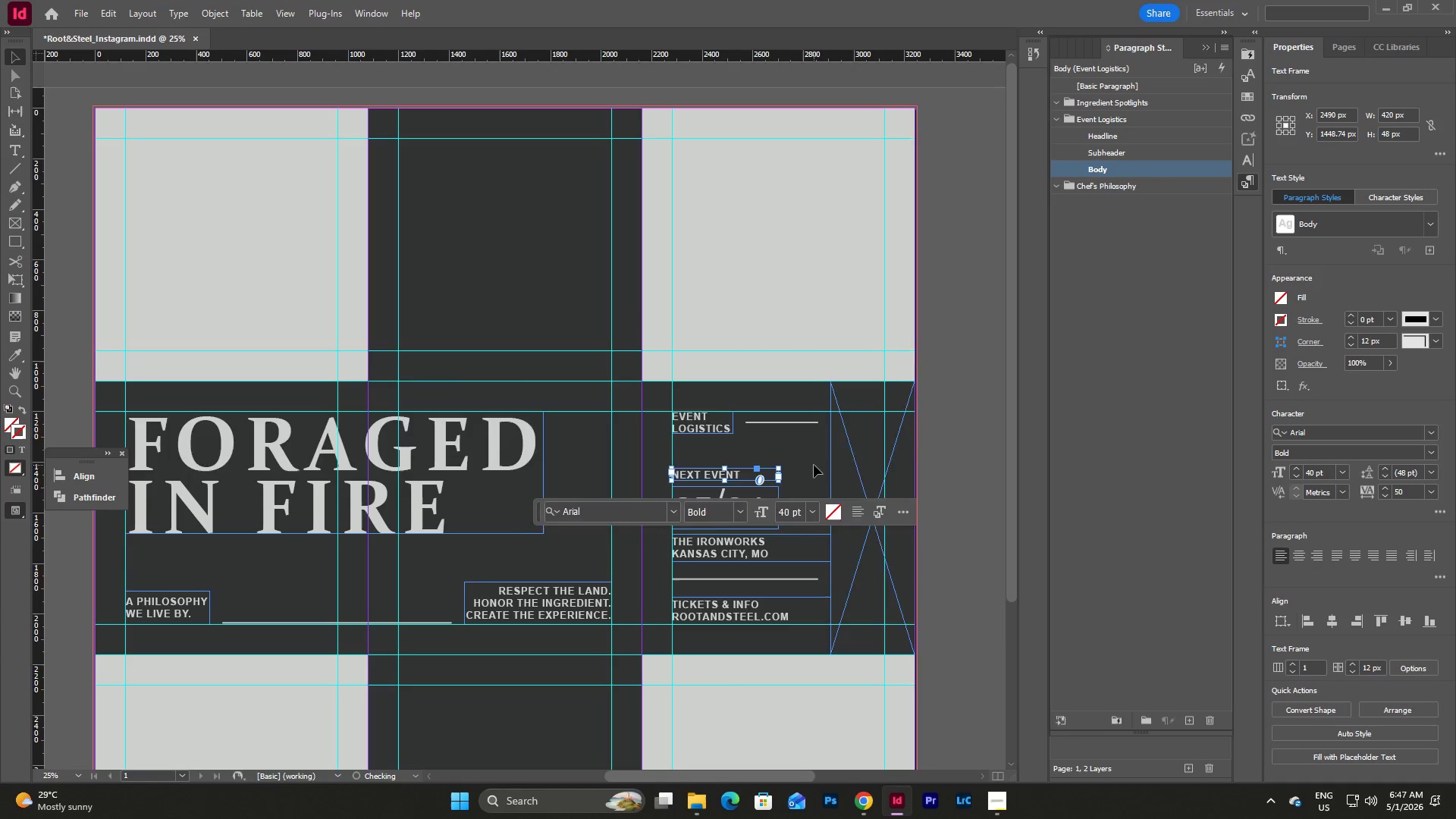 
scroll: coordinate [814, 465], scroll_direction: down, amount: 1.0
 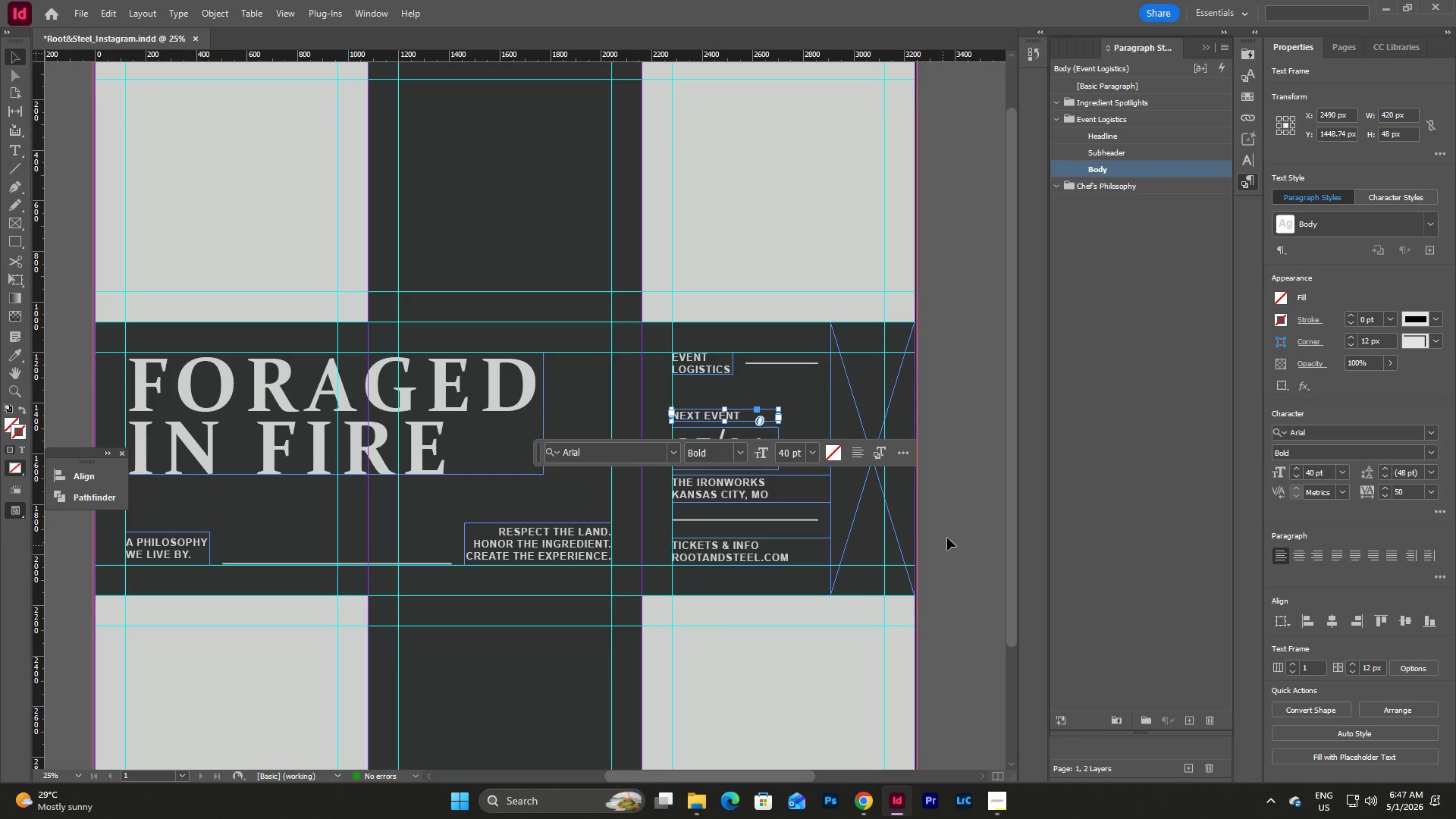 
left_click([952, 532])
 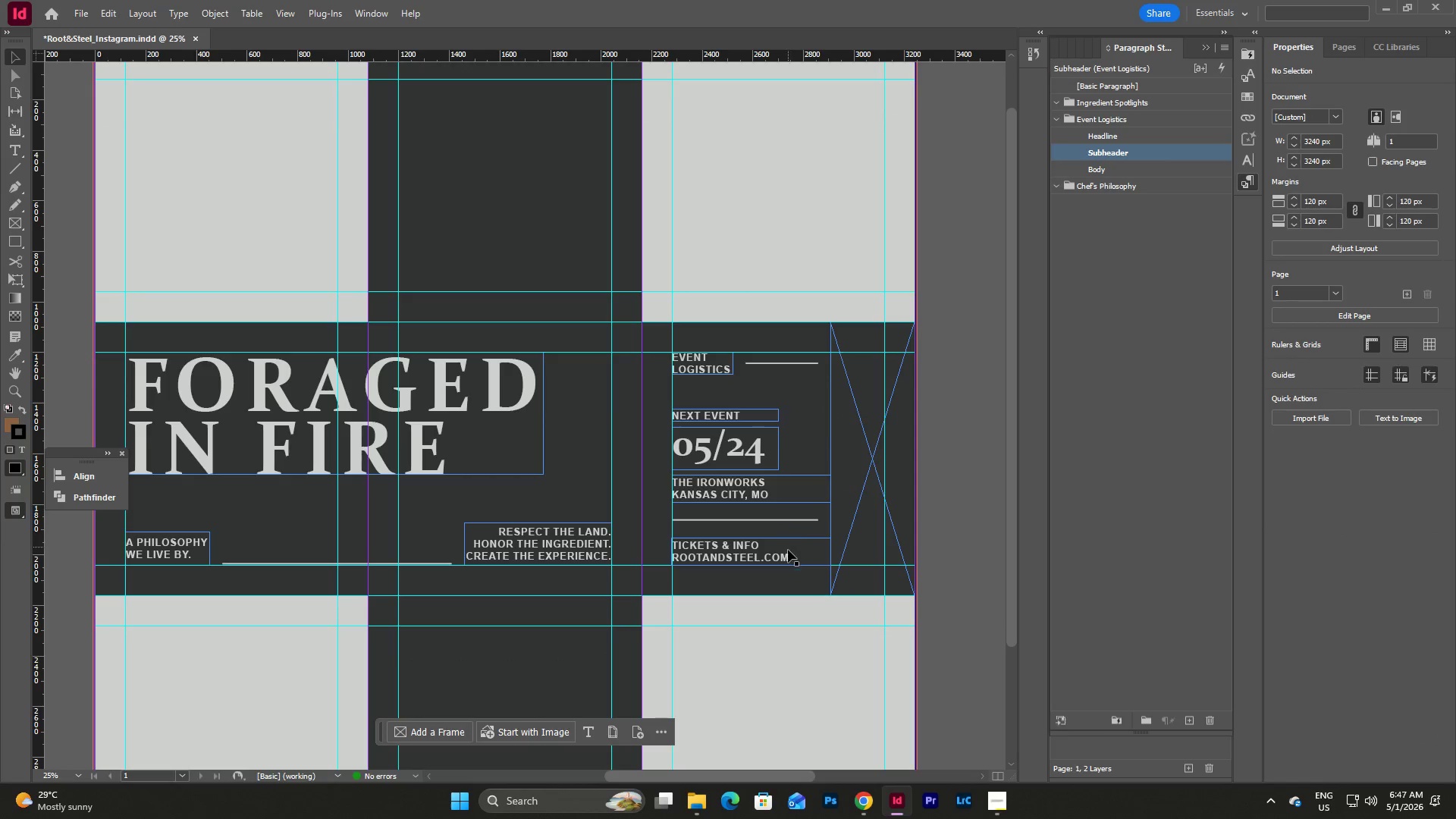 
left_click([805, 550])
 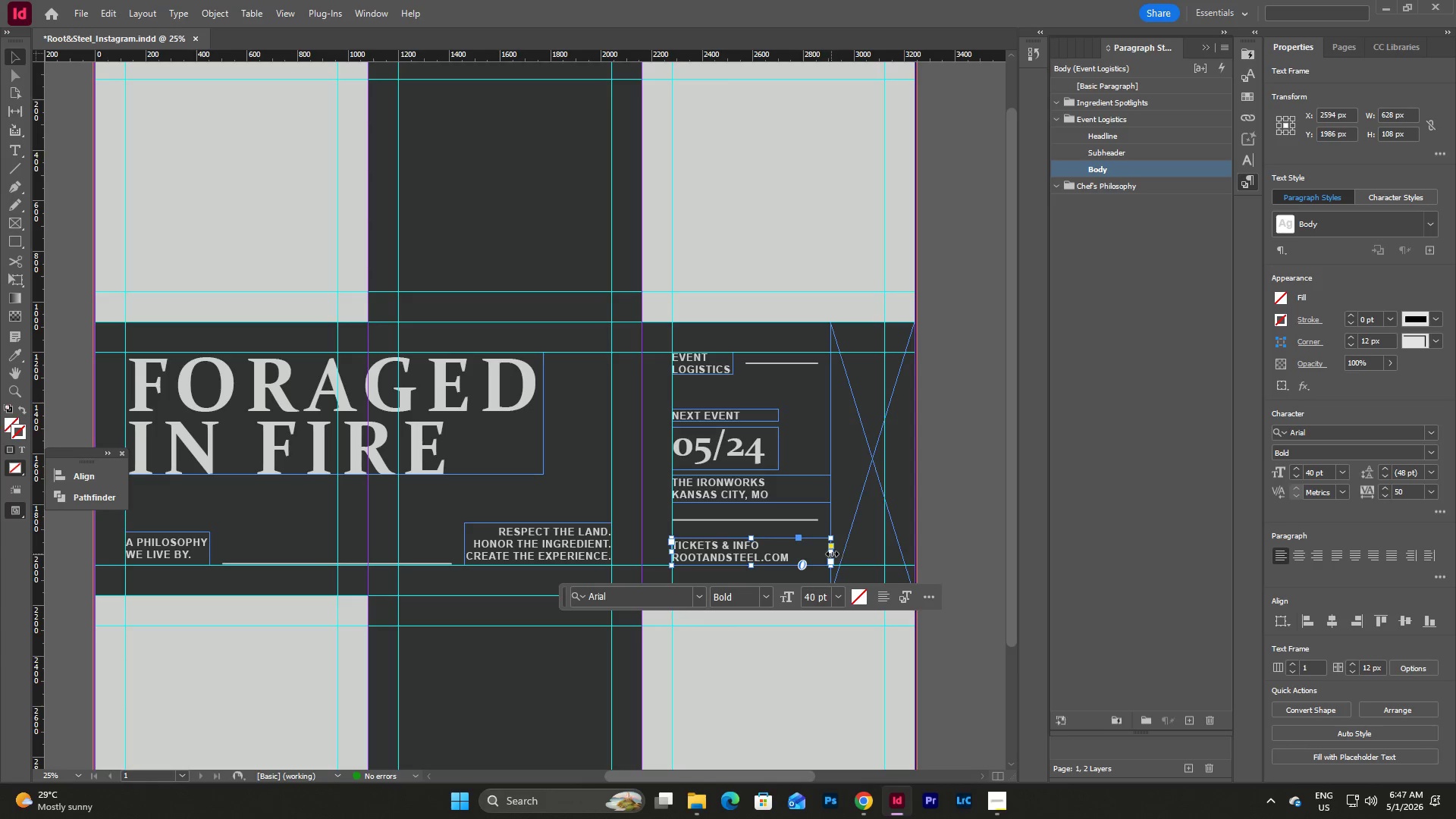 
left_click_drag(start_coordinate=[833, 553], to_coordinate=[789, 563])
 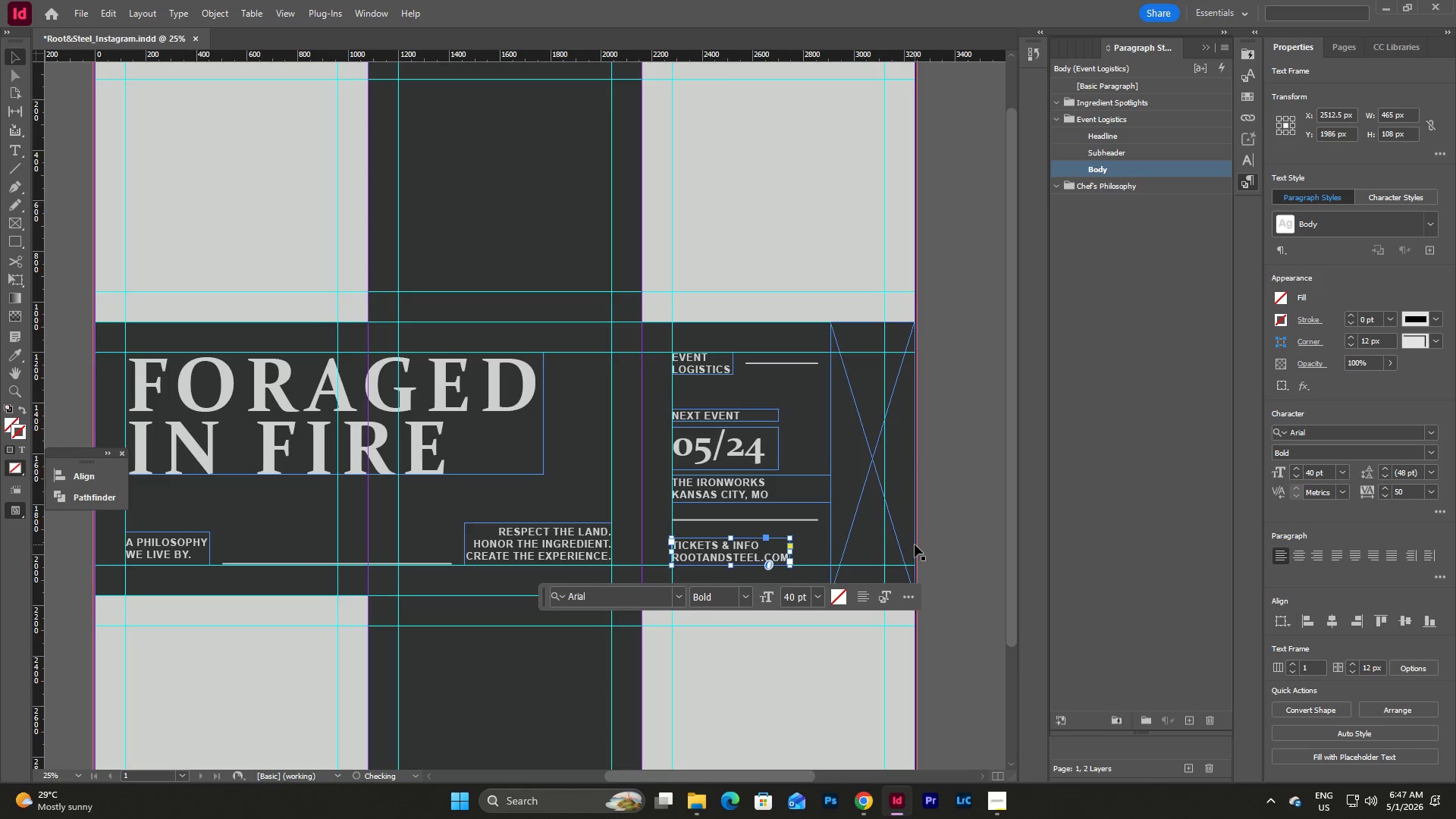 
left_click([915, 544])
 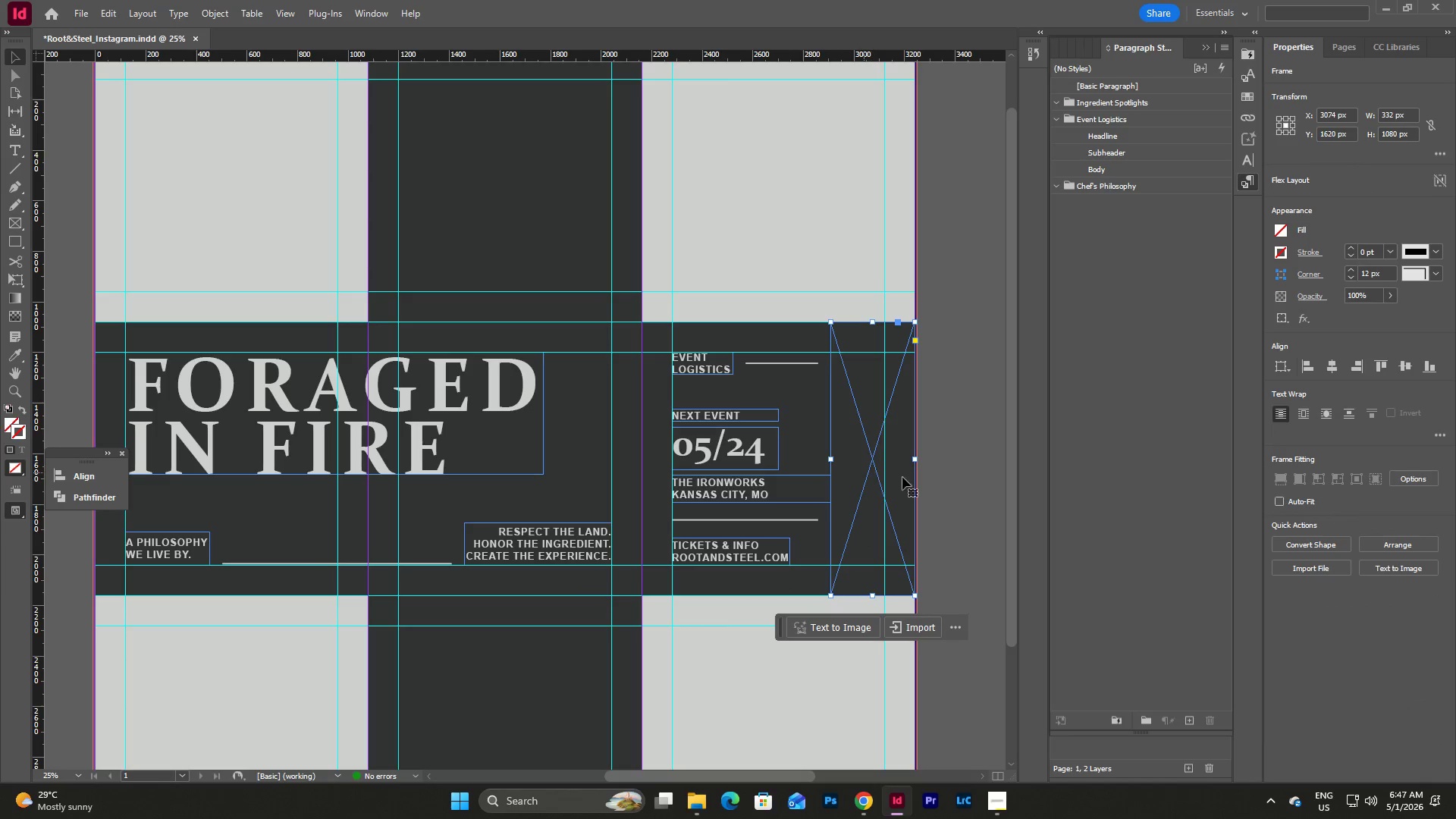 
left_click([940, 479])
 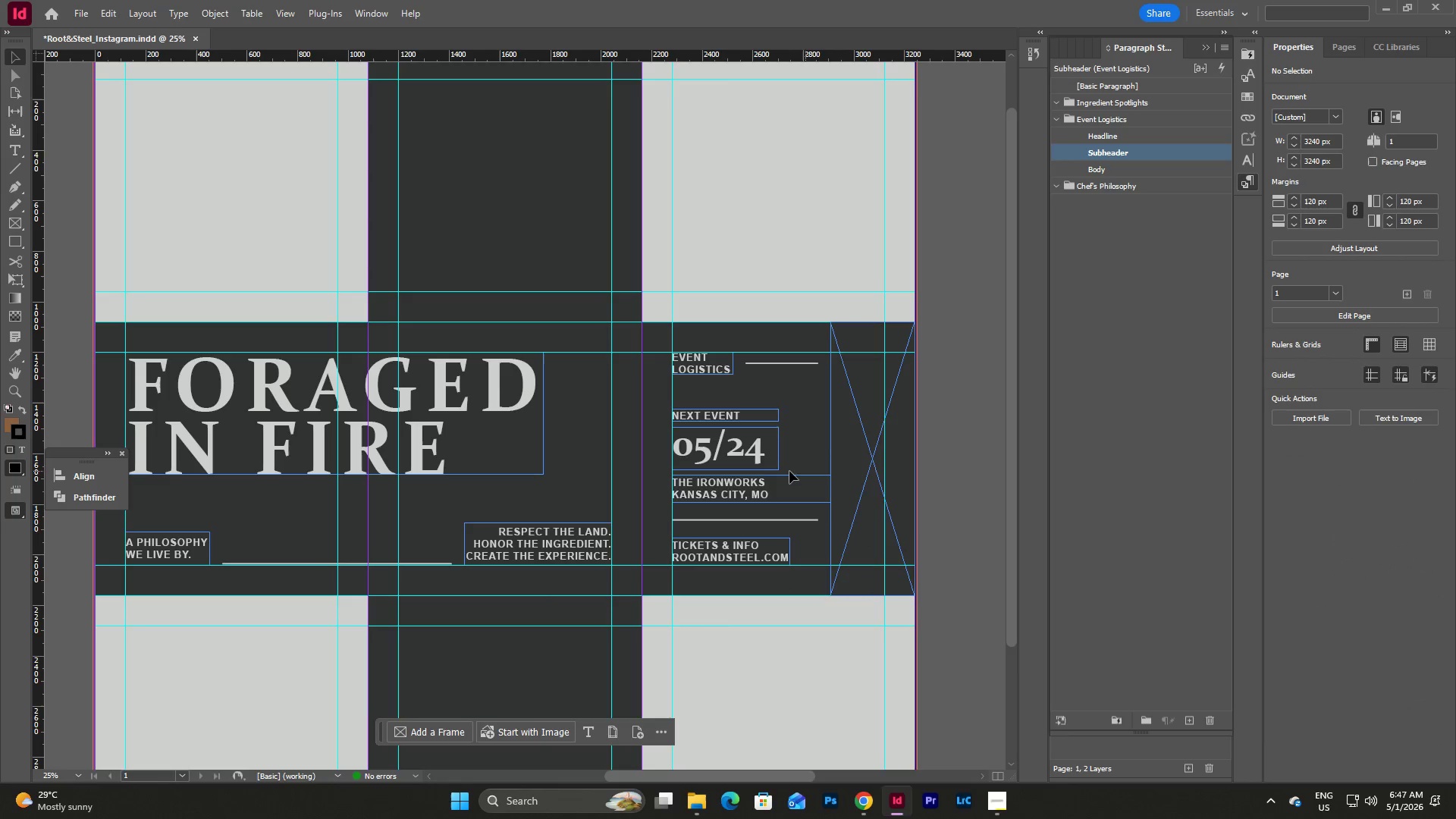 
left_click([761, 461])
 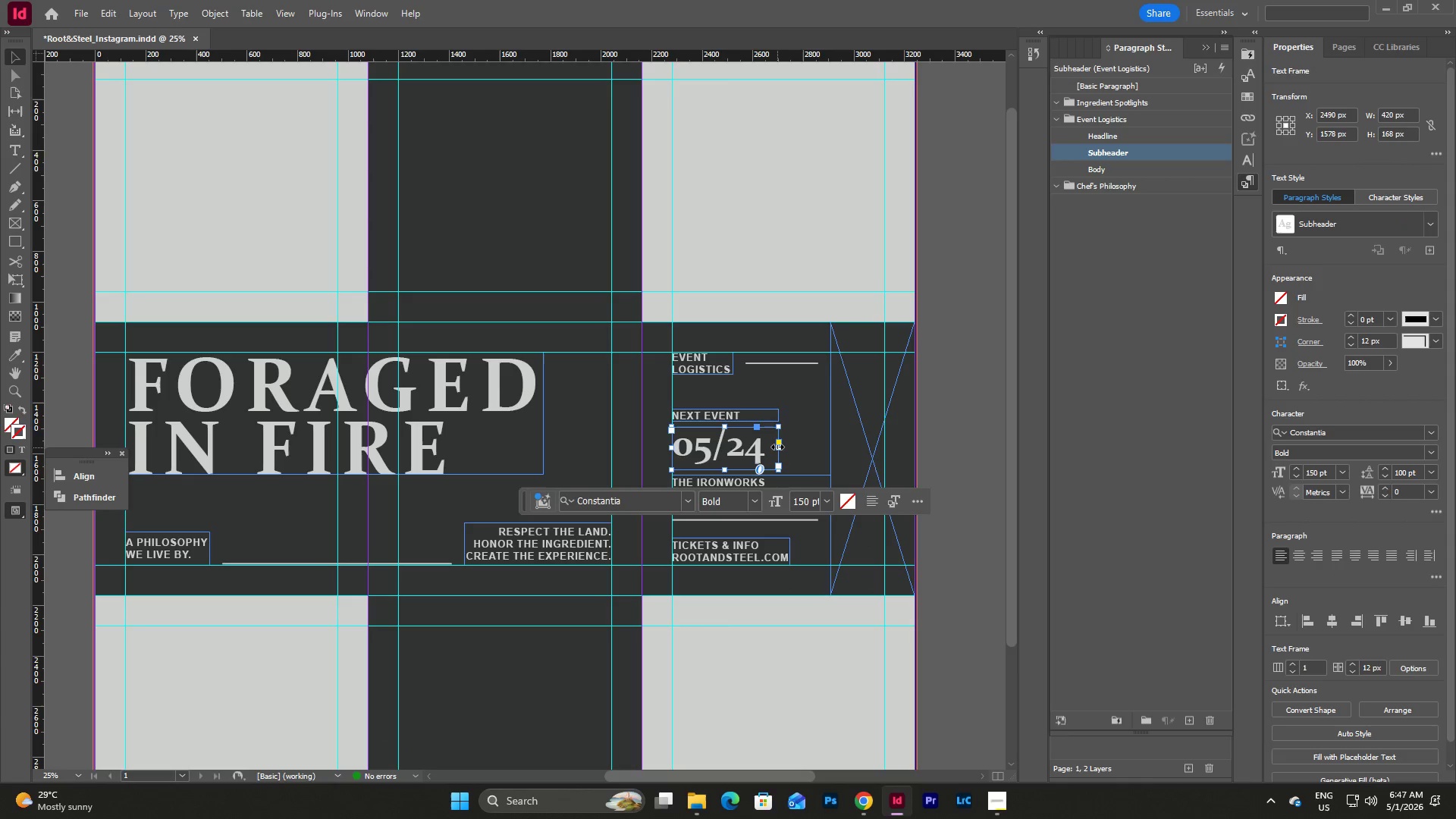 
left_click_drag(start_coordinate=[777, 447], to_coordinate=[790, 450])
 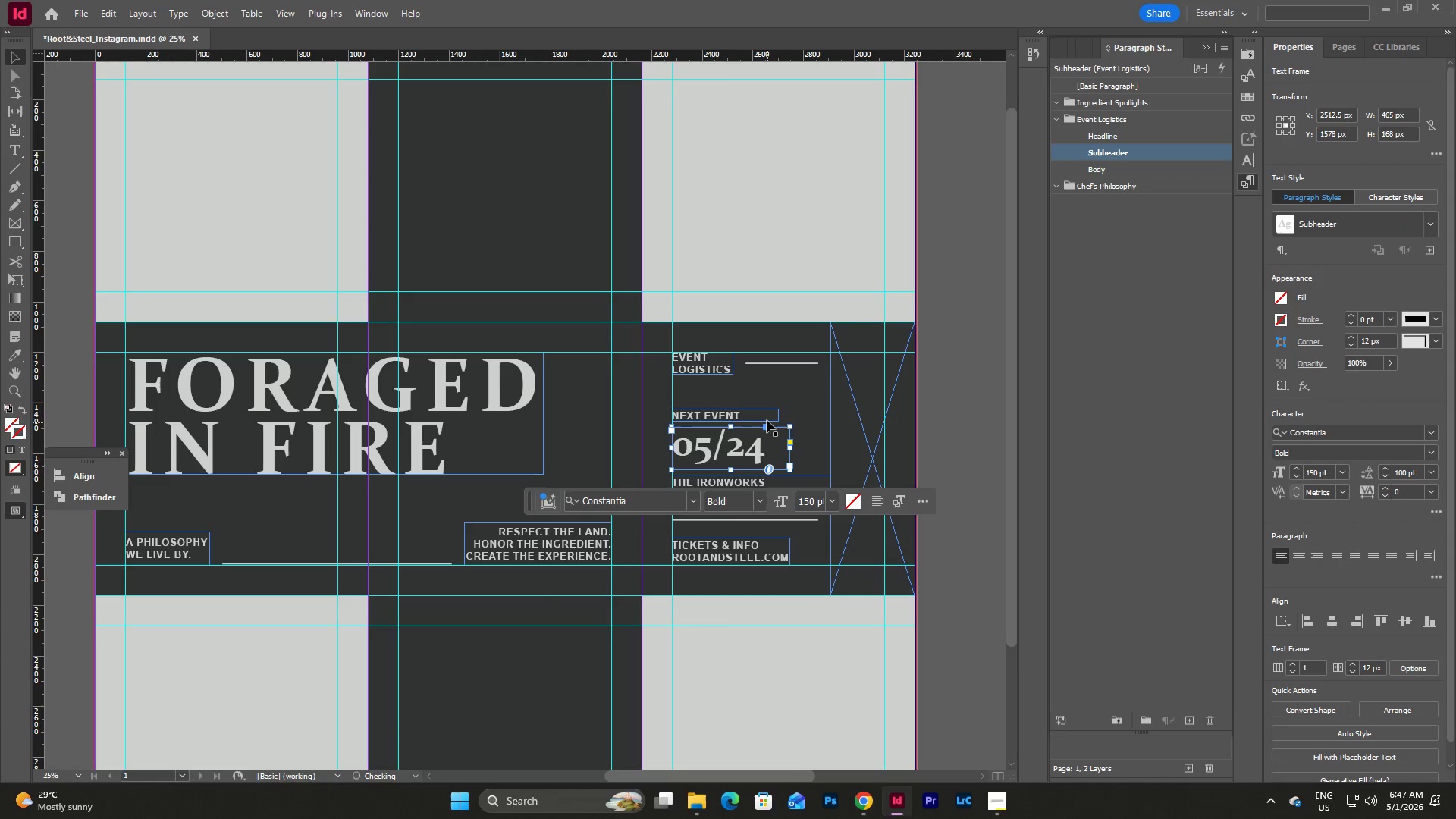 
left_click([765, 417])
 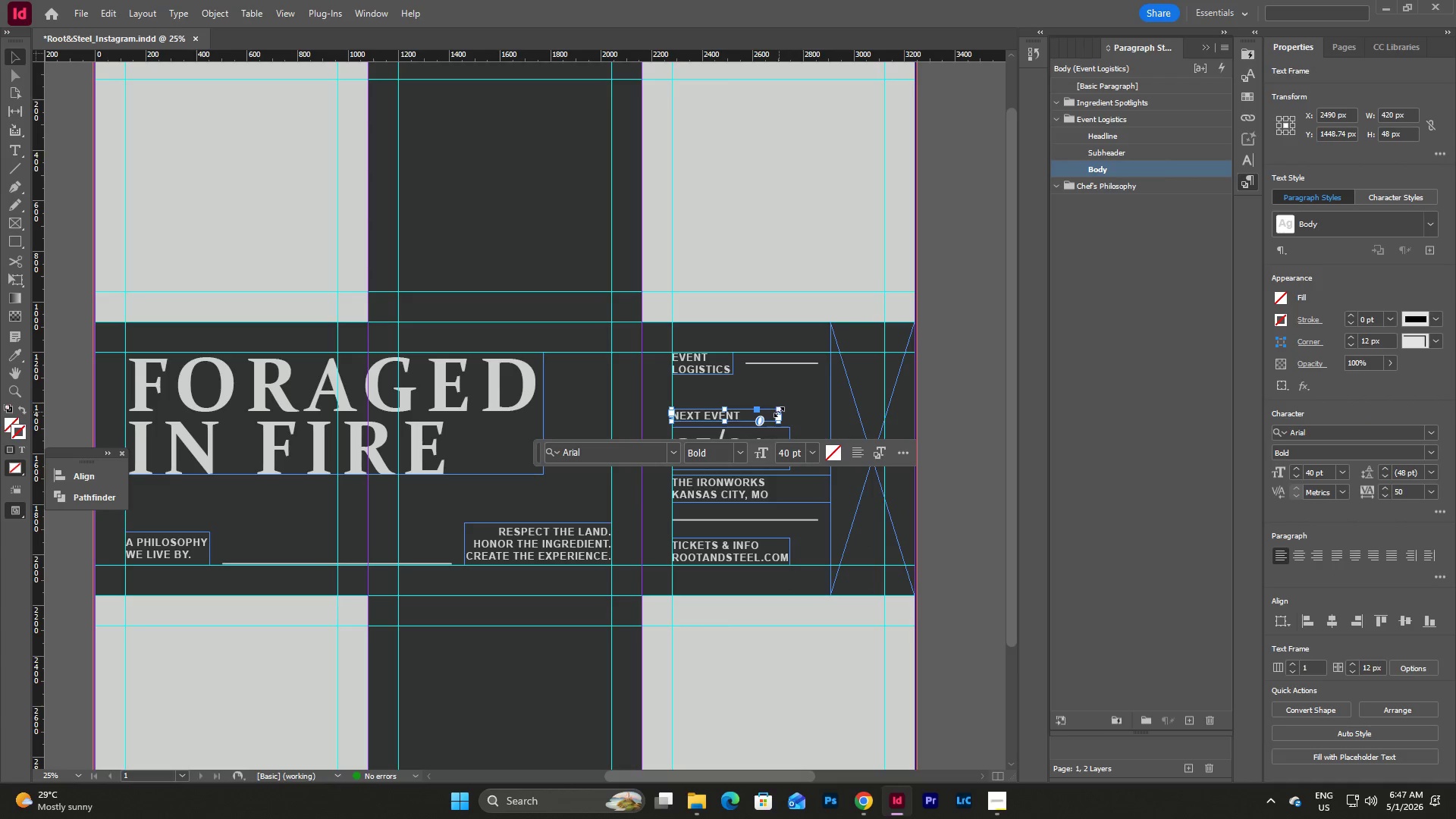 
left_click_drag(start_coordinate=[780, 413], to_coordinate=[789, 413])
 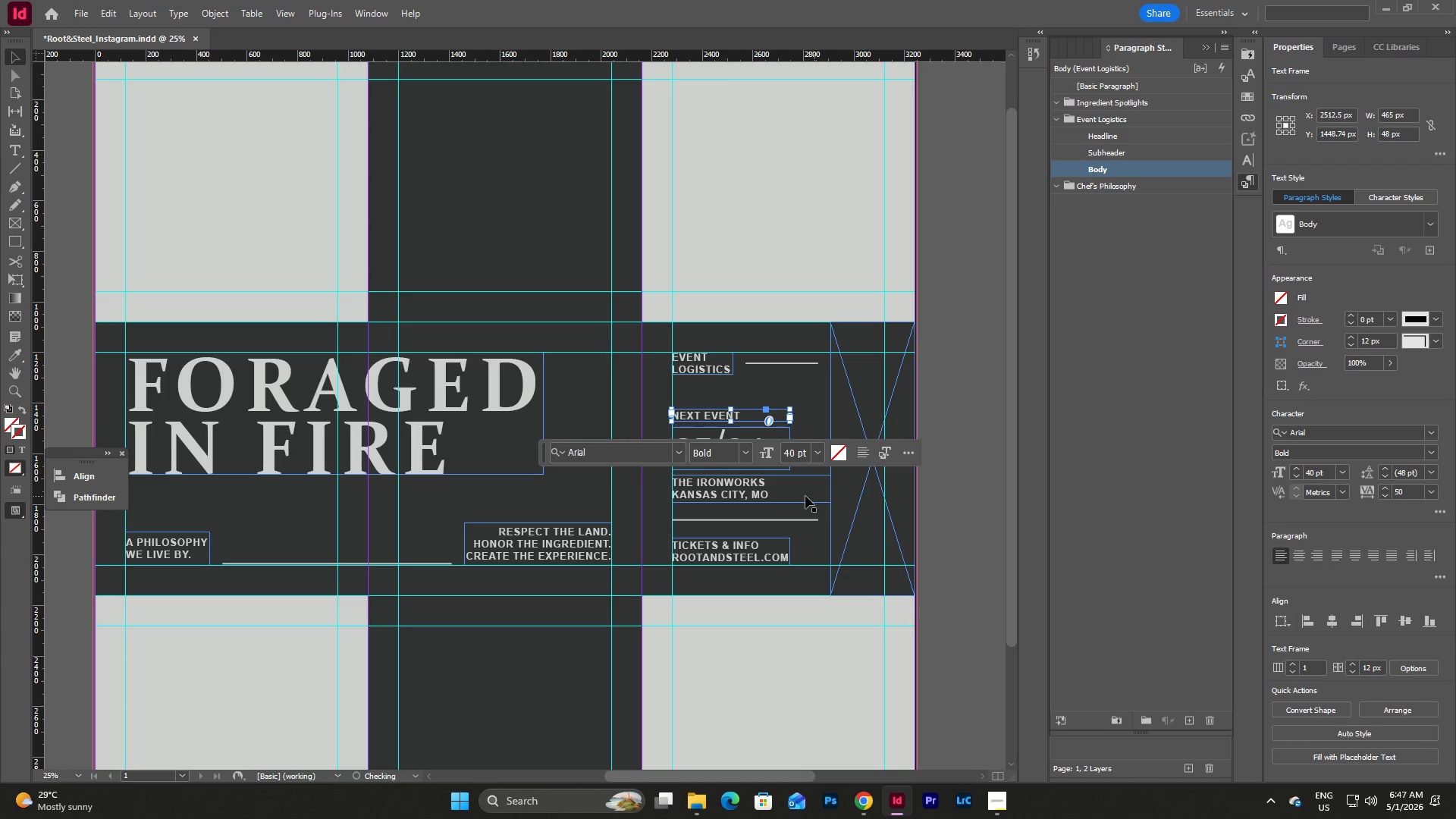 
left_click([786, 495])
 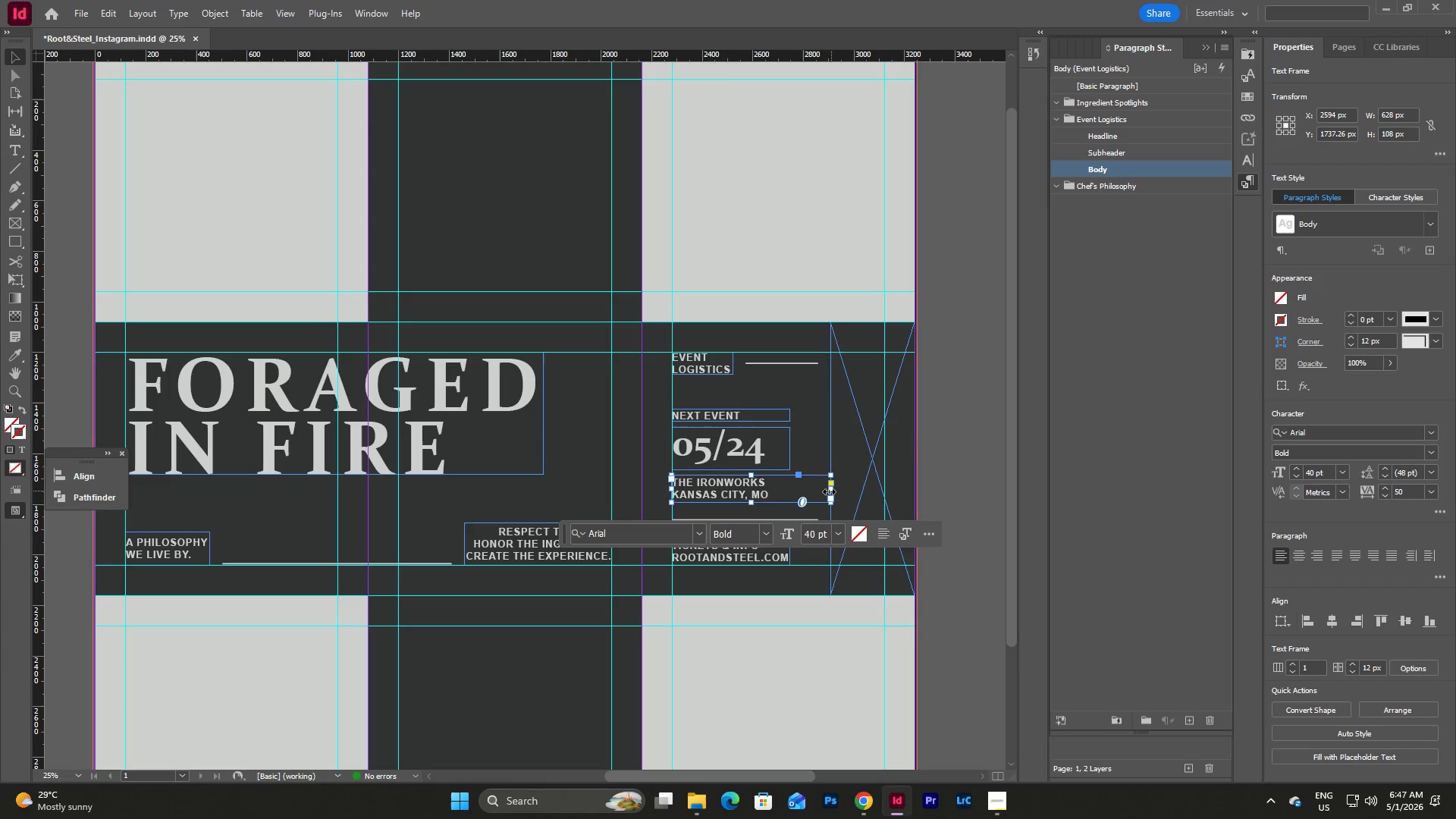 
left_click_drag(start_coordinate=[828, 491], to_coordinate=[788, 491])
 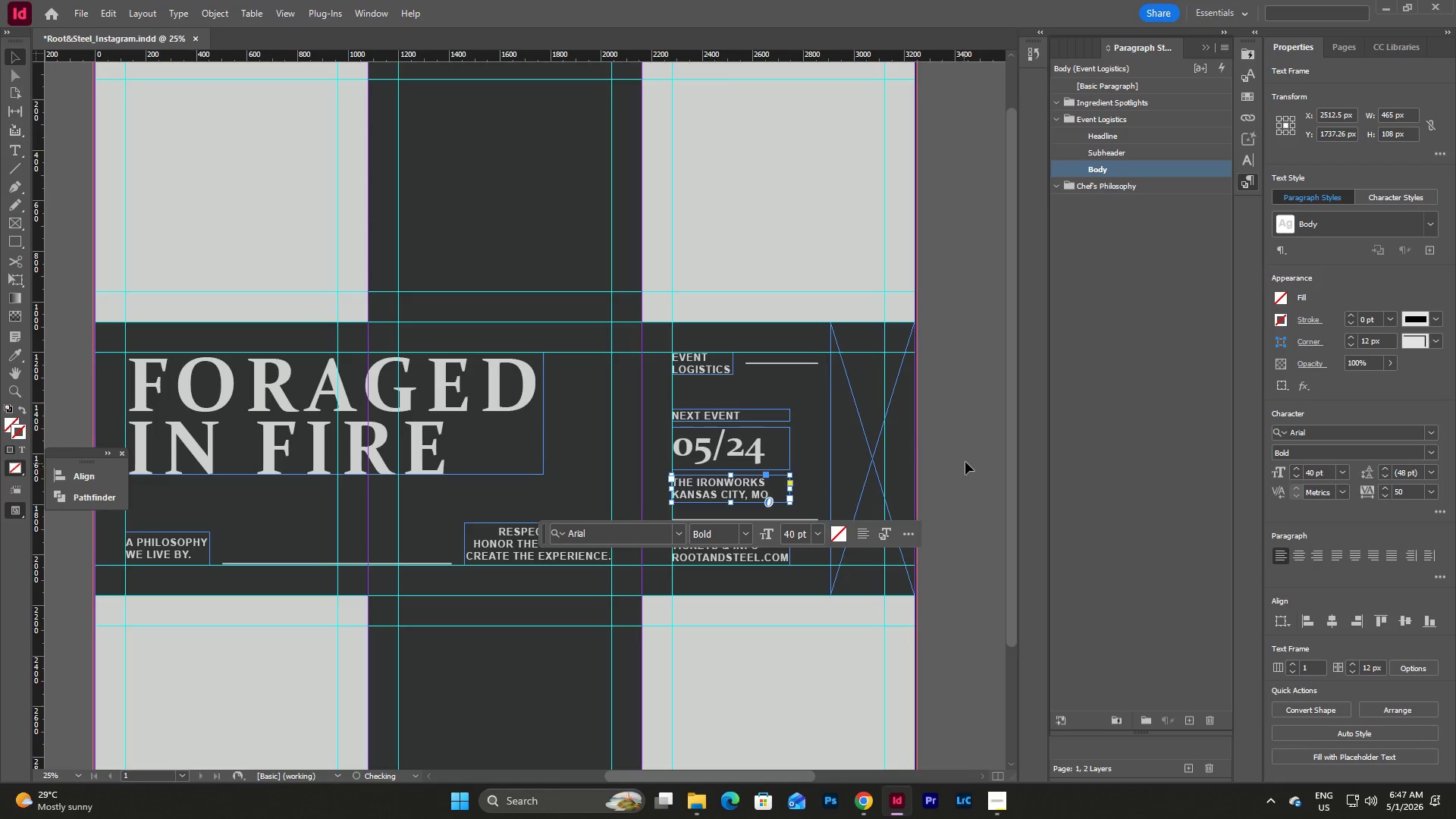 
left_click([966, 462])
 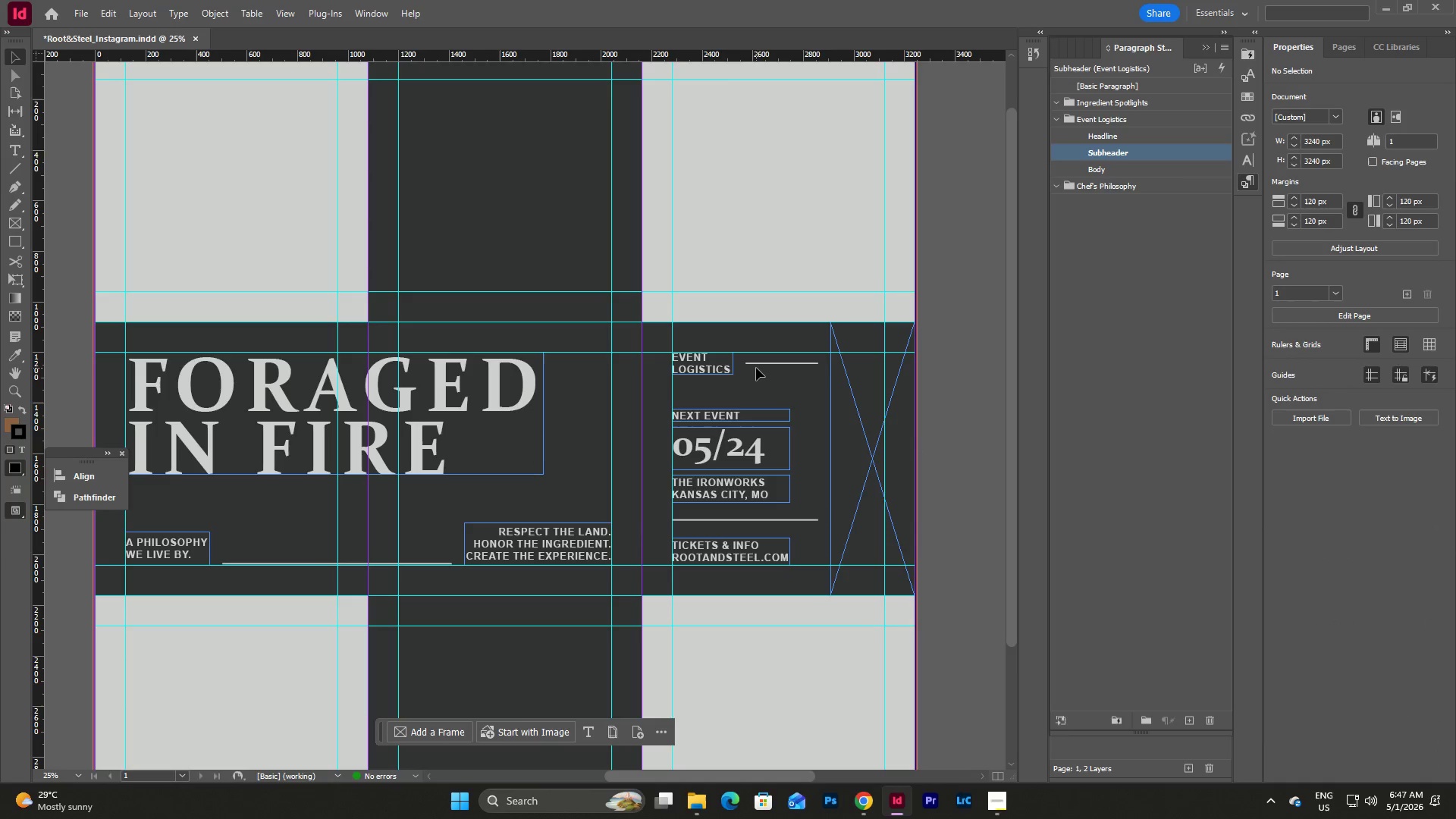 
left_click([761, 365])
 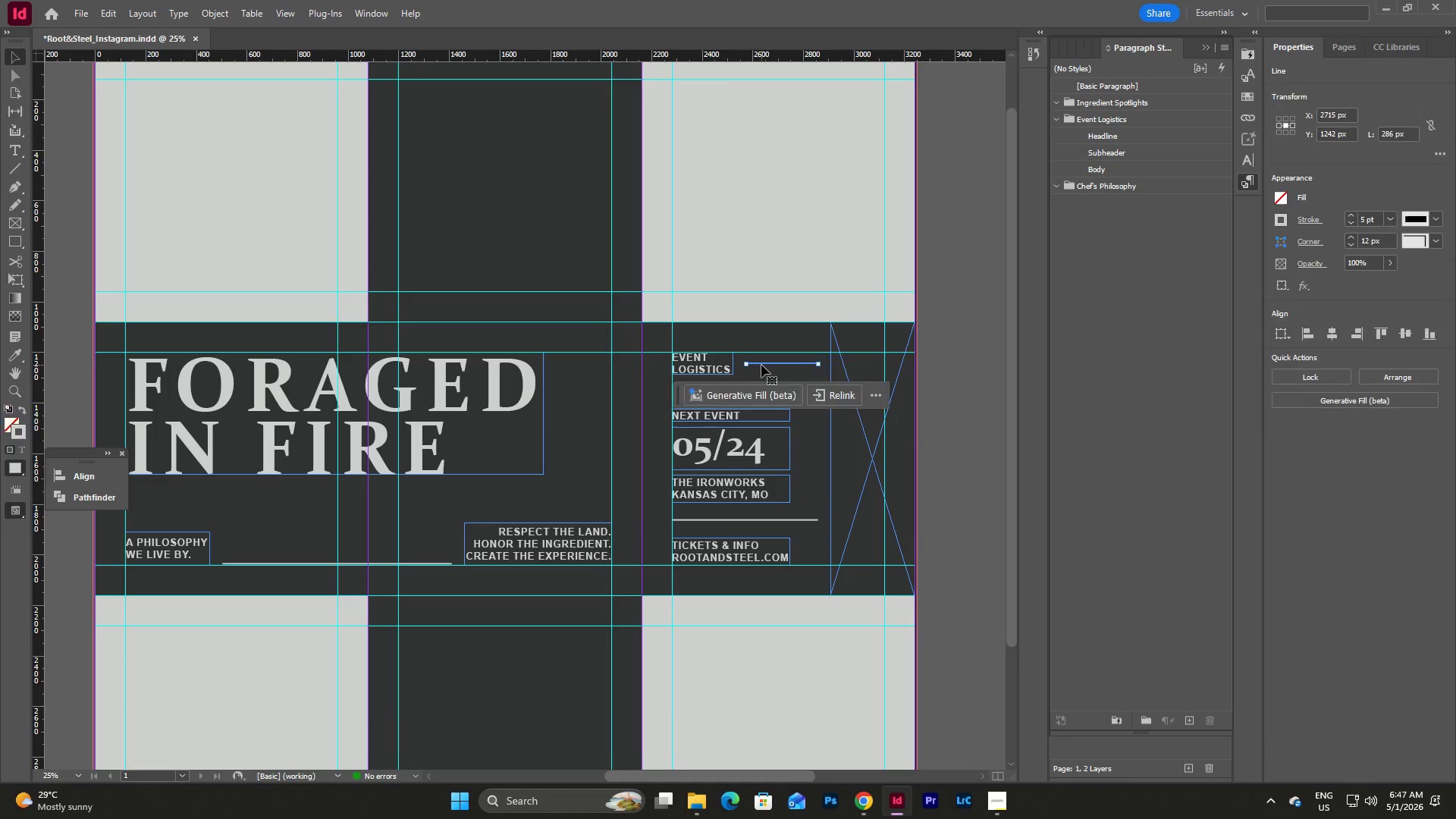 
key(Control+C)
 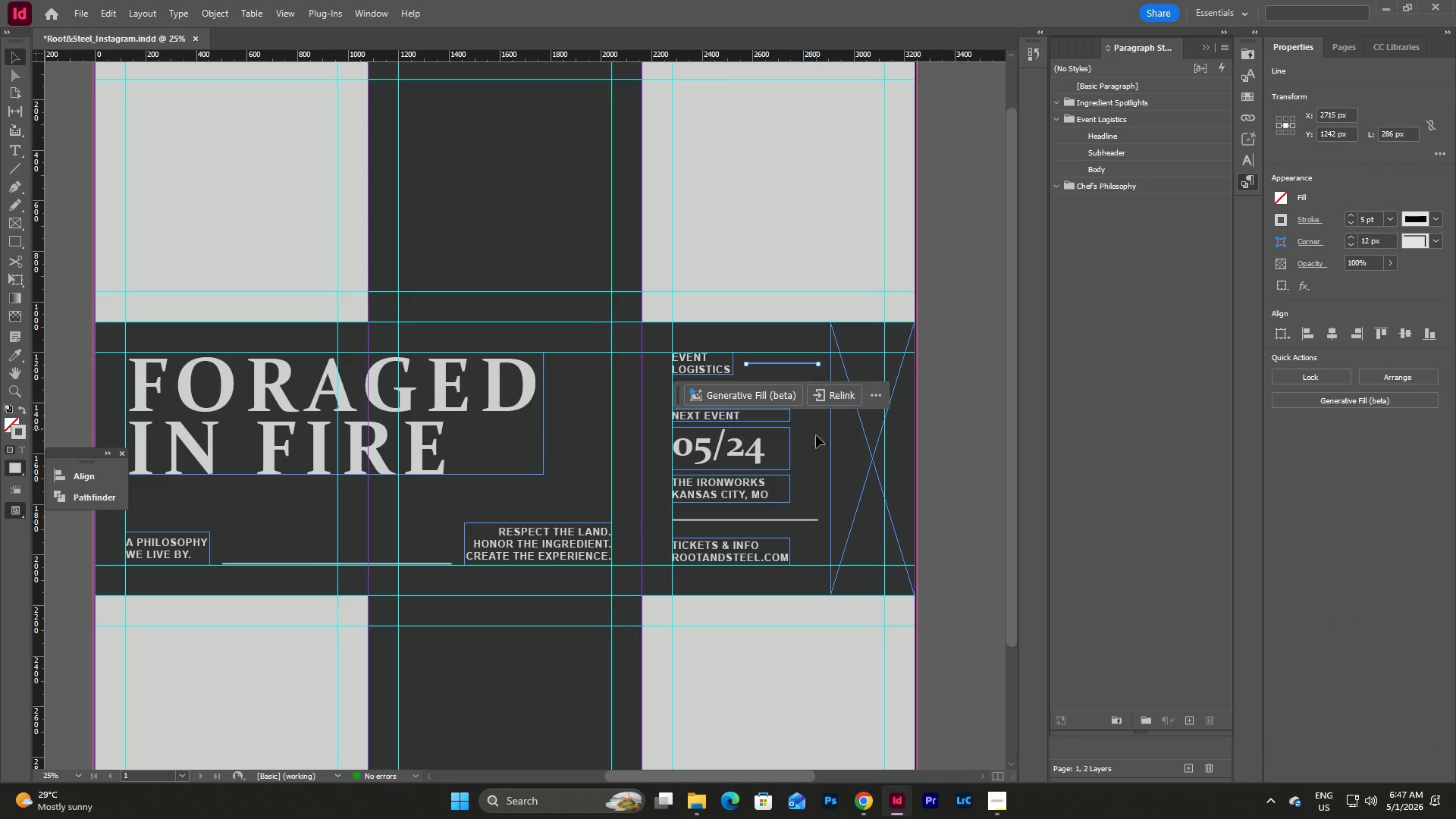 
left_click([816, 437])
 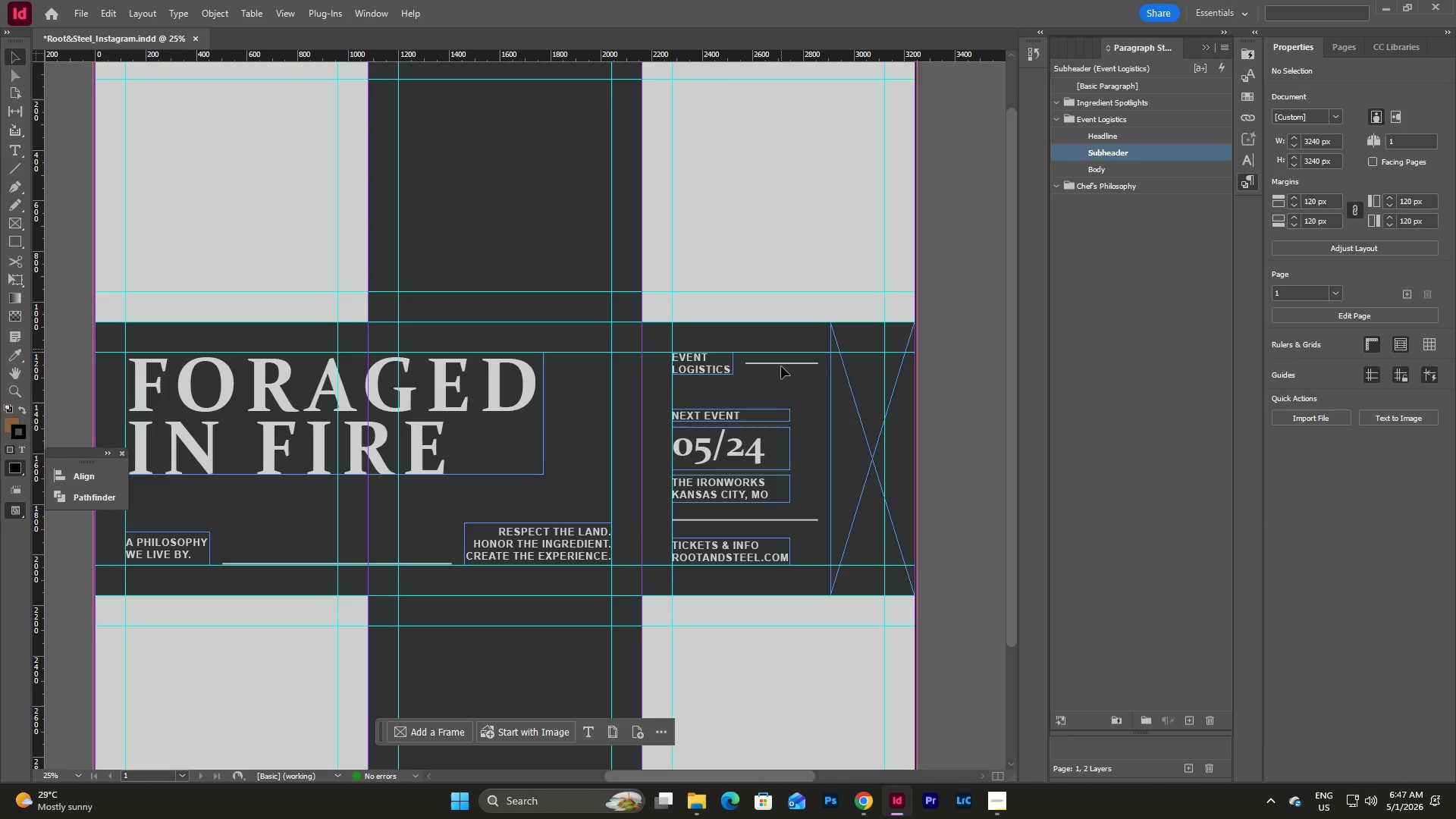 
left_click([772, 380])
 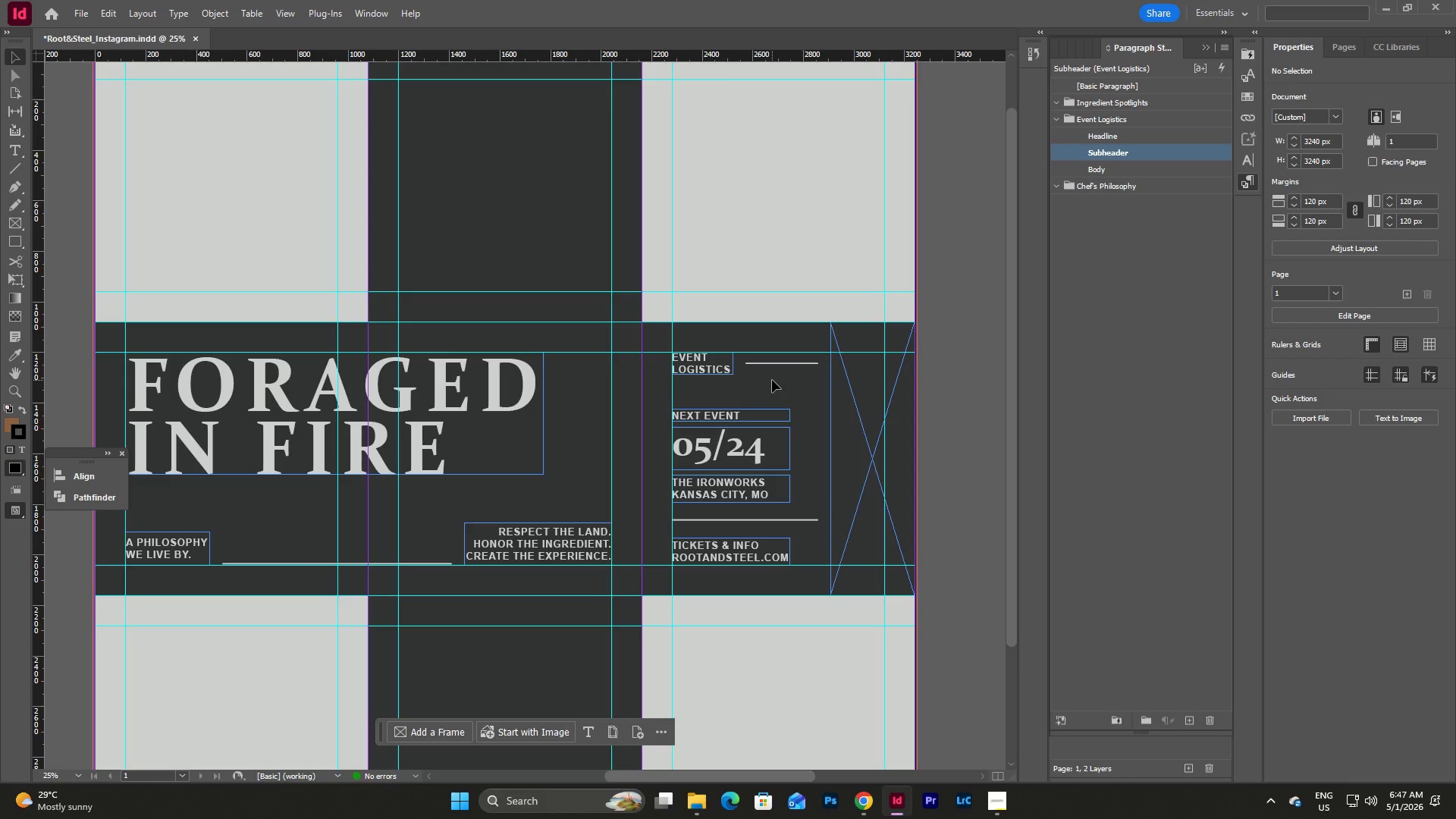 
key(Control+V)
 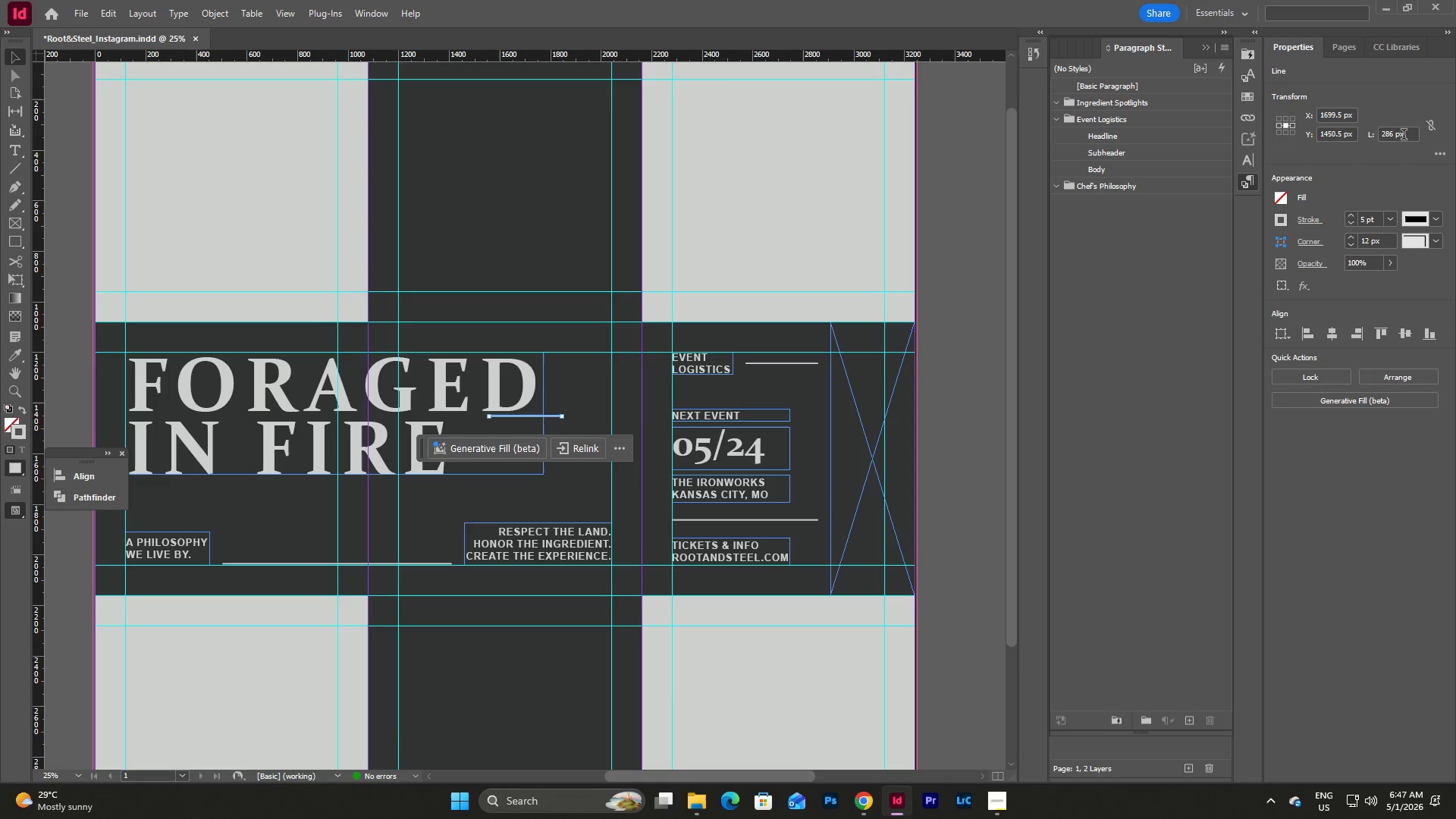 
double_click([1407, 141])
 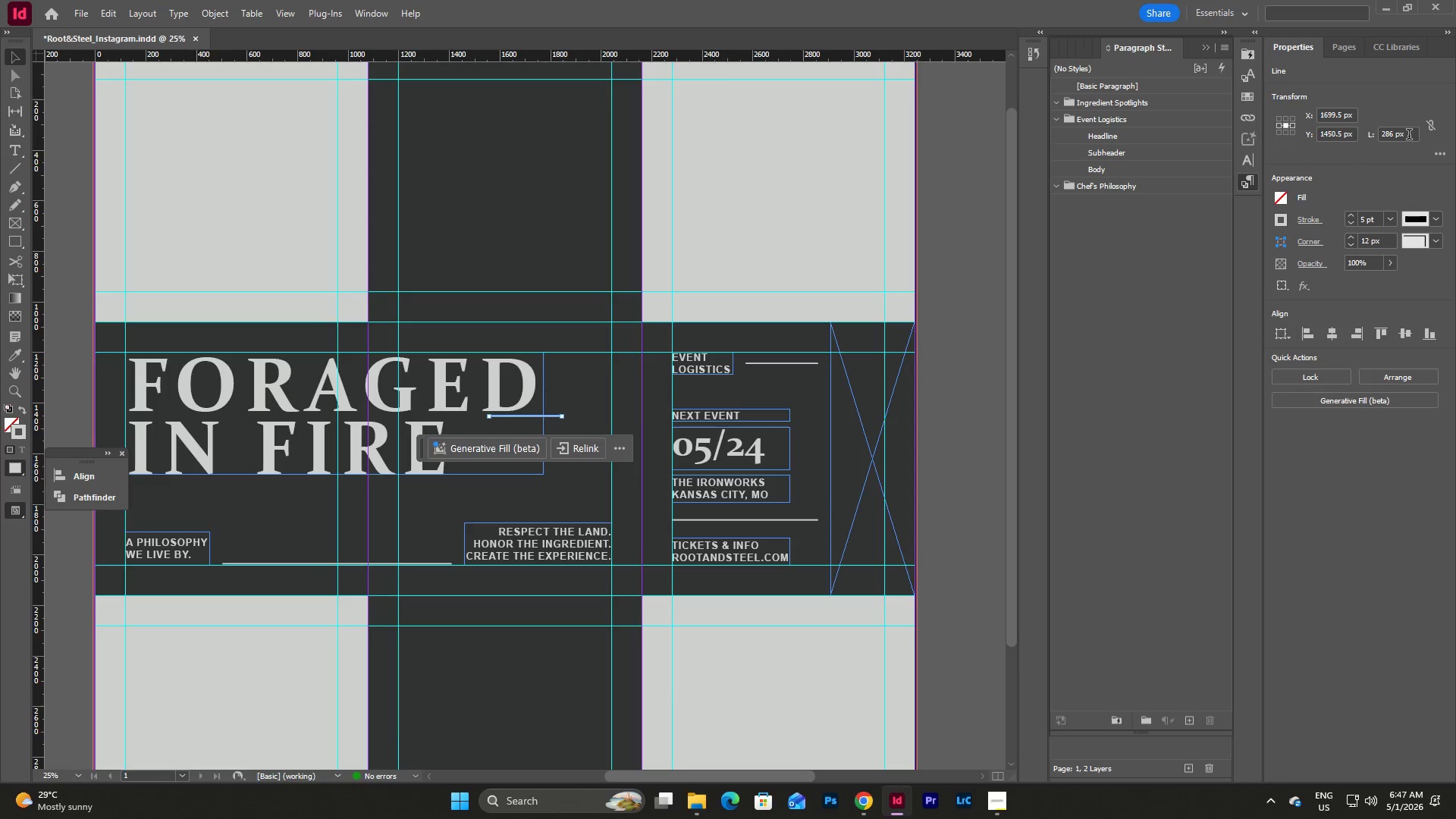 
left_click_drag(start_coordinate=[1409, 136], to_coordinate=[1378, 140])
 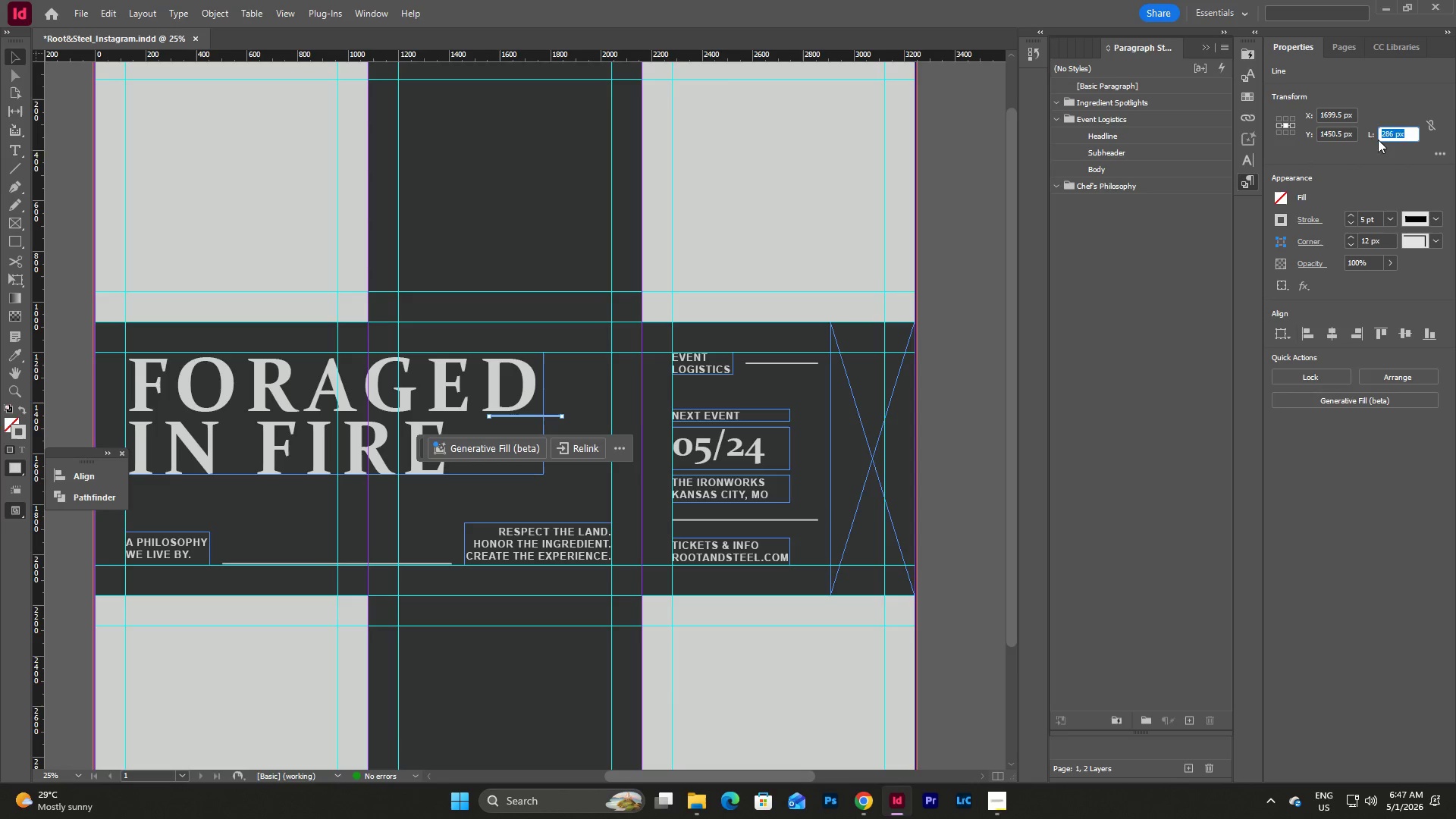 
key(Numpad5)
 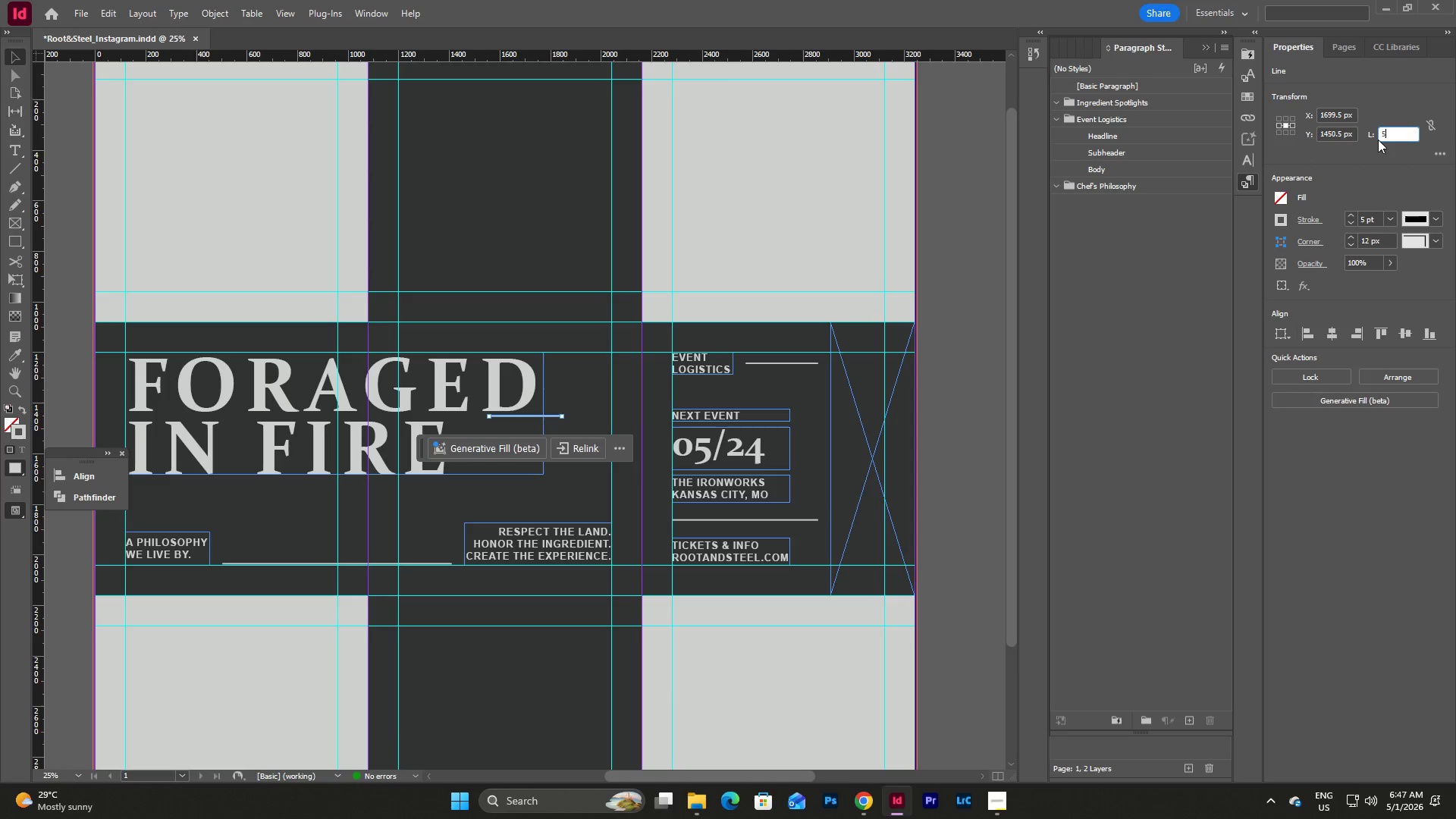 
key(Numpad0)
 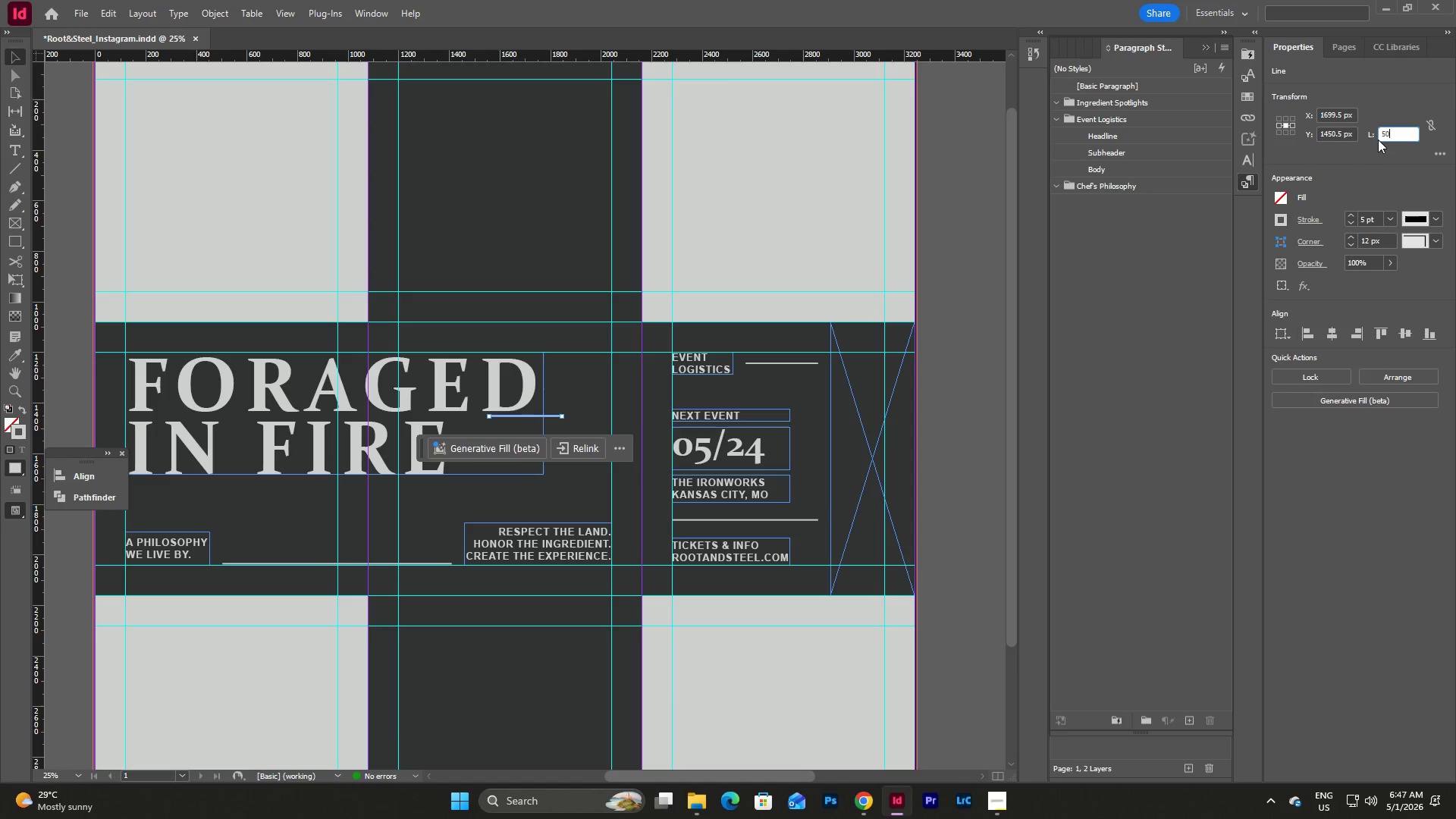 
key(NumpadEnter)
 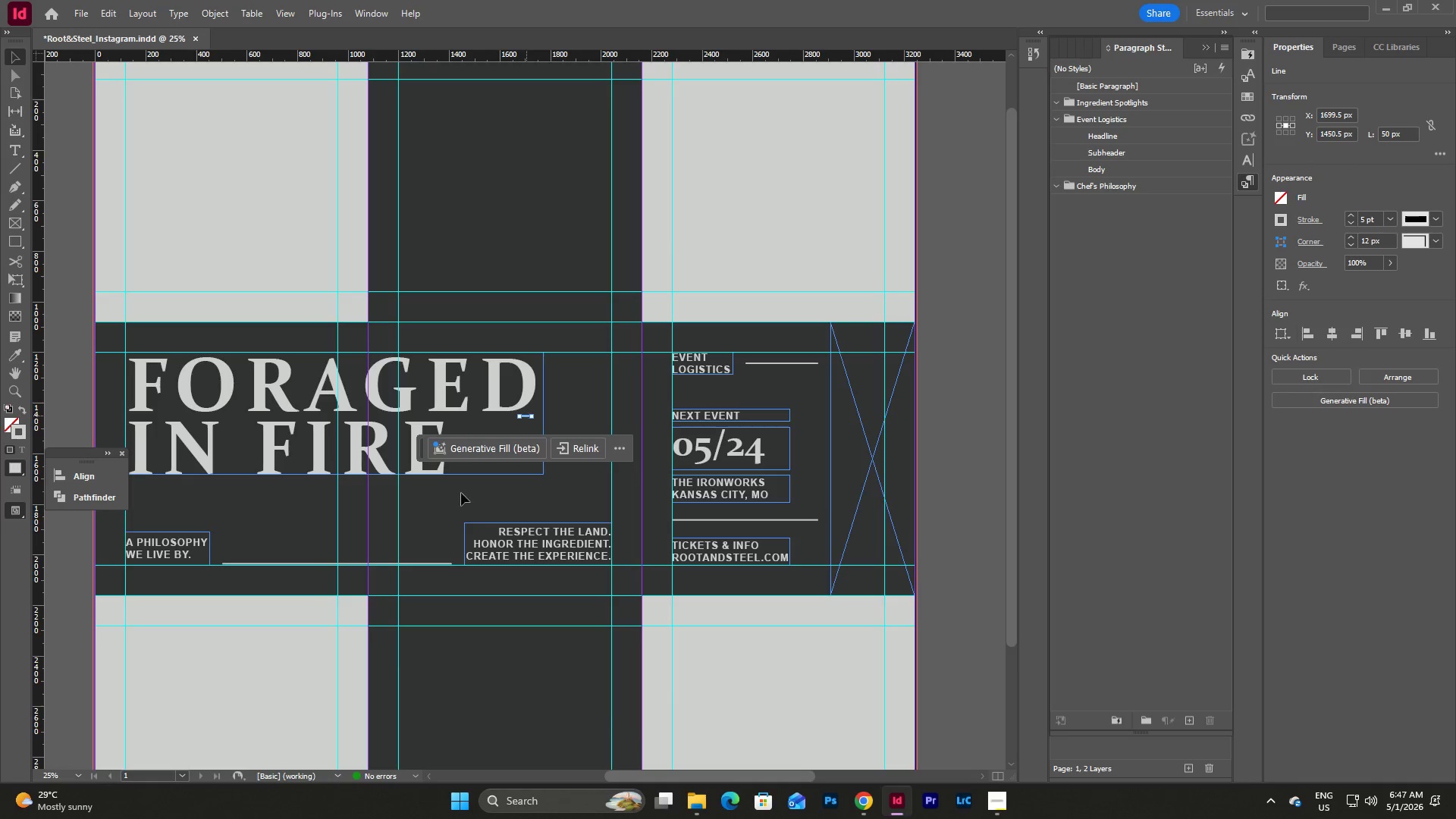 
left_click([74, 777])
 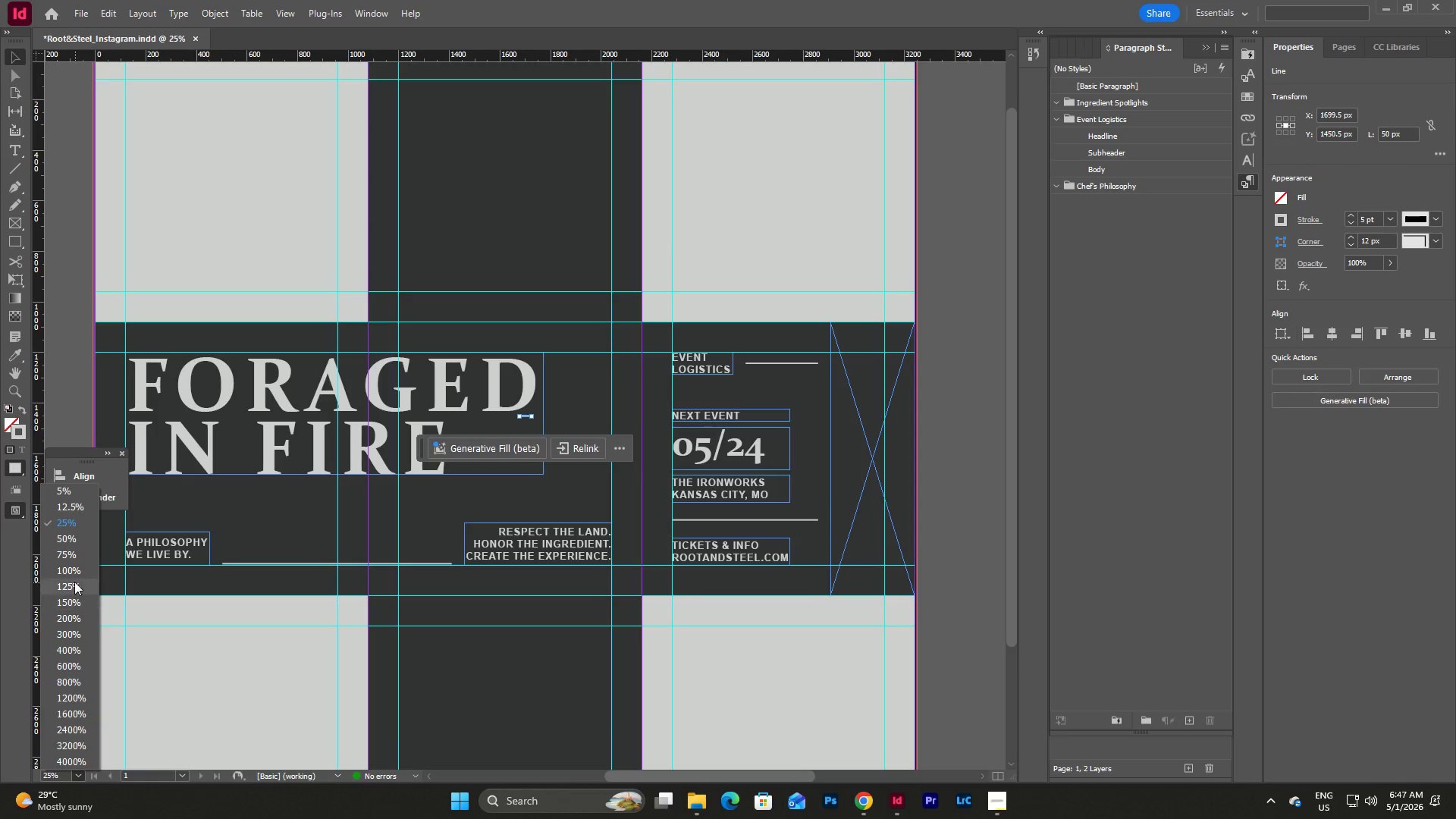 
left_click([74, 582])
 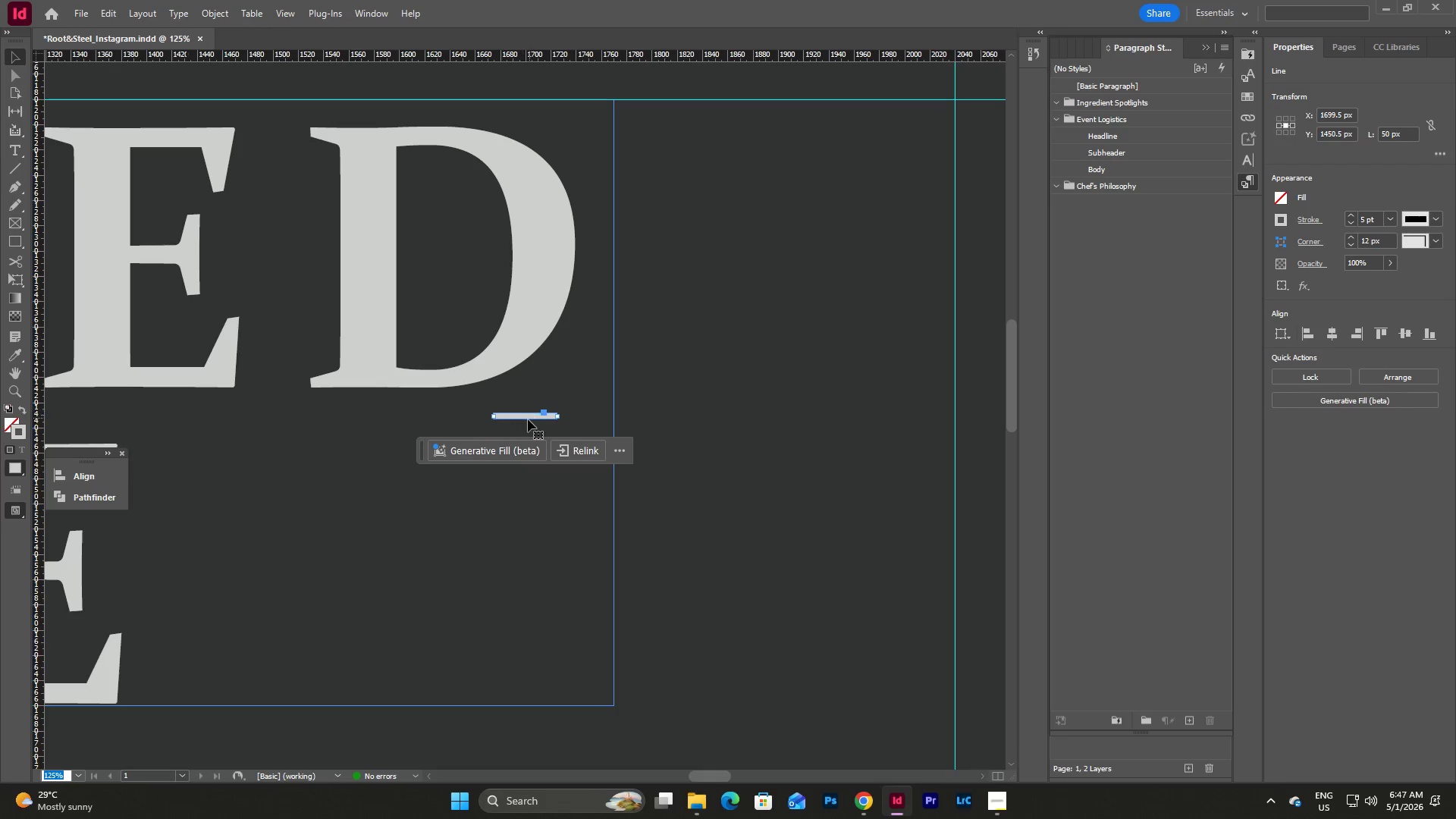 
left_click_drag(start_coordinate=[528, 417], to_coordinate=[886, 513])
 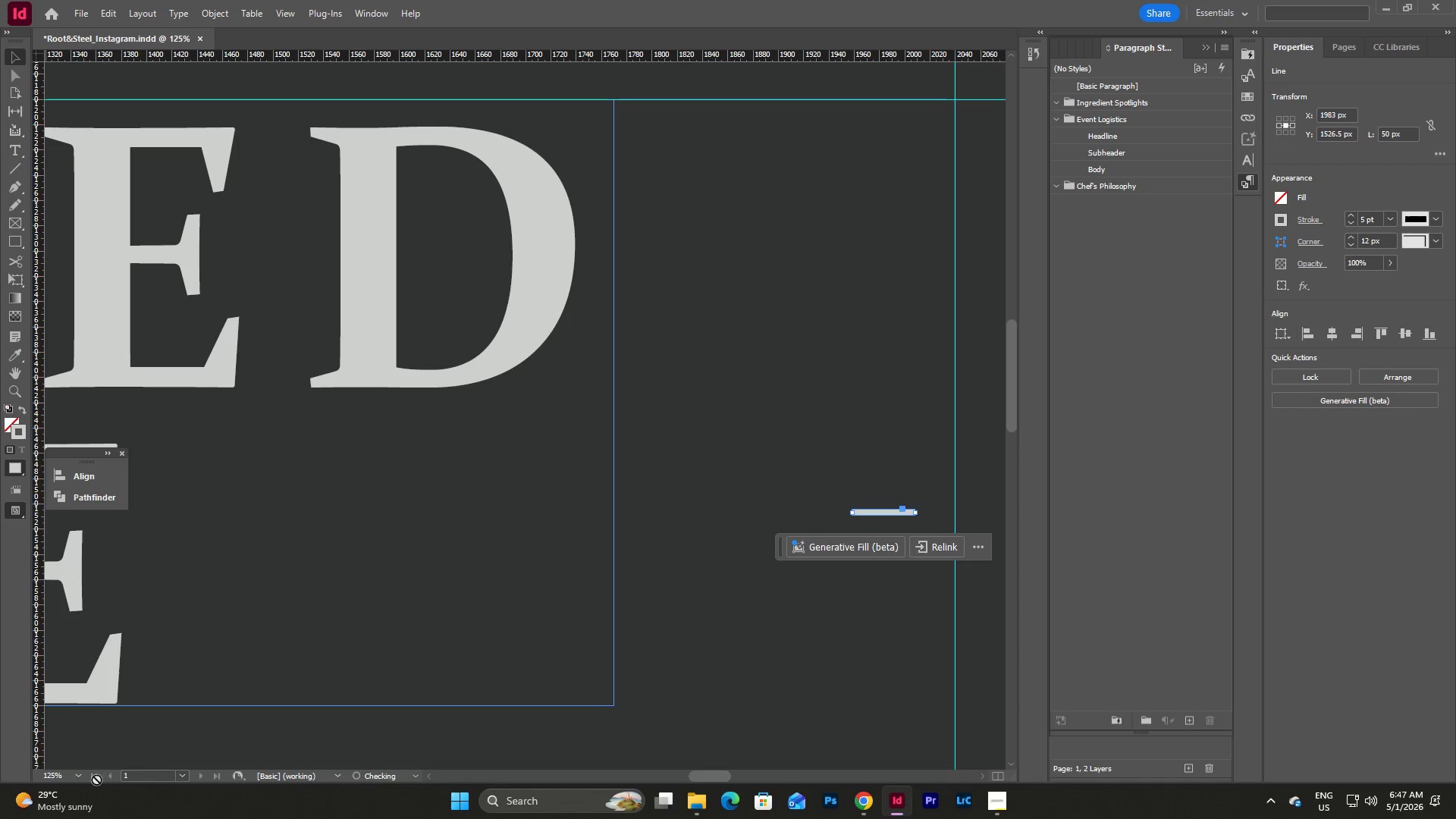 
left_click([78, 780])
 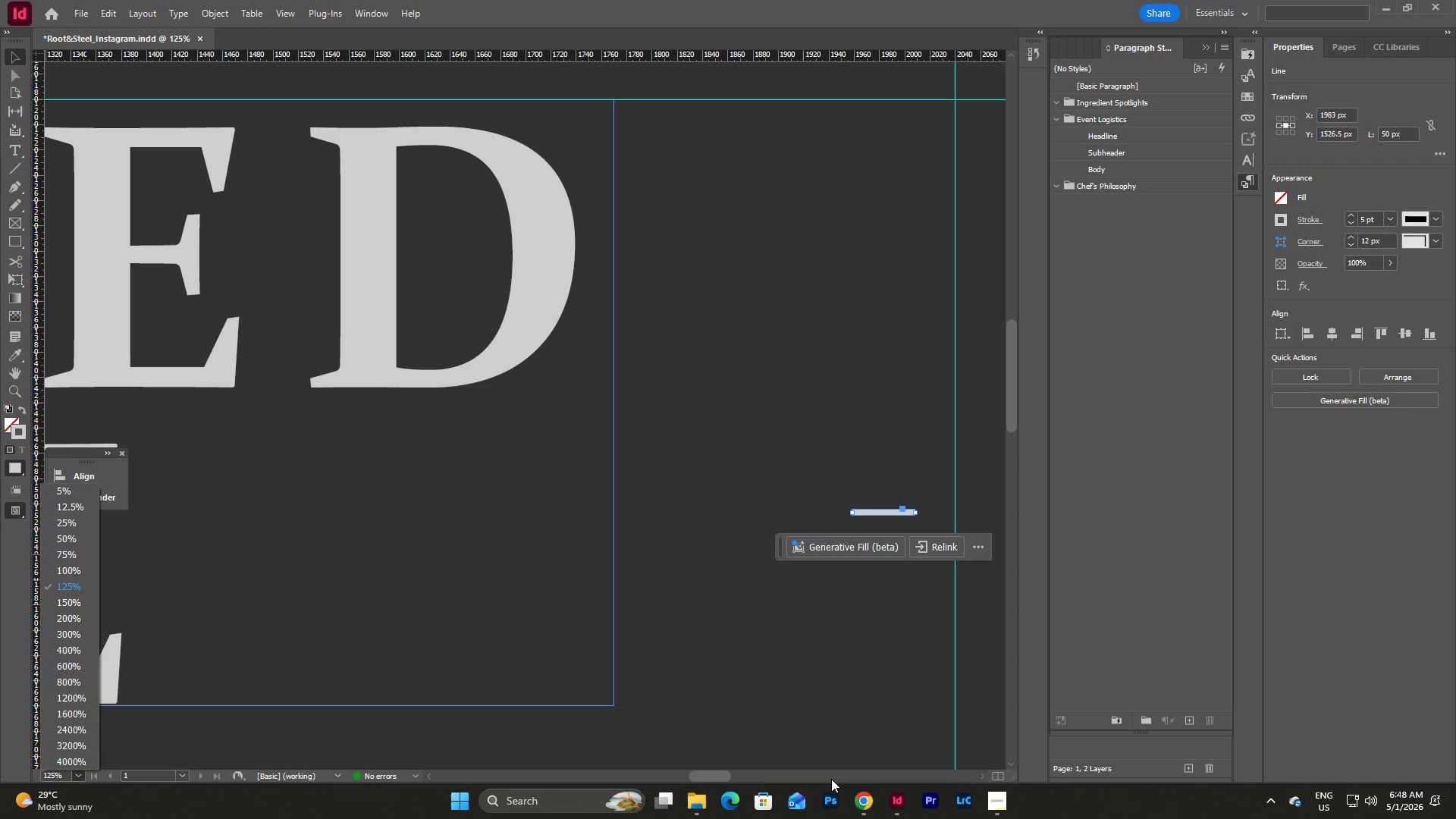 
left_click_drag(start_coordinate=[700, 777], to_coordinate=[726, 774])
 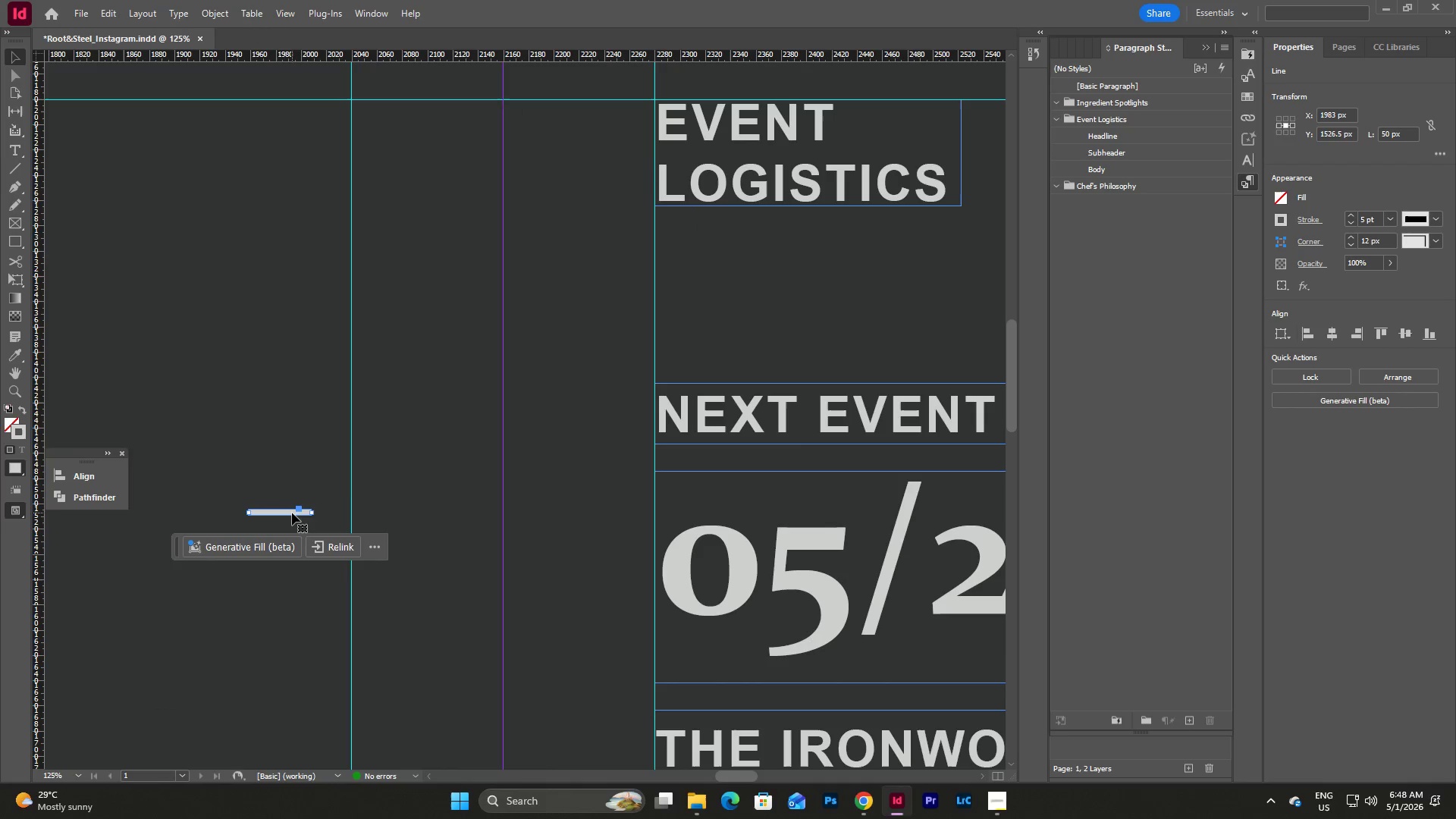 
left_click_drag(start_coordinate=[292, 513], to_coordinate=[906, 273])
 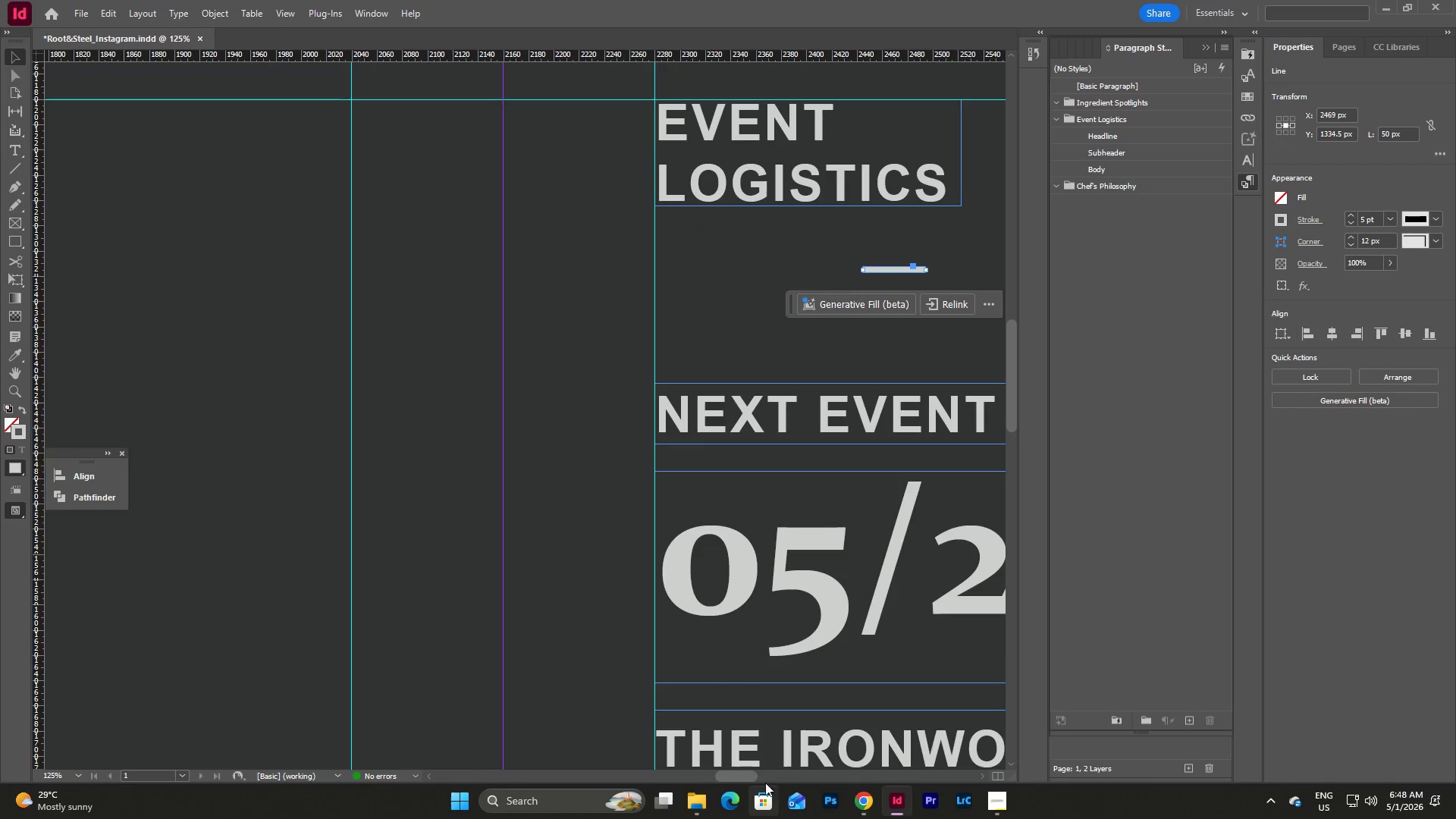 
left_click_drag(start_coordinate=[748, 779], to_coordinate=[777, 769])
 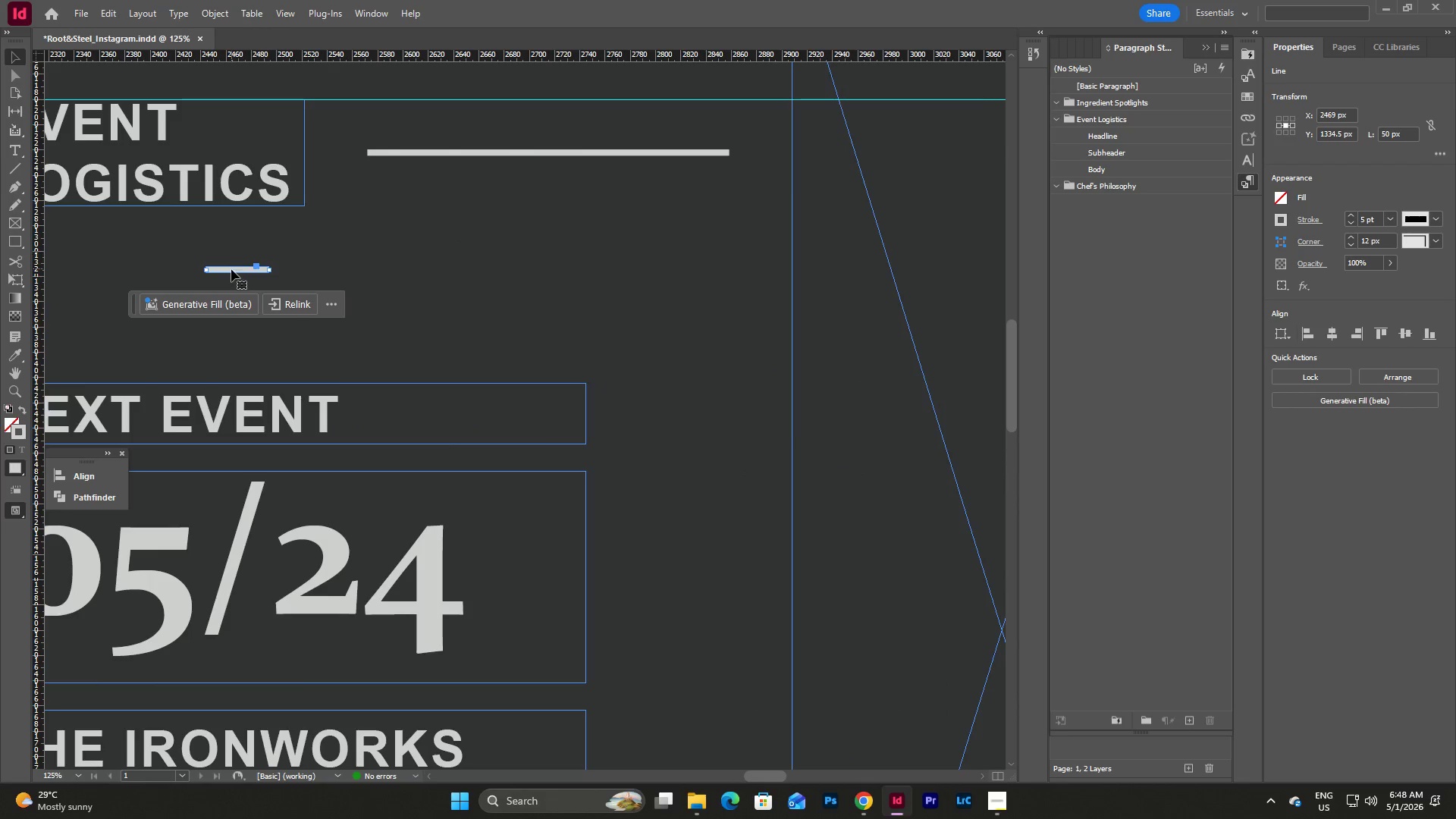 
left_click_drag(start_coordinate=[231, 270], to_coordinate=[613, 358])
 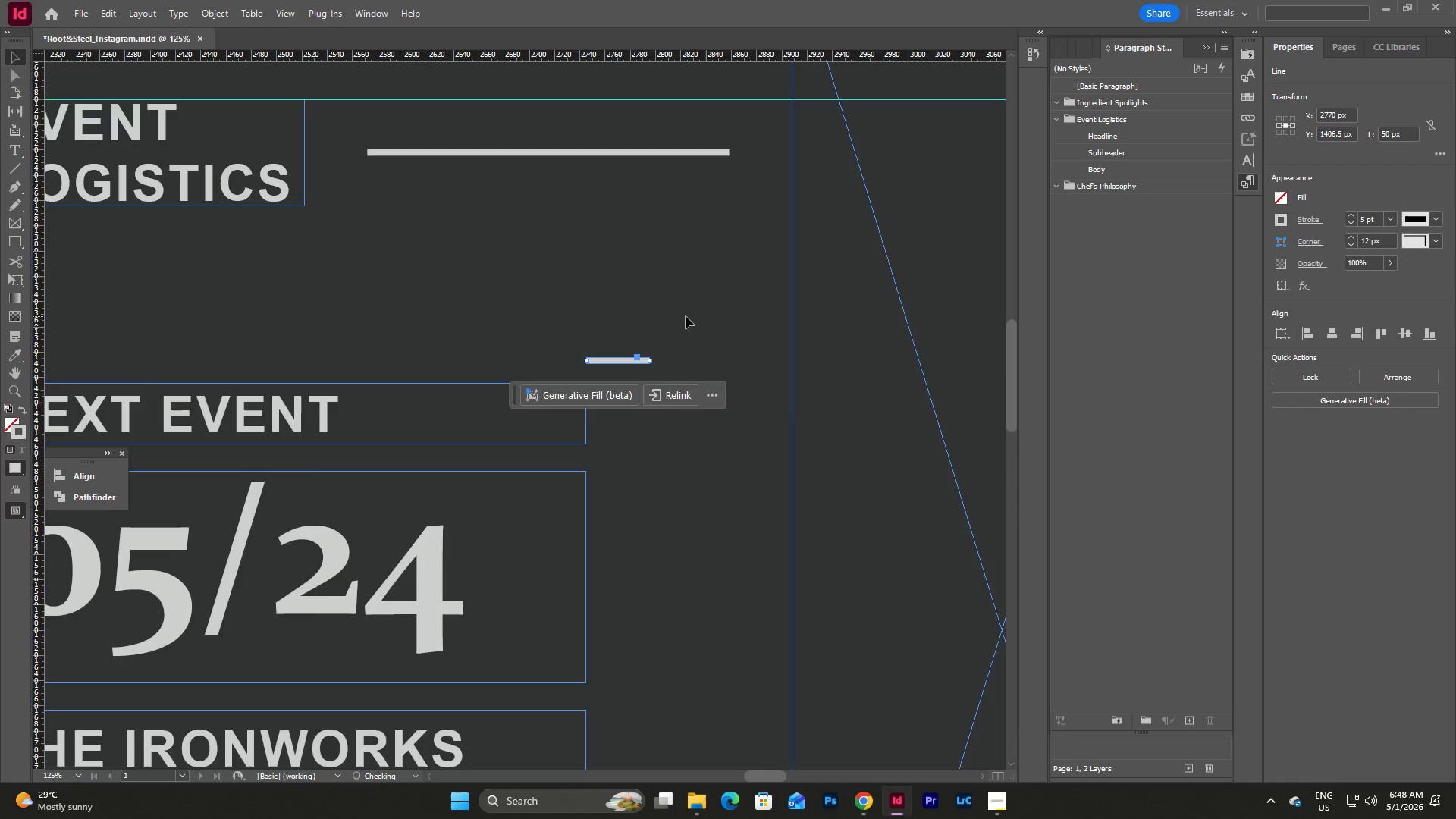 
scroll: coordinate [686, 316], scroll_direction: down, amount: 5.0
 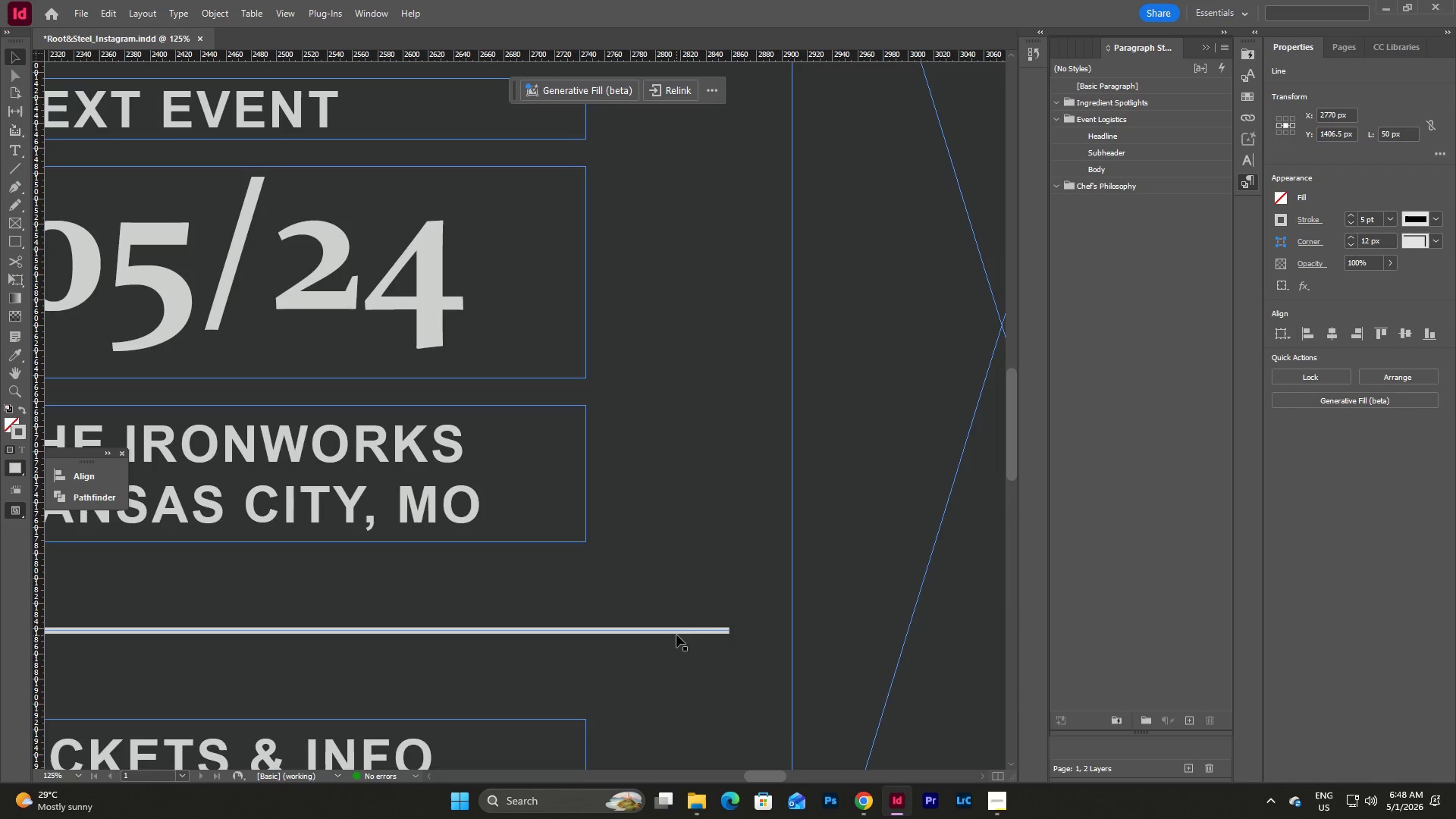 
left_click([676, 632])
 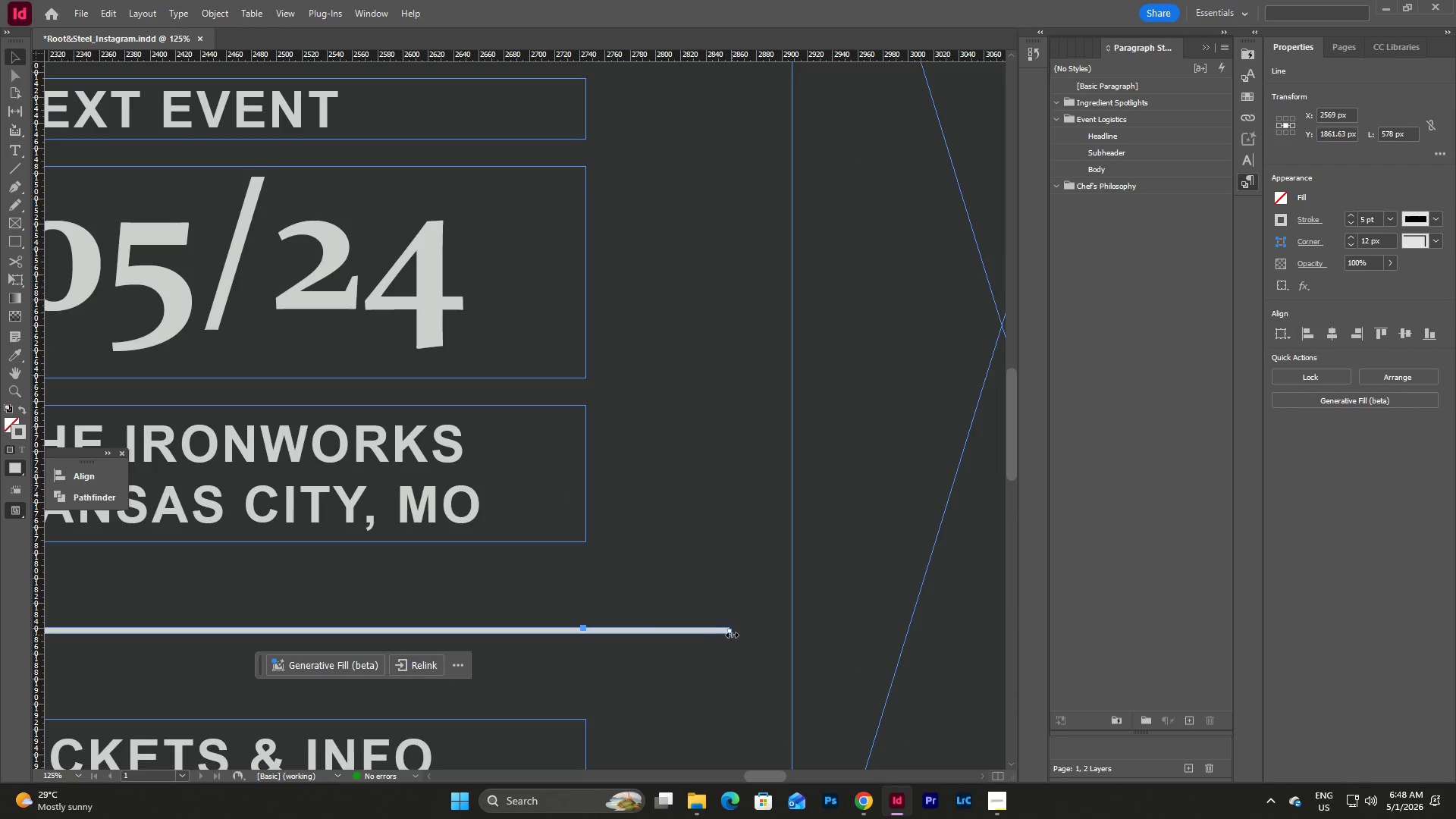 
left_click_drag(start_coordinate=[732, 635], to_coordinate=[583, 643])
 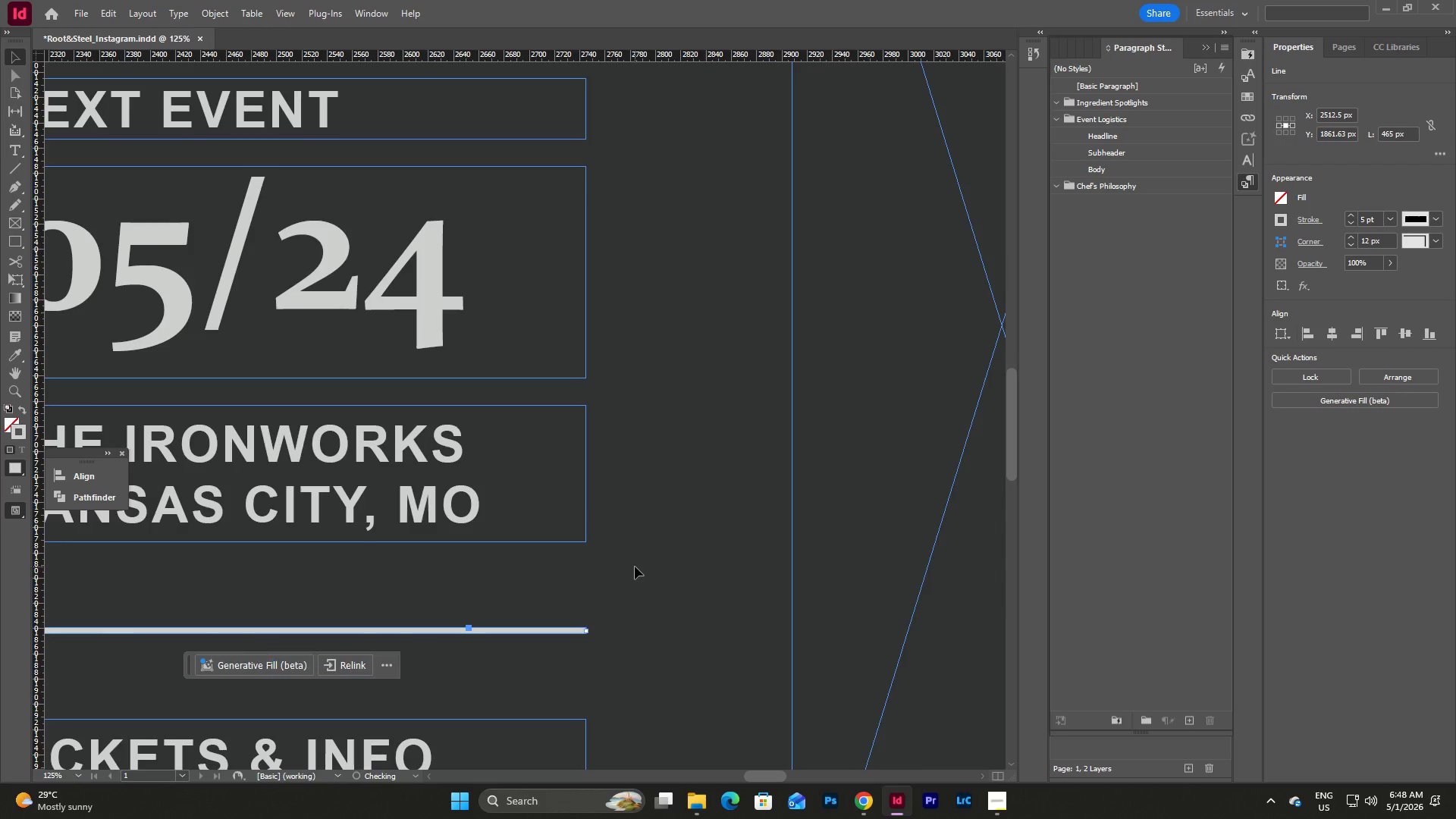 
scroll: coordinate [635, 566], scroll_direction: up, amount: 4.0
 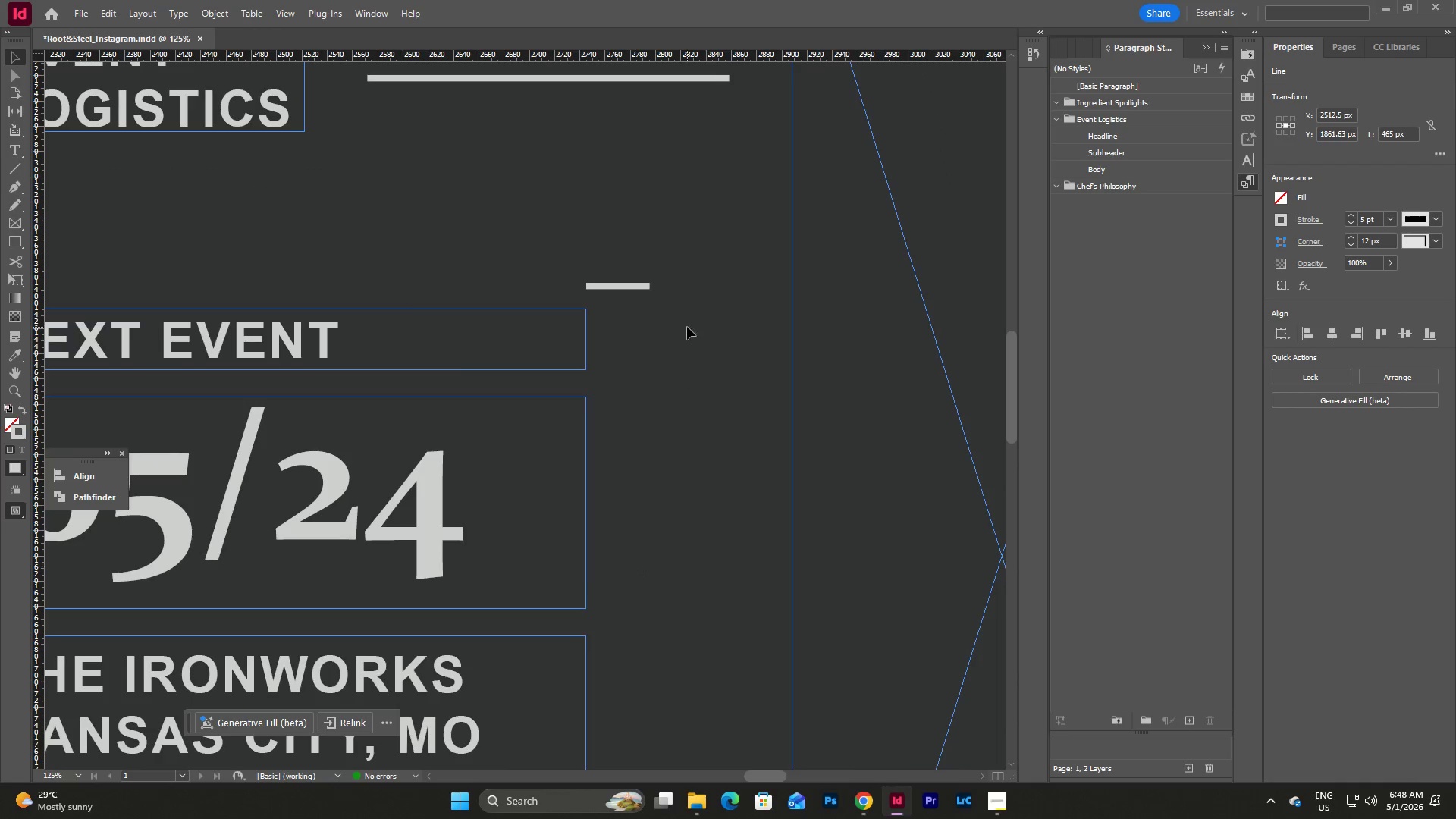 
left_click([687, 327])
 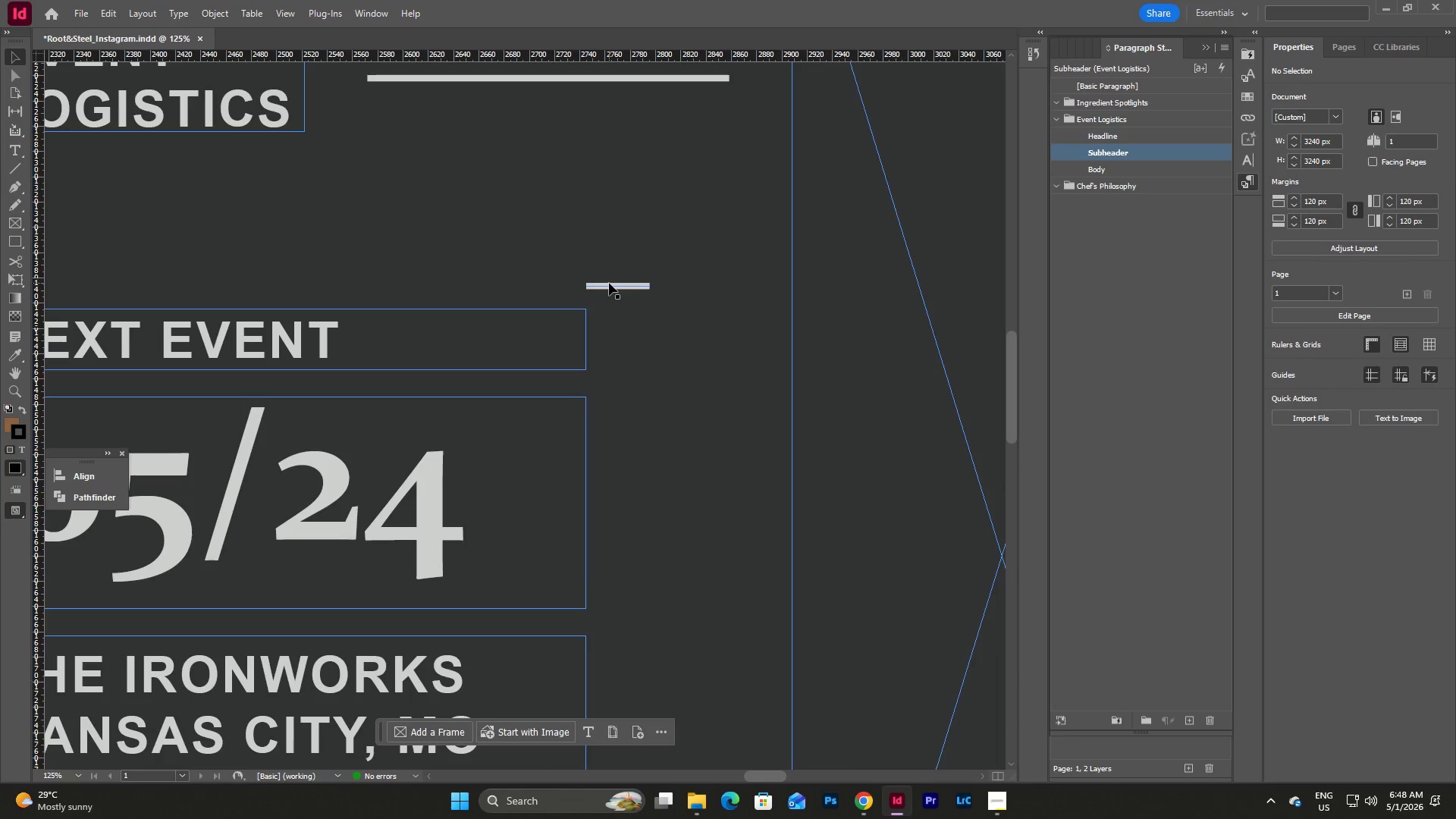 
left_click_drag(start_coordinate=[609, 283], to_coordinate=[613, 284])
 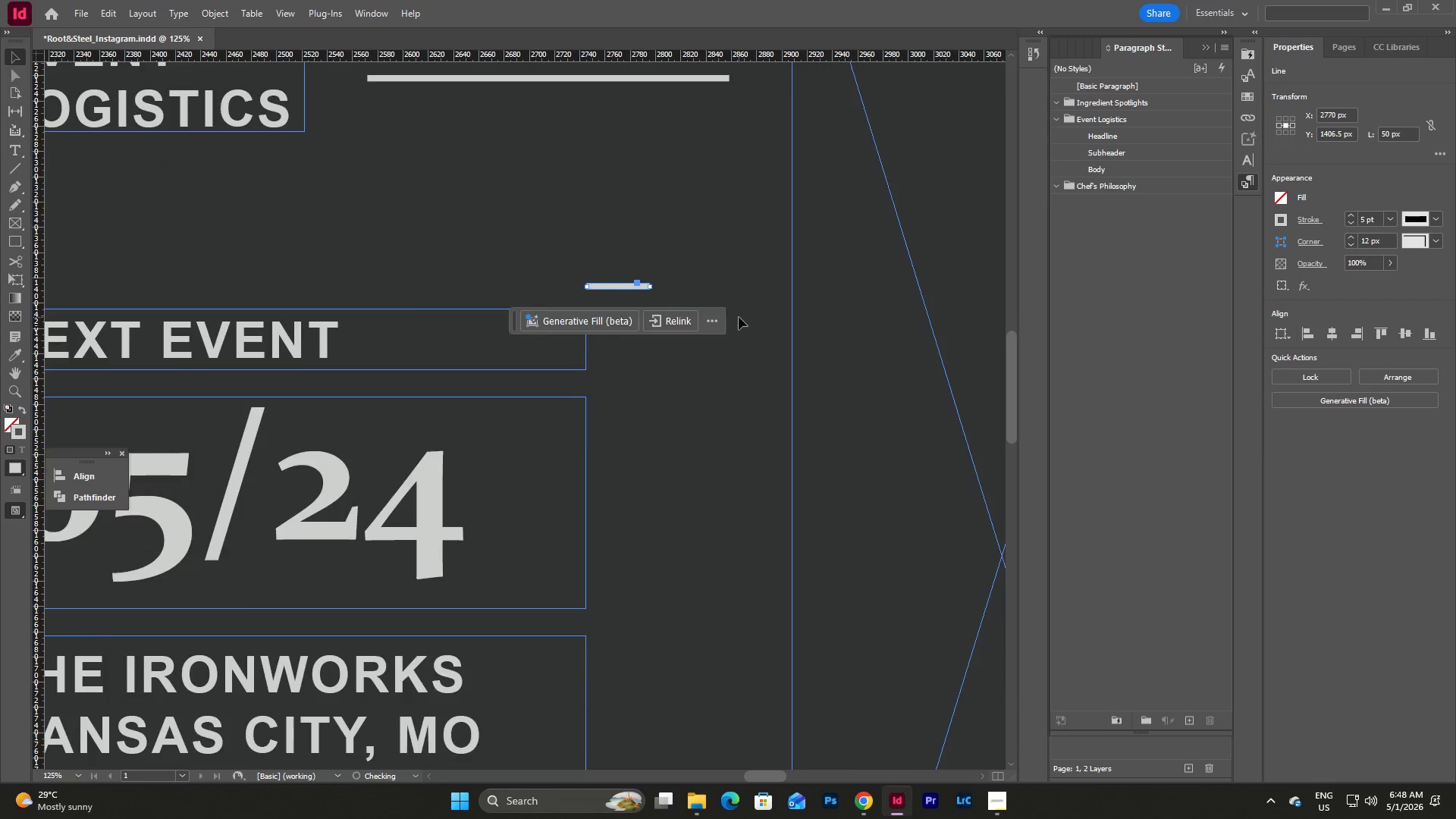 
scroll: coordinate [739, 317], scroll_direction: up, amount: 2.0
 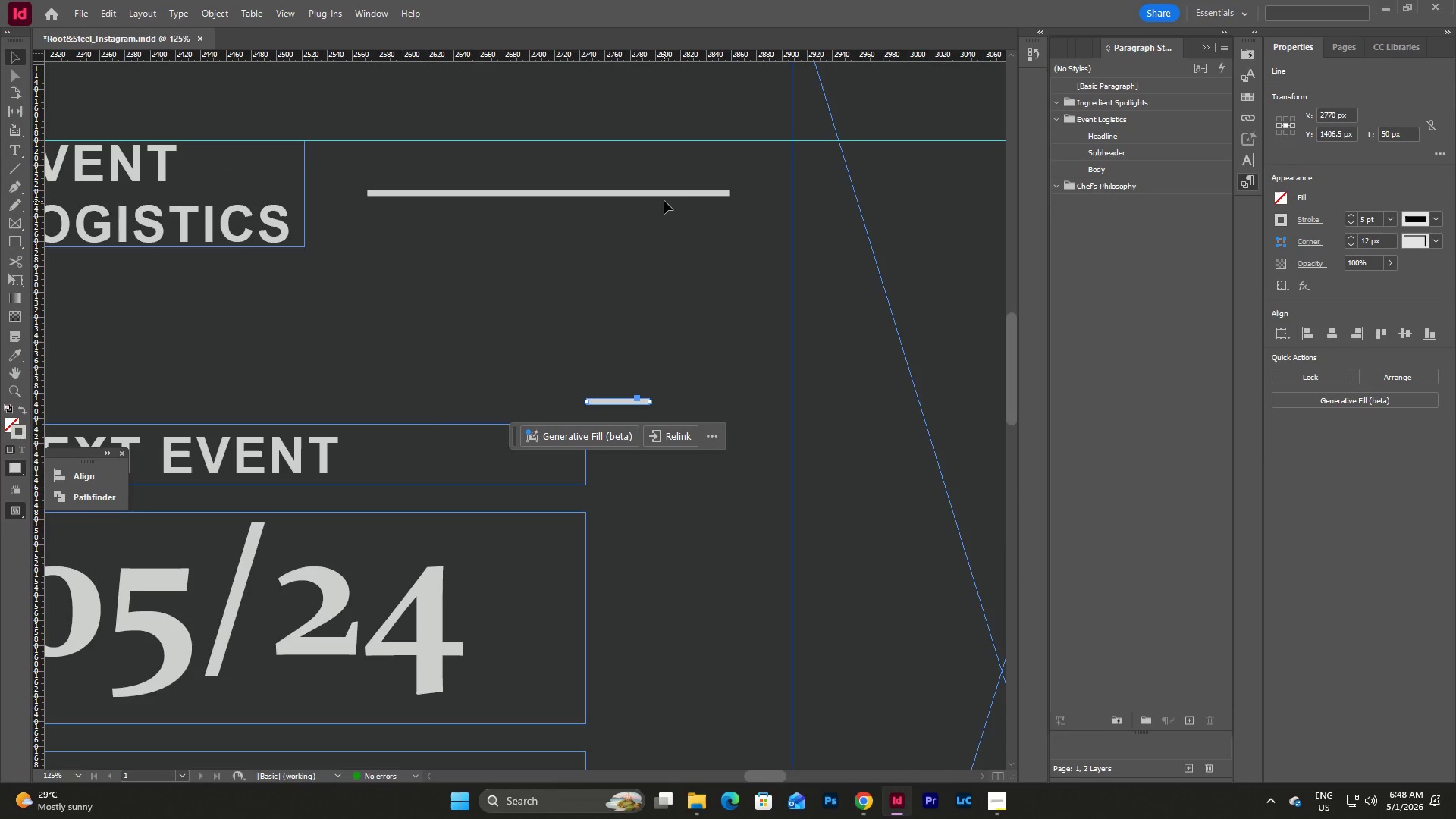 
left_click([668, 195])
 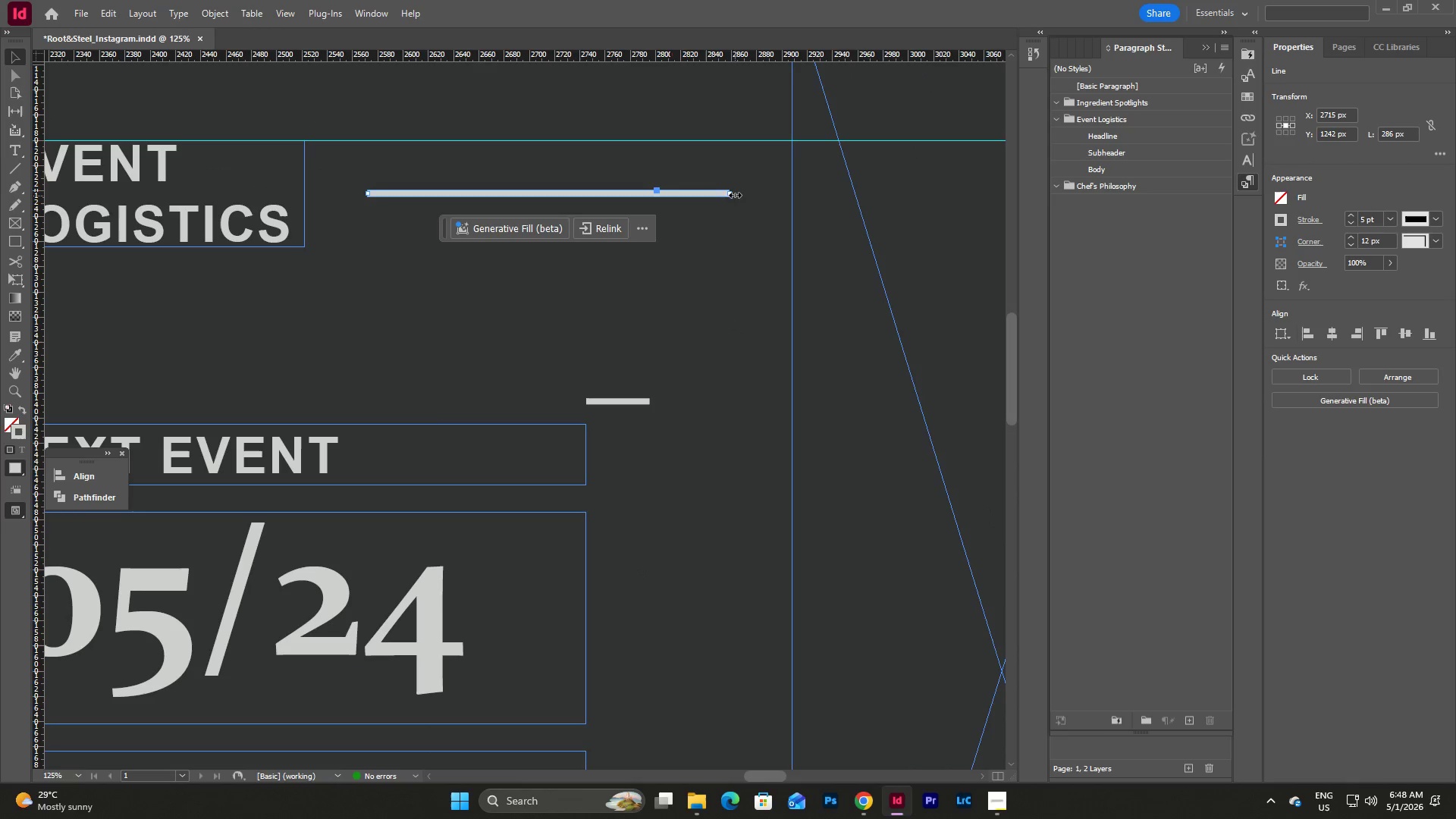 
left_click_drag(start_coordinate=[735, 193], to_coordinate=[650, 272])
 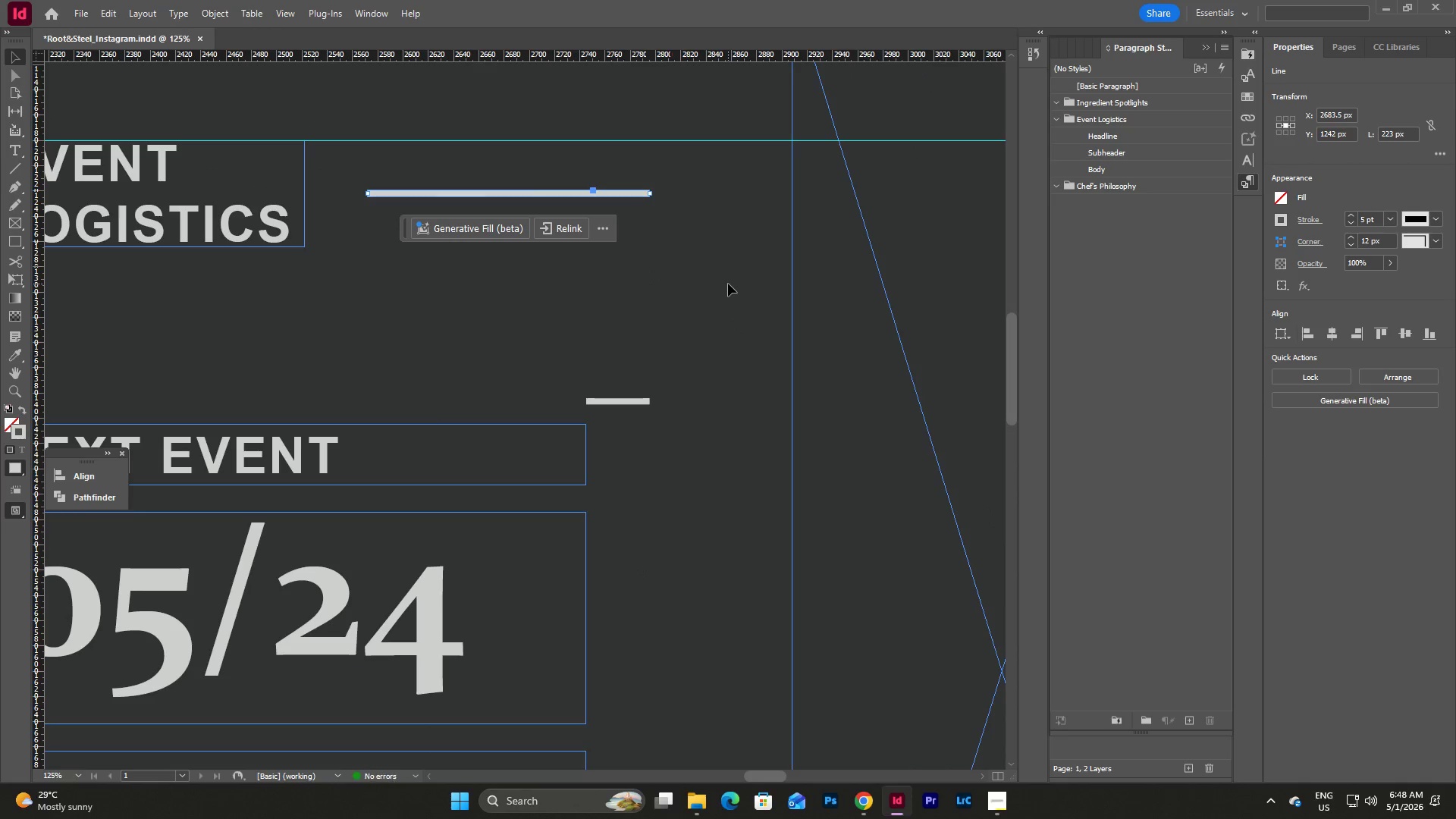 
scroll: coordinate [728, 284], scroll_direction: down, amount: 1.0
 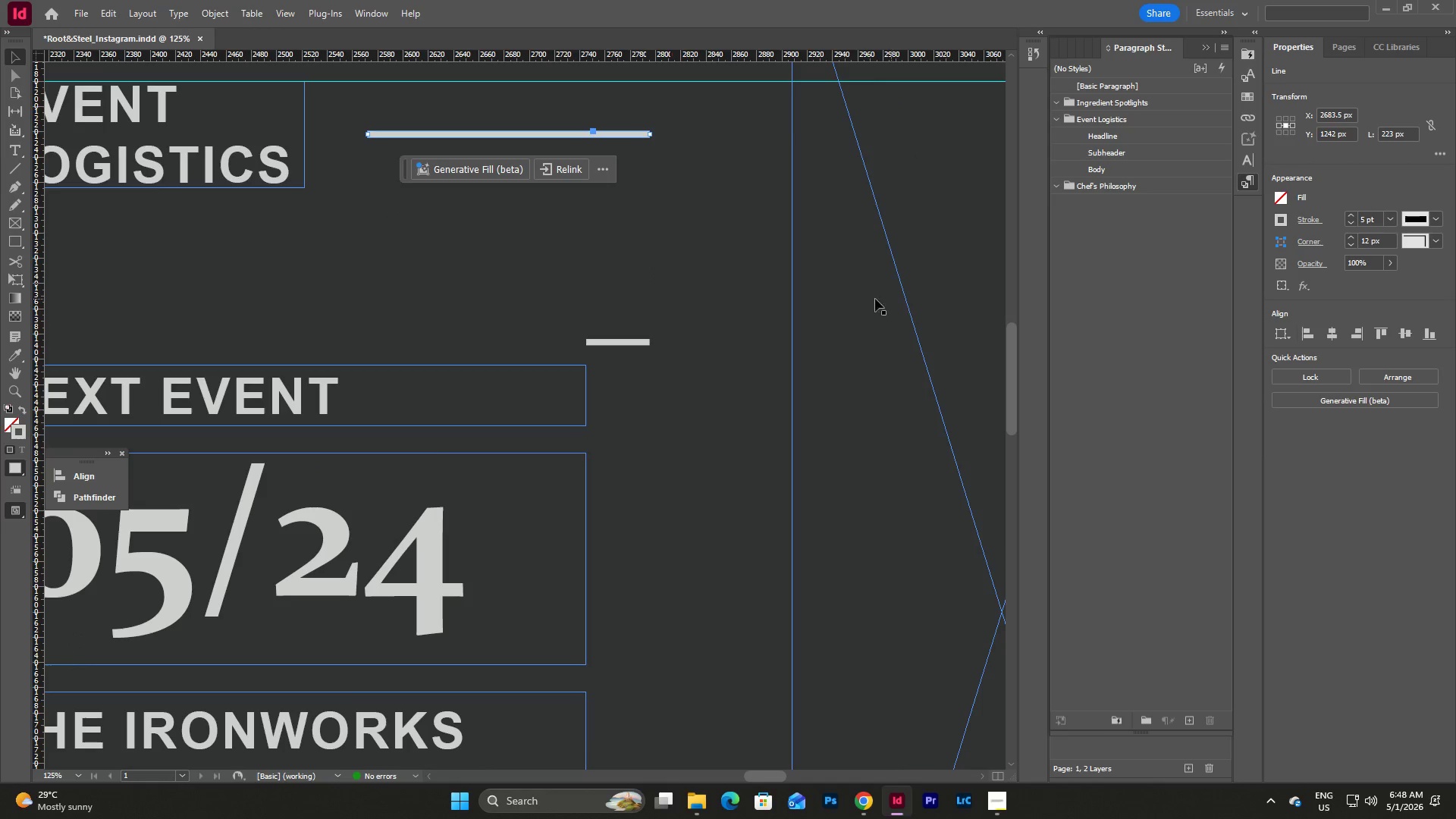 
left_click([818, 300])
 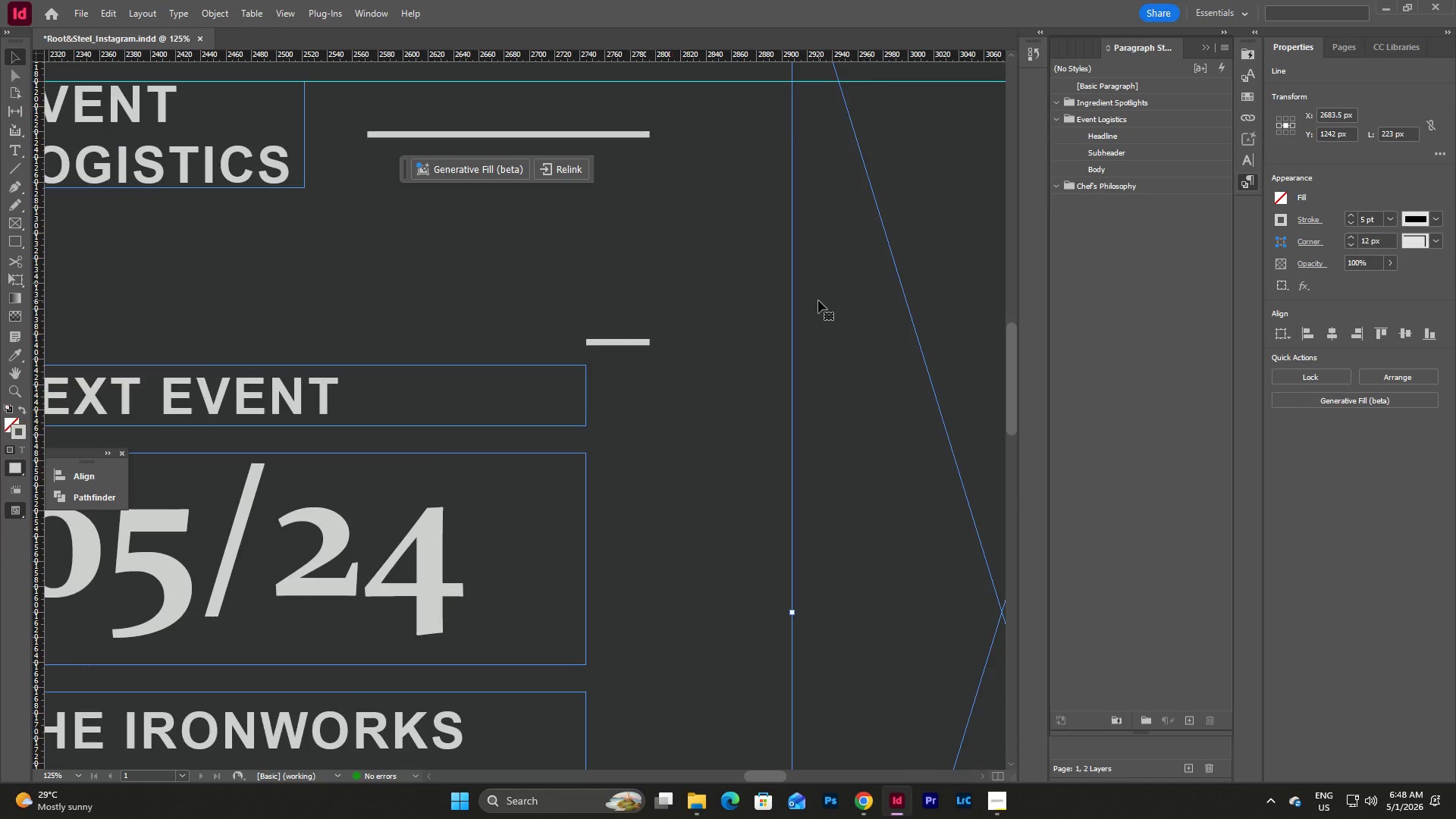 
scroll: coordinate [818, 300], scroll_direction: down, amount: 2.0
 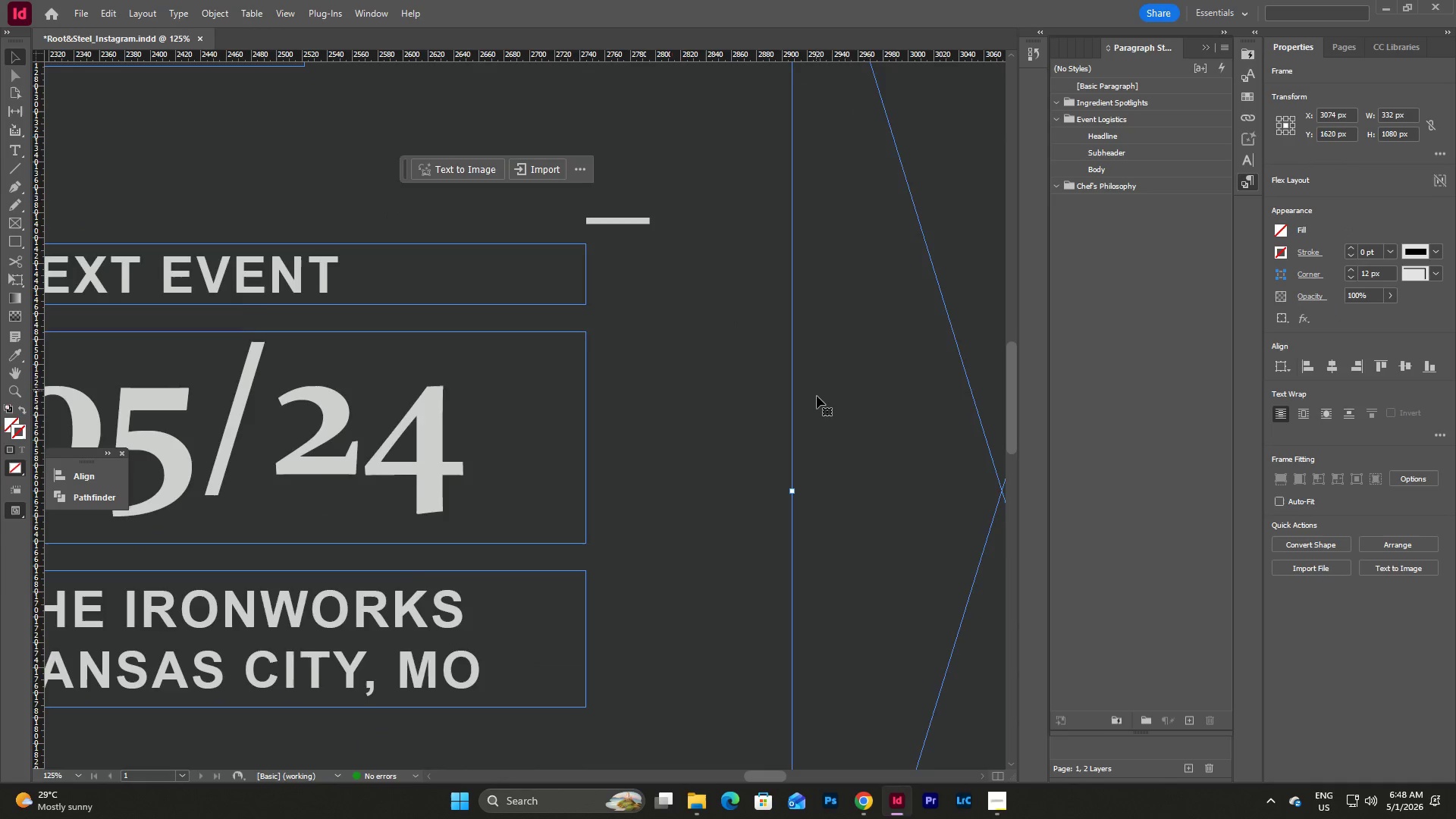 
scroll: coordinate [819, 401], scroll_direction: up, amount: 1.0
 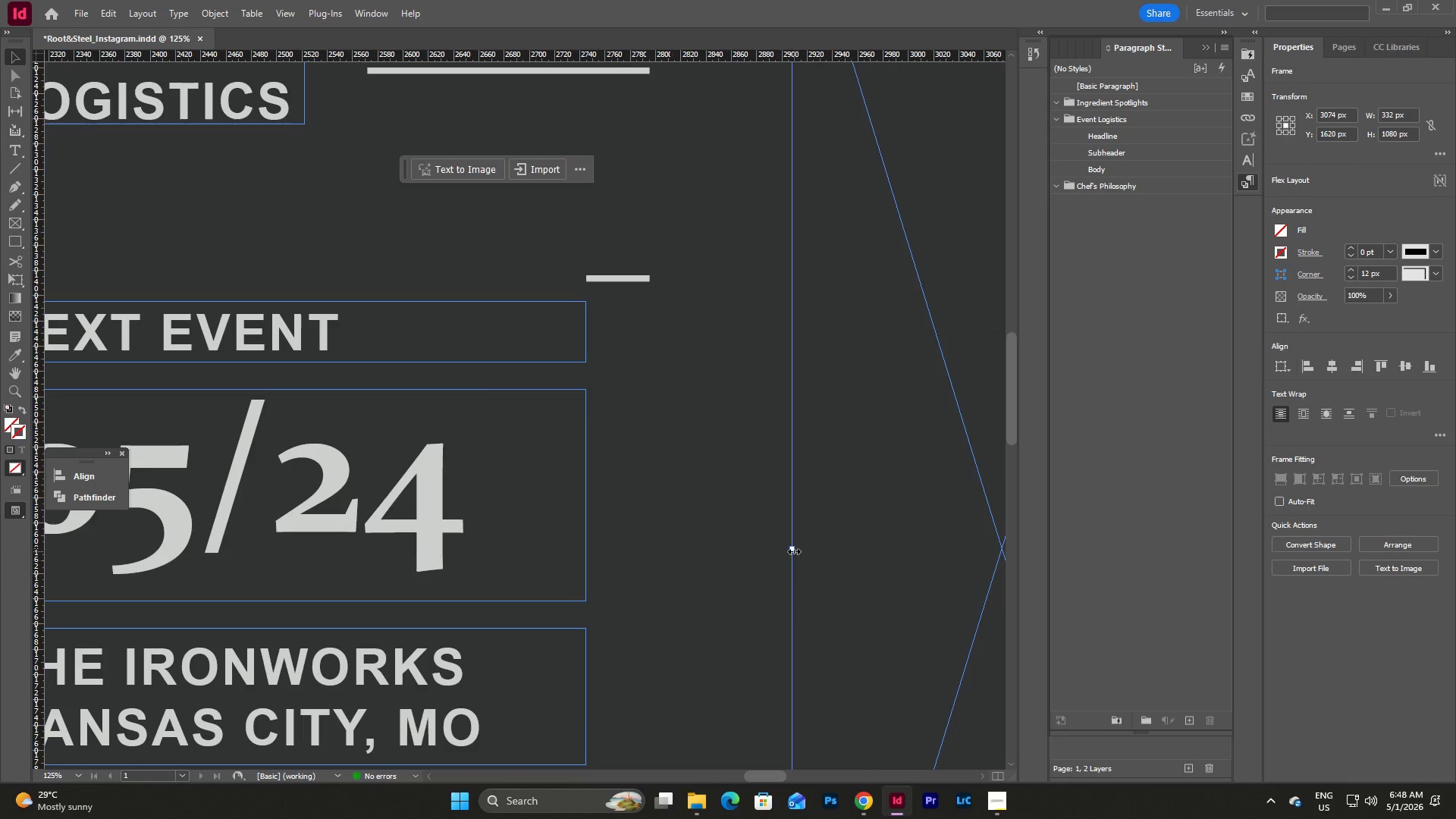 
left_click_drag(start_coordinate=[794, 551], to_coordinate=[651, 555])
 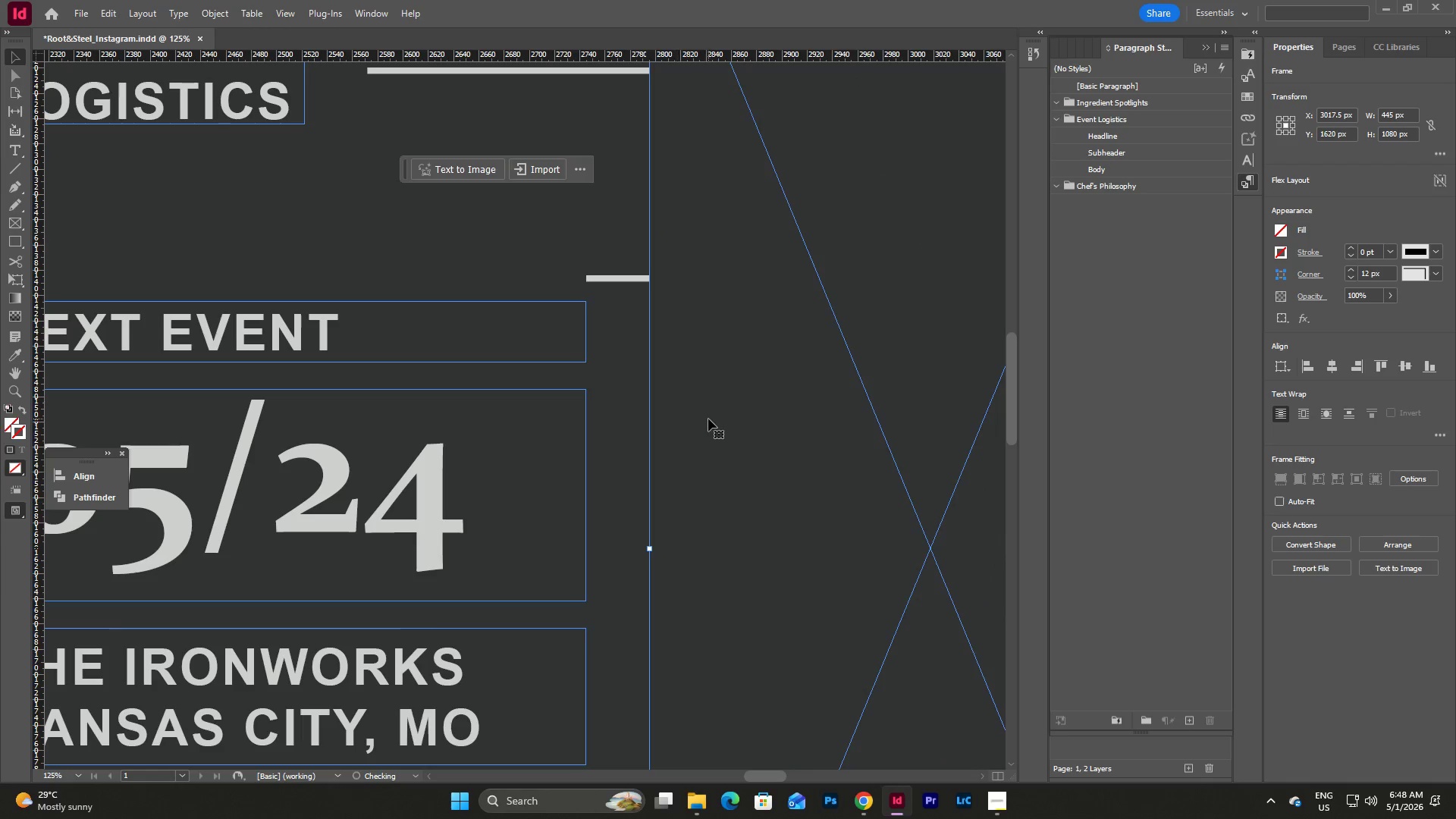 
scroll: coordinate [708, 419], scroll_direction: up, amount: 5.0
 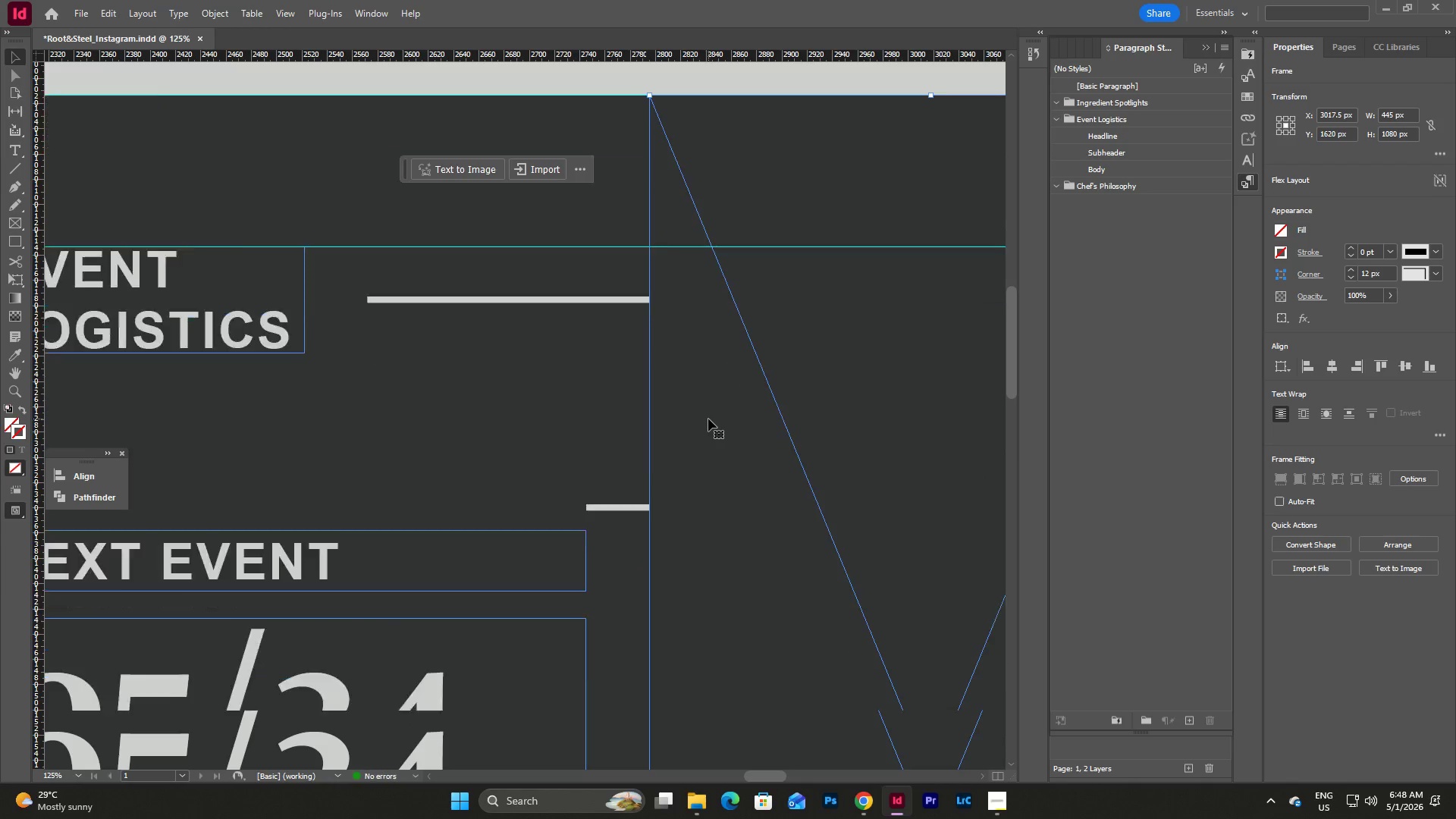 
scroll: coordinate [708, 419], scroll_direction: down, amount: 11.0
 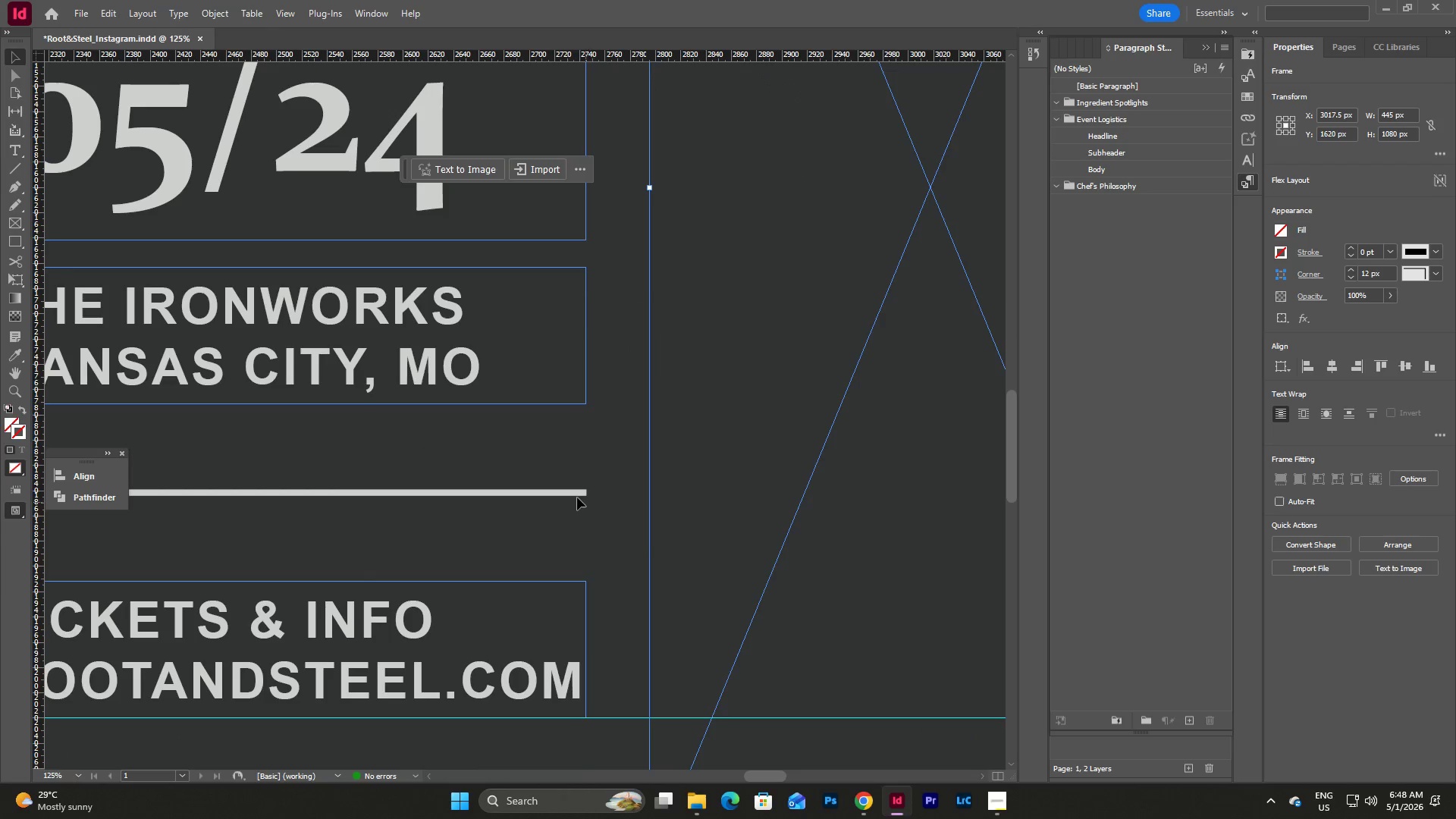 
left_click([570, 496])
 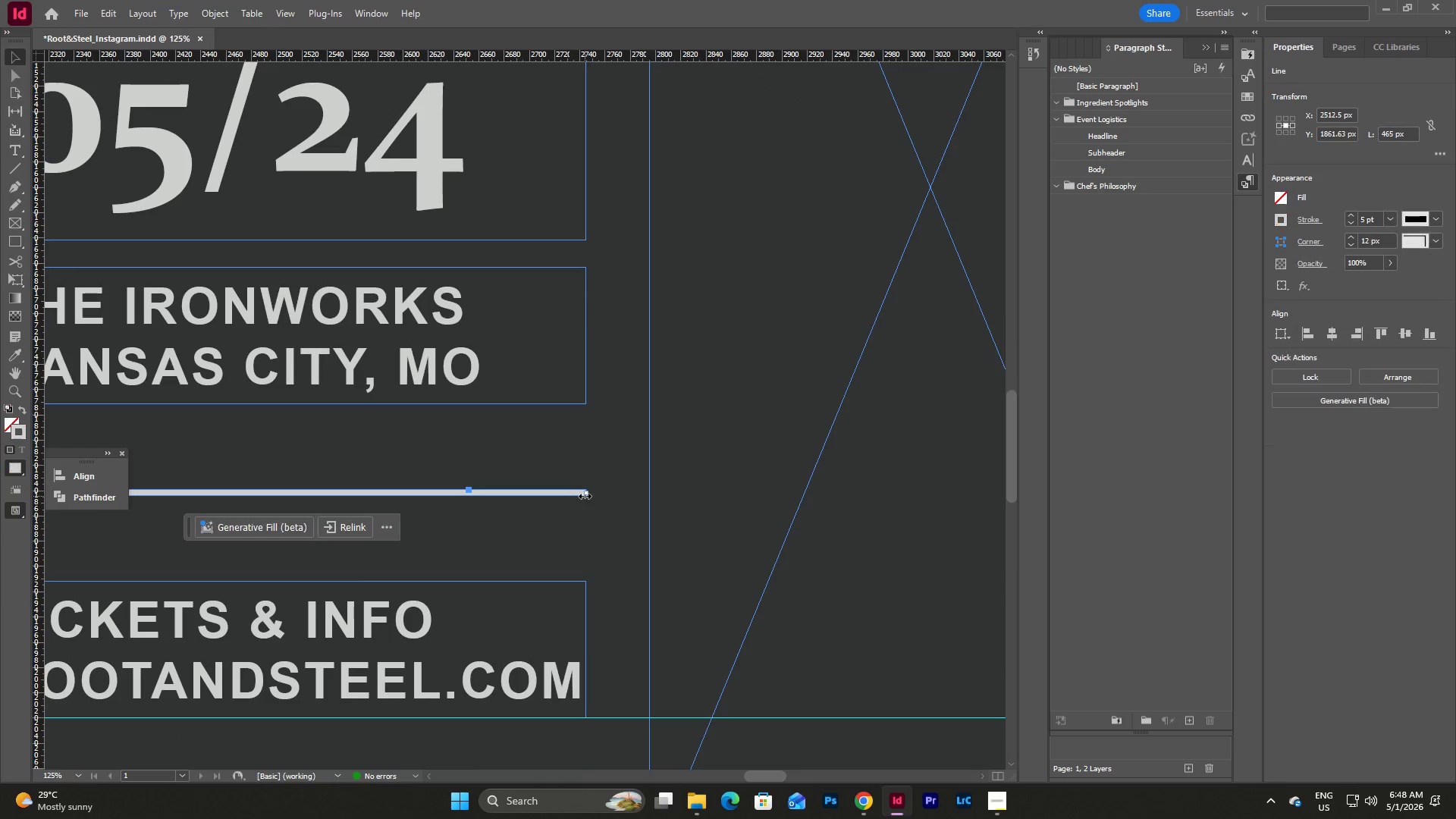 
left_click_drag(start_coordinate=[585, 496], to_coordinate=[585, 507])
 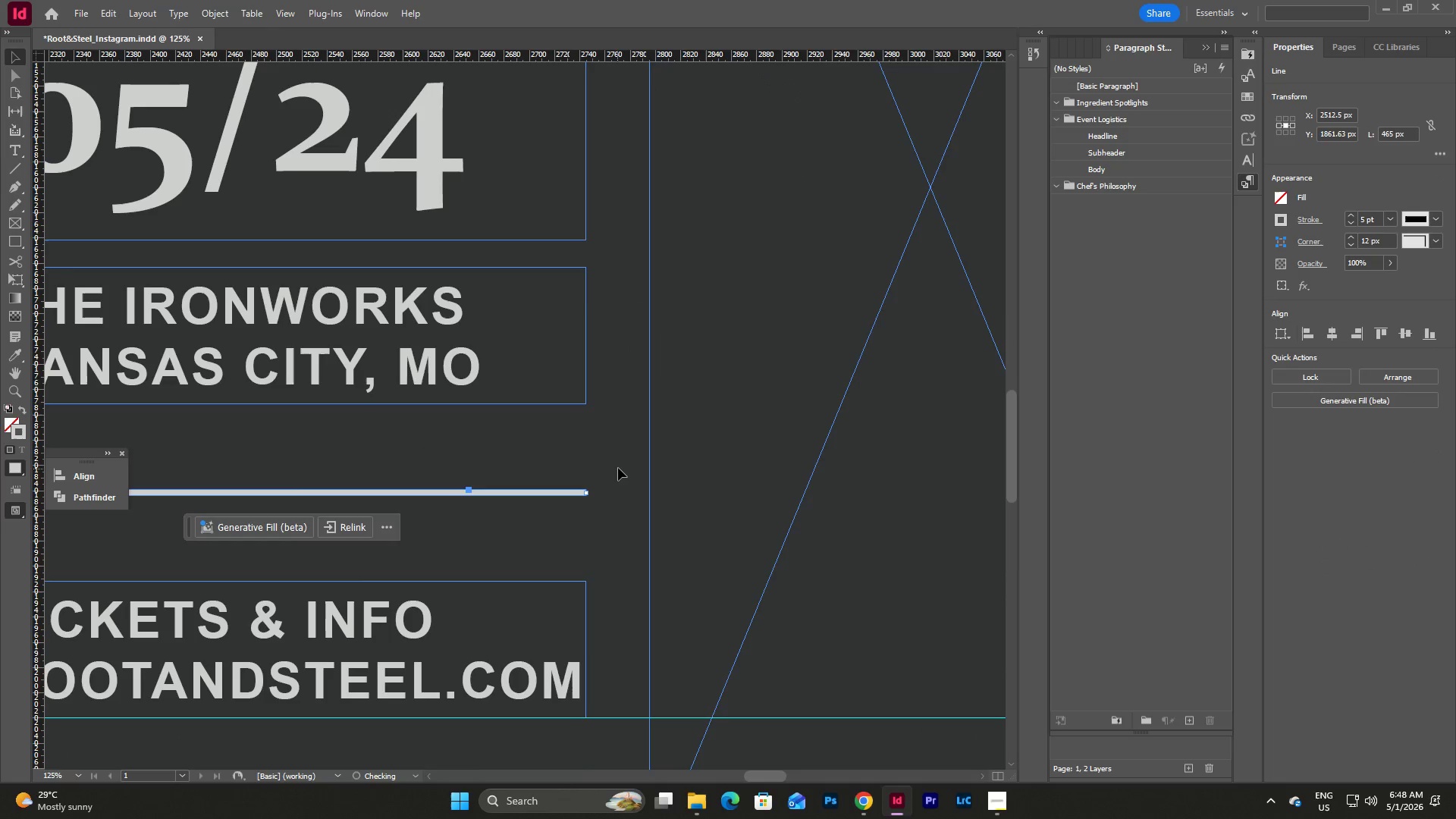 
left_click([618, 468])
 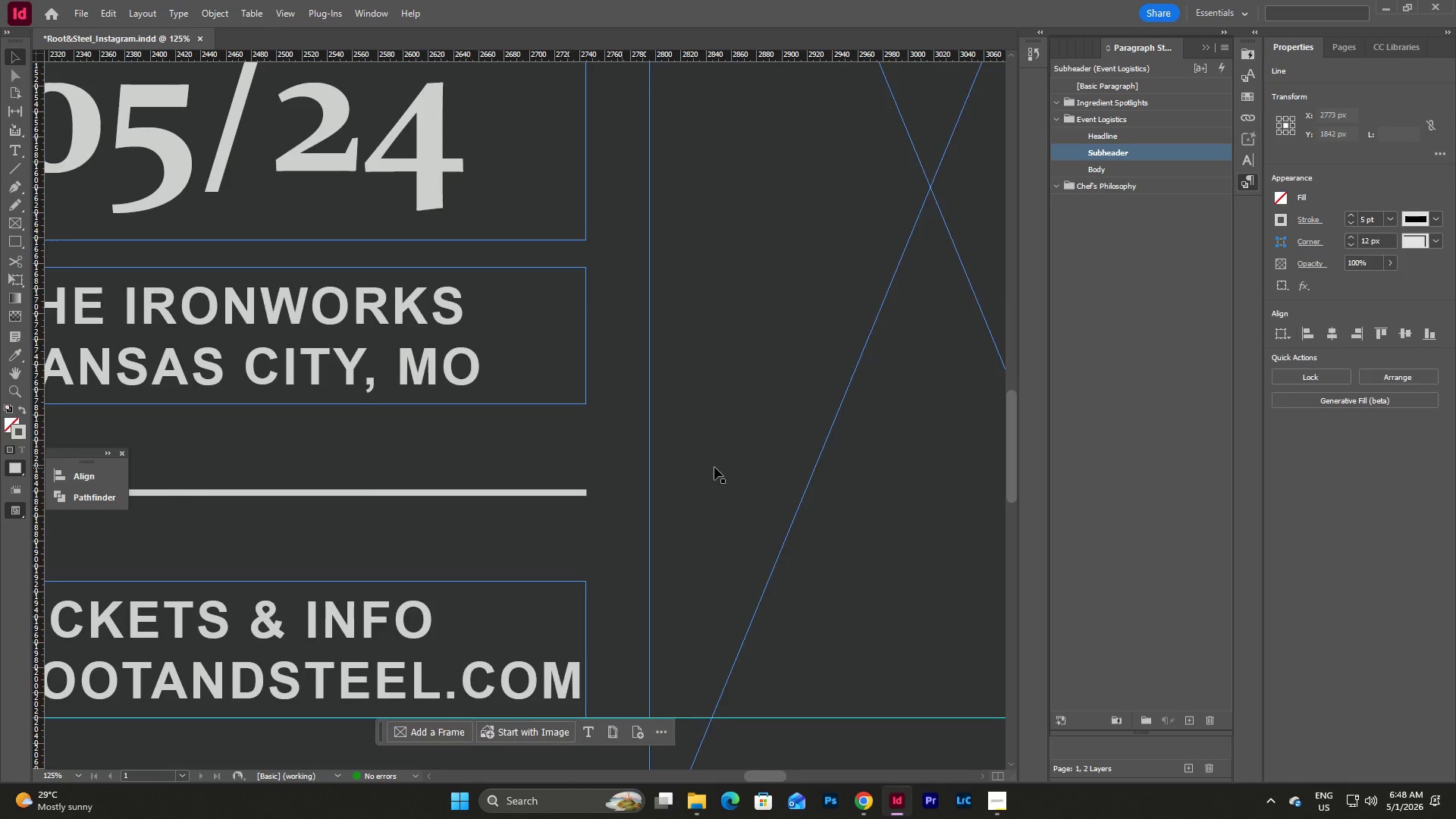 
scroll: coordinate [709, 464], scroll_direction: up, amount: 10.0
 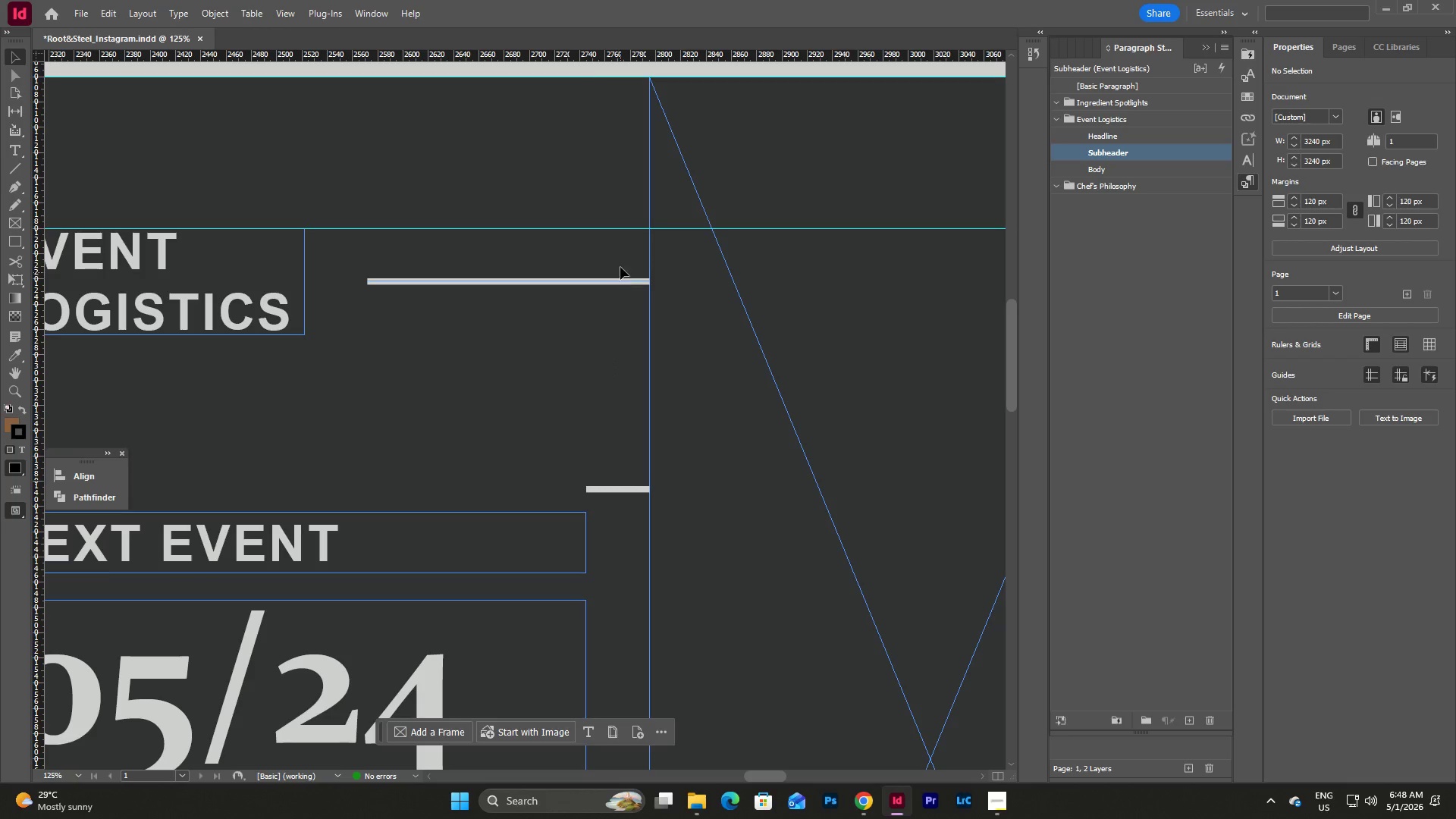 
left_click([616, 285])
 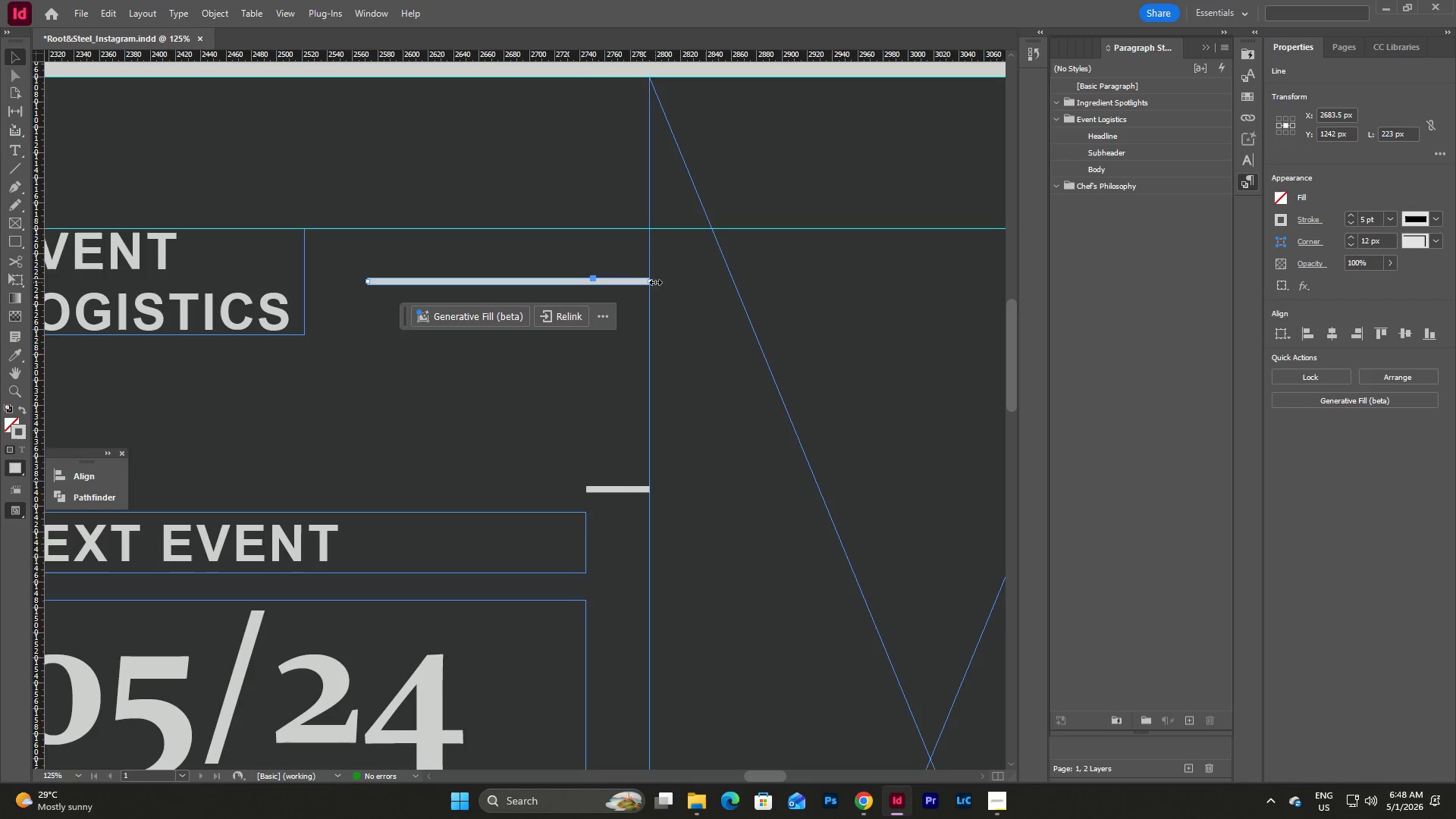 
left_click_drag(start_coordinate=[655, 282], to_coordinate=[585, 325])
 